 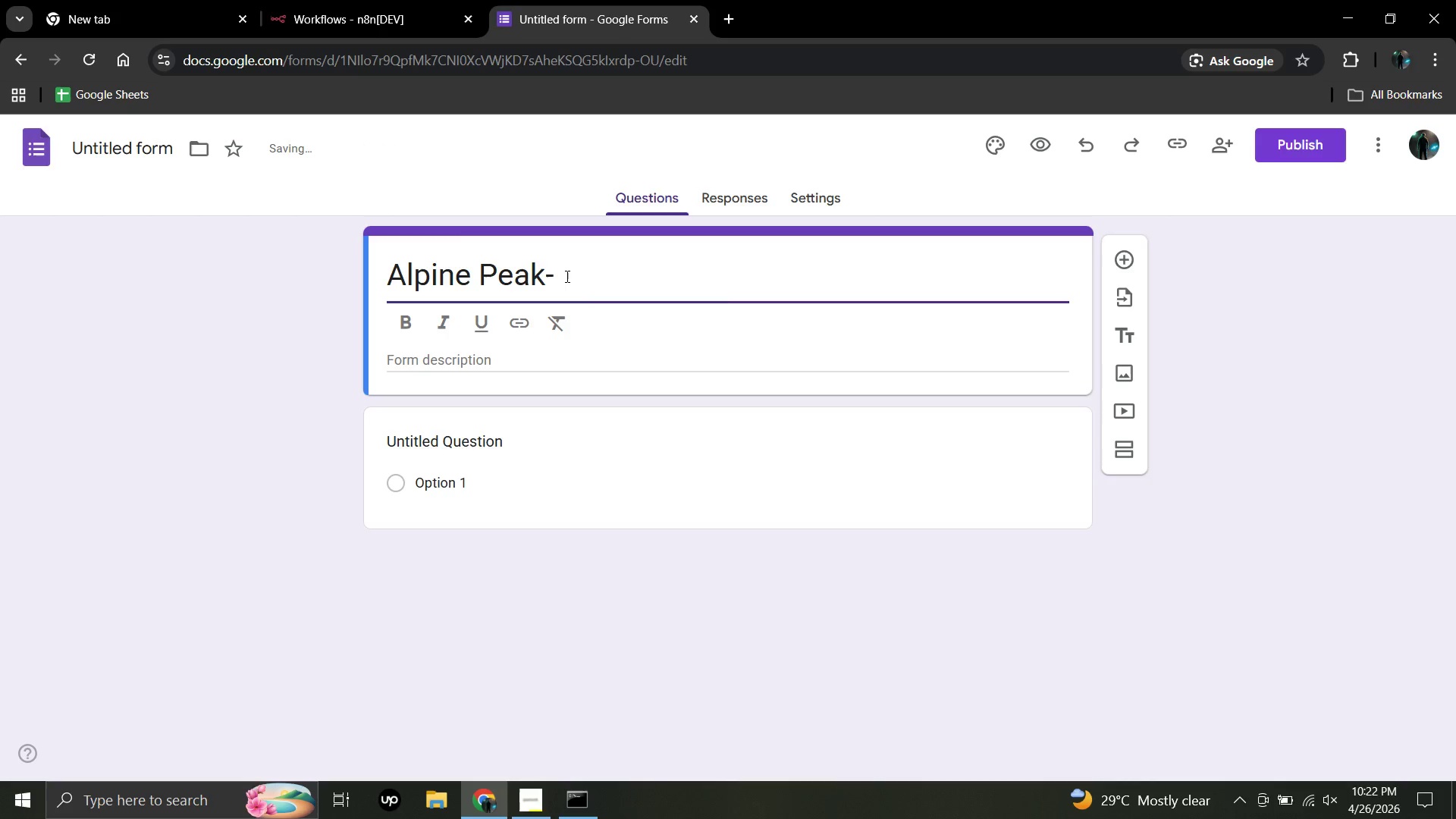 
type(Cabin Mainena)
 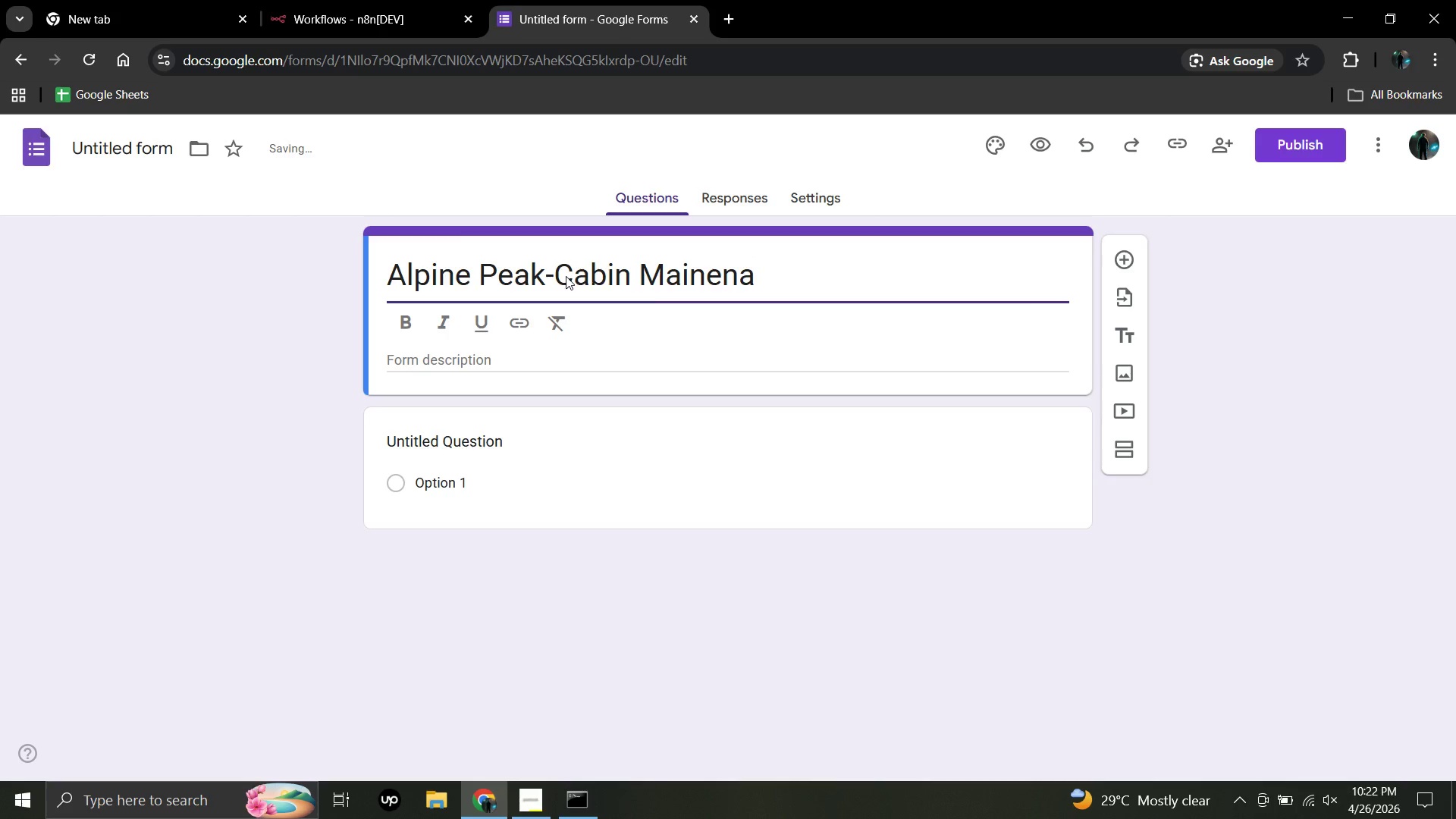 
key(Backspace)
key(Backspace)
key(Backspace)
type(tenance Report)
 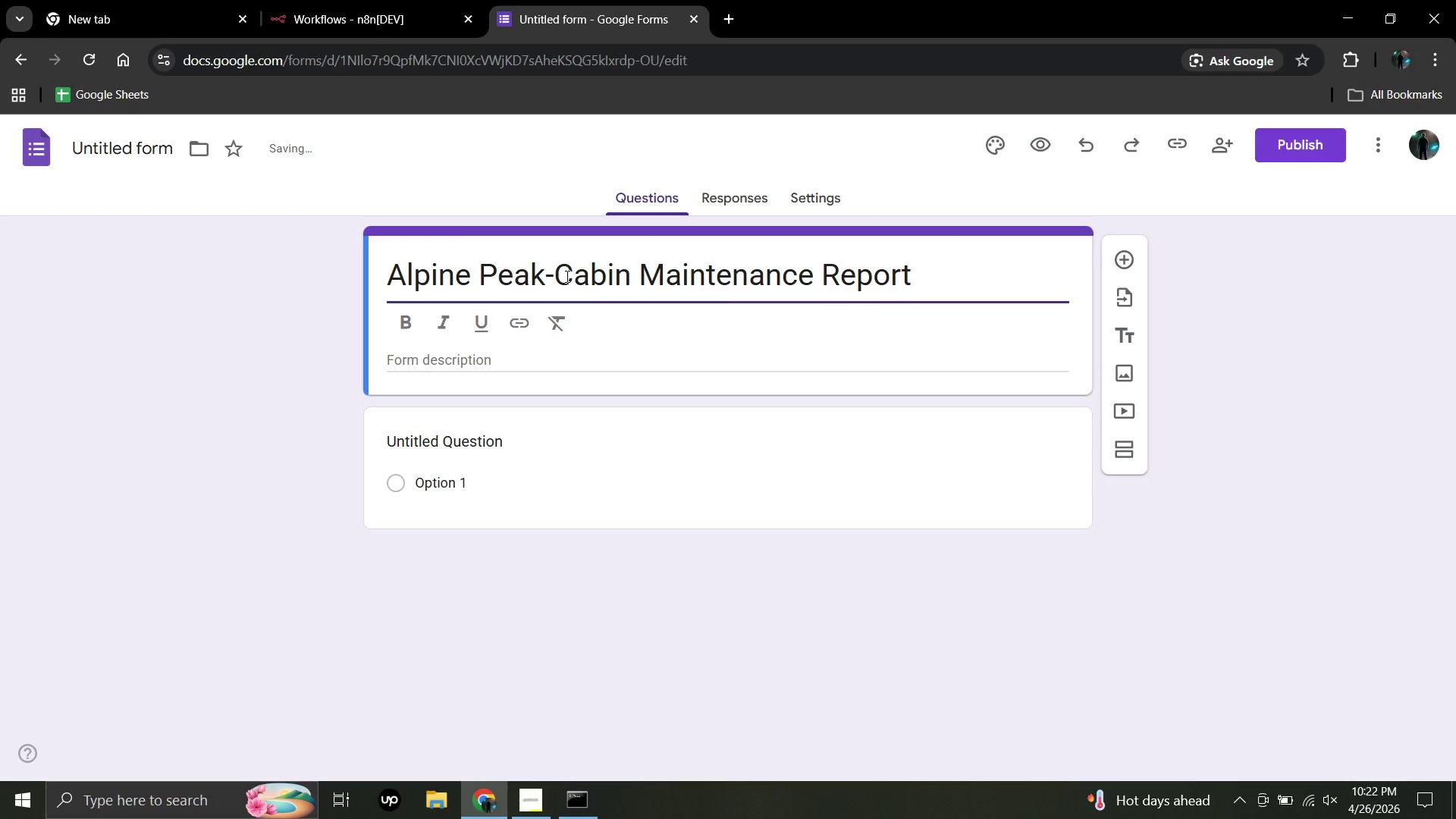 
wait(27.58)
 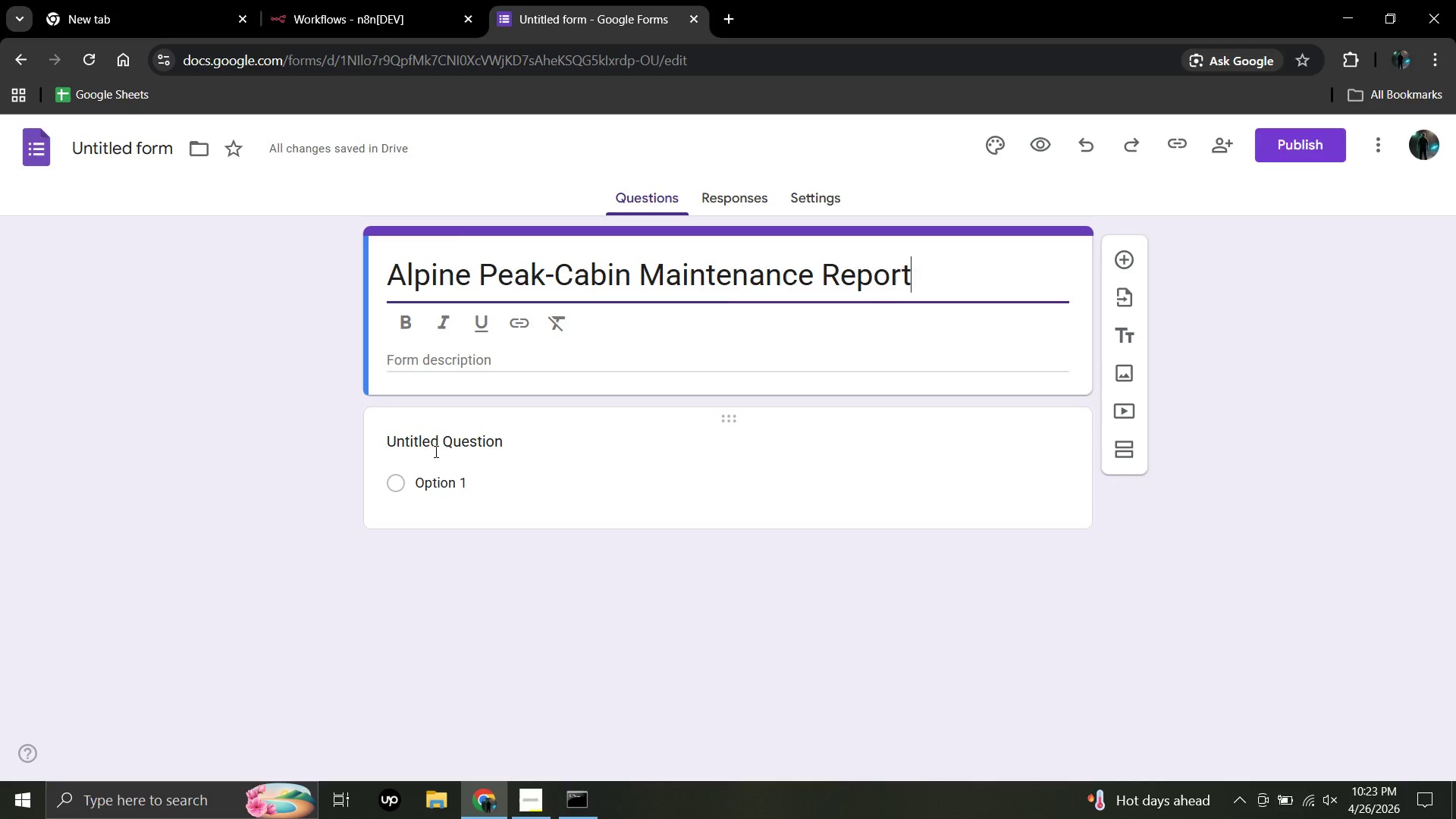 
double_click([458, 438])
 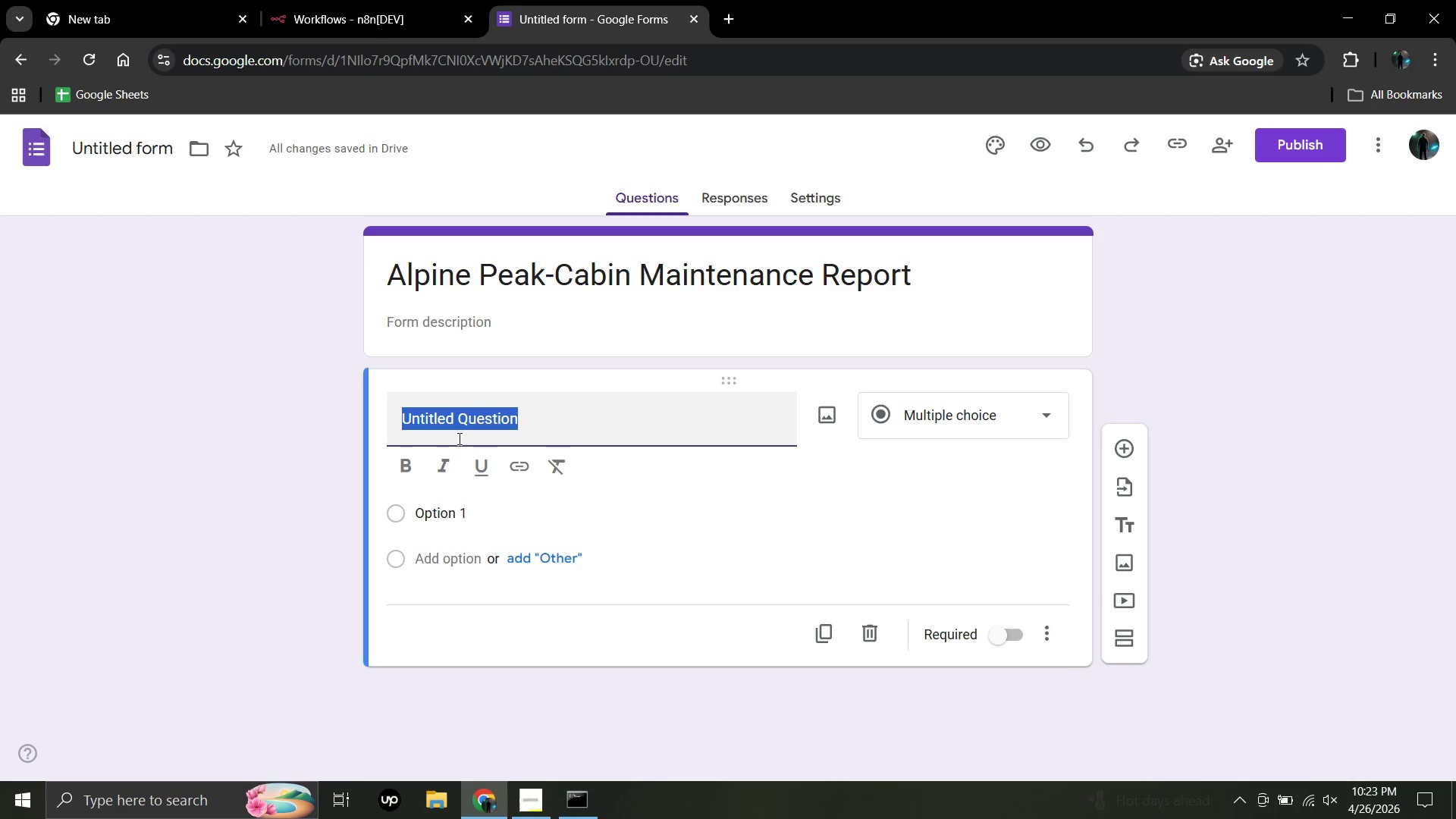 
wait(23.2)
 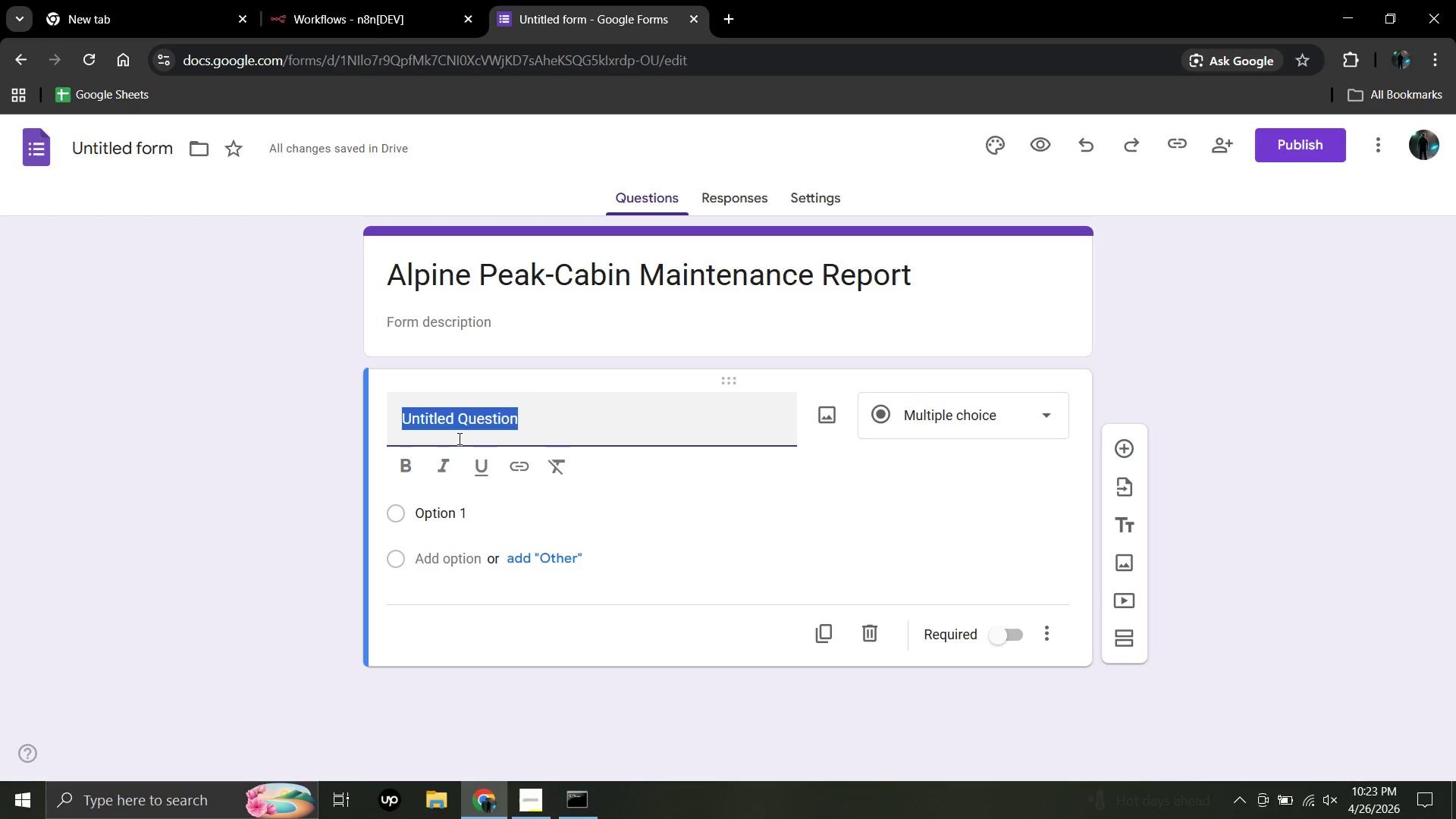 
left_click([1043, 414])
 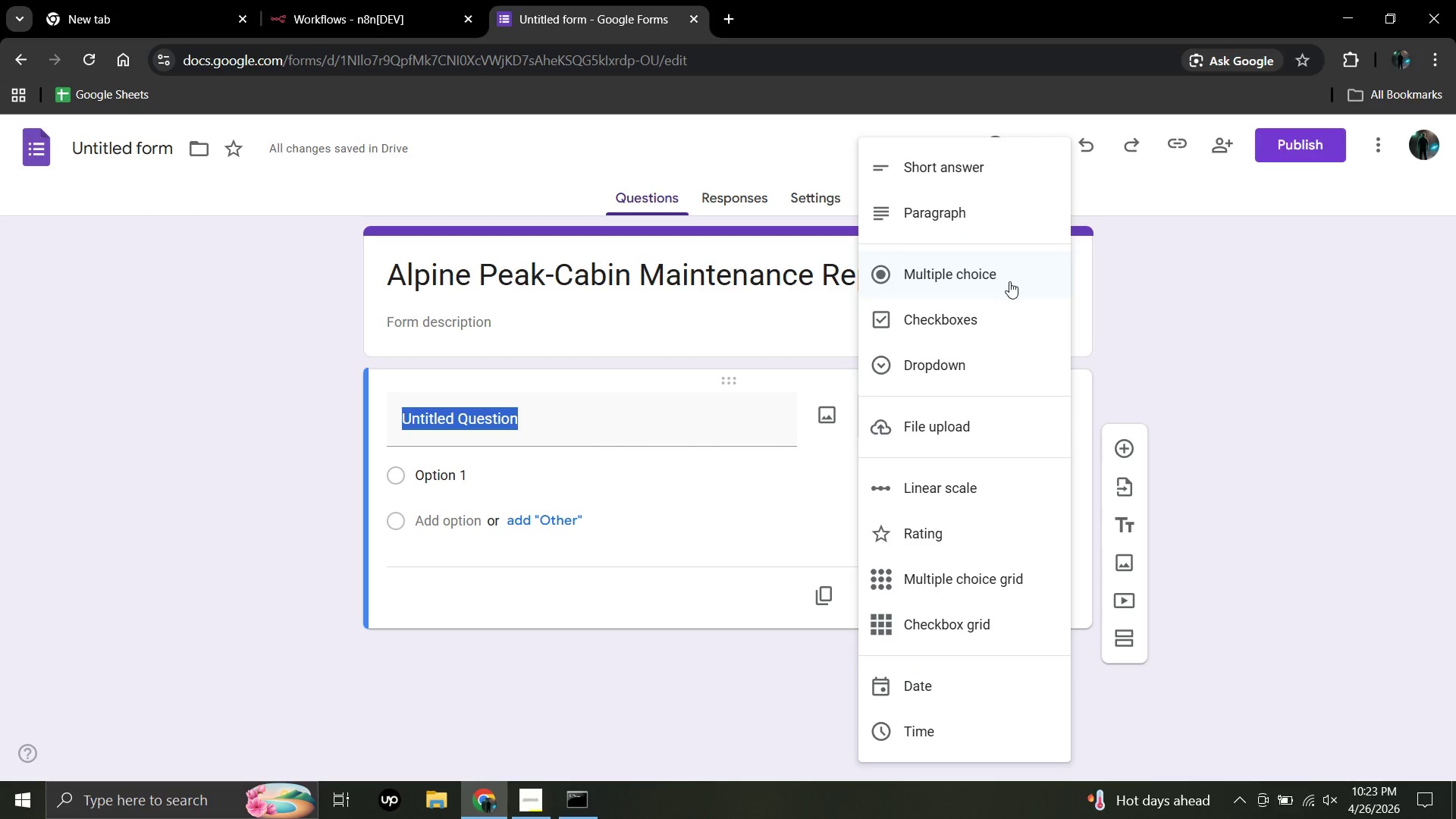 
wait(9.84)
 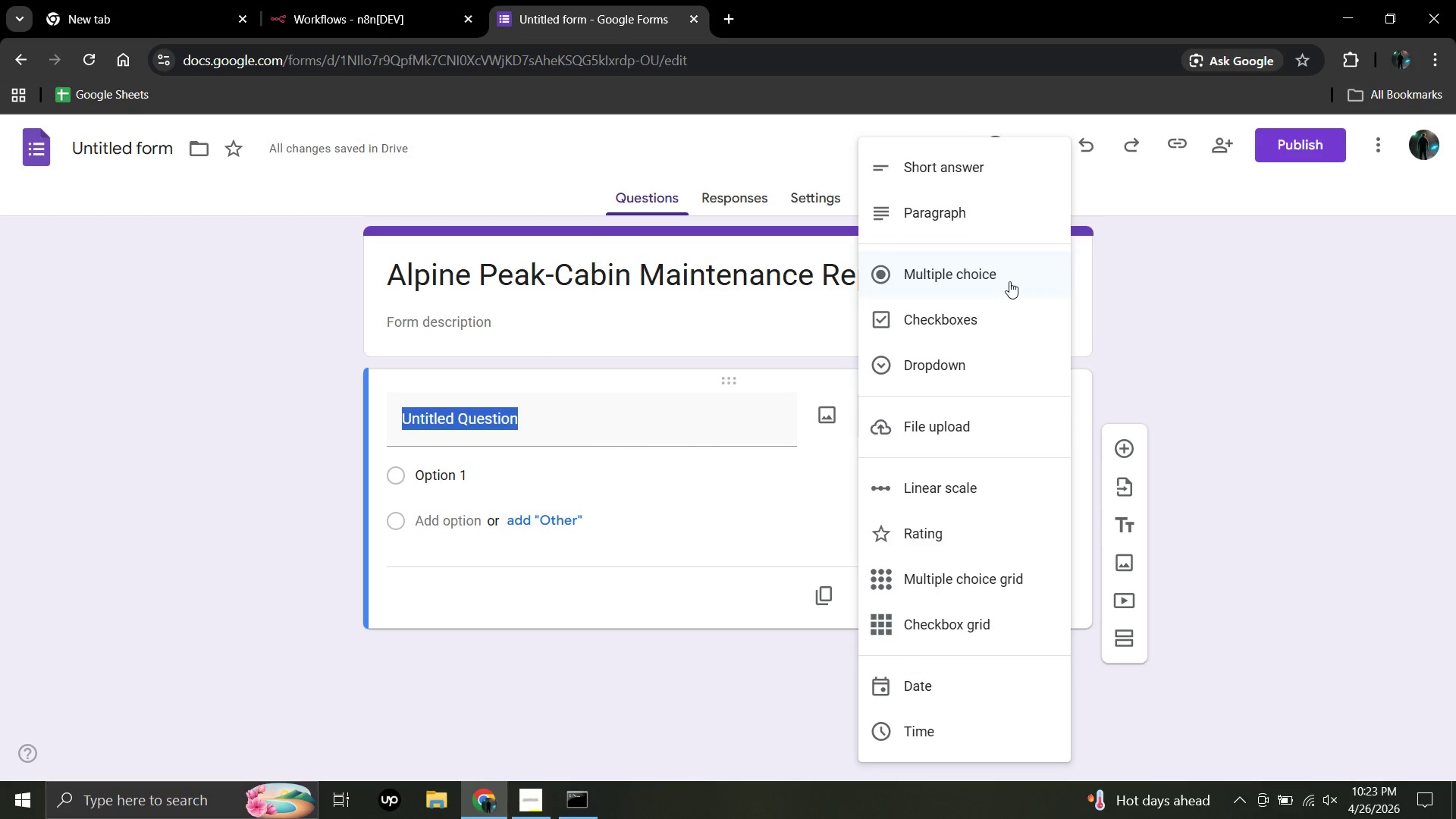 
left_click([970, 167])
 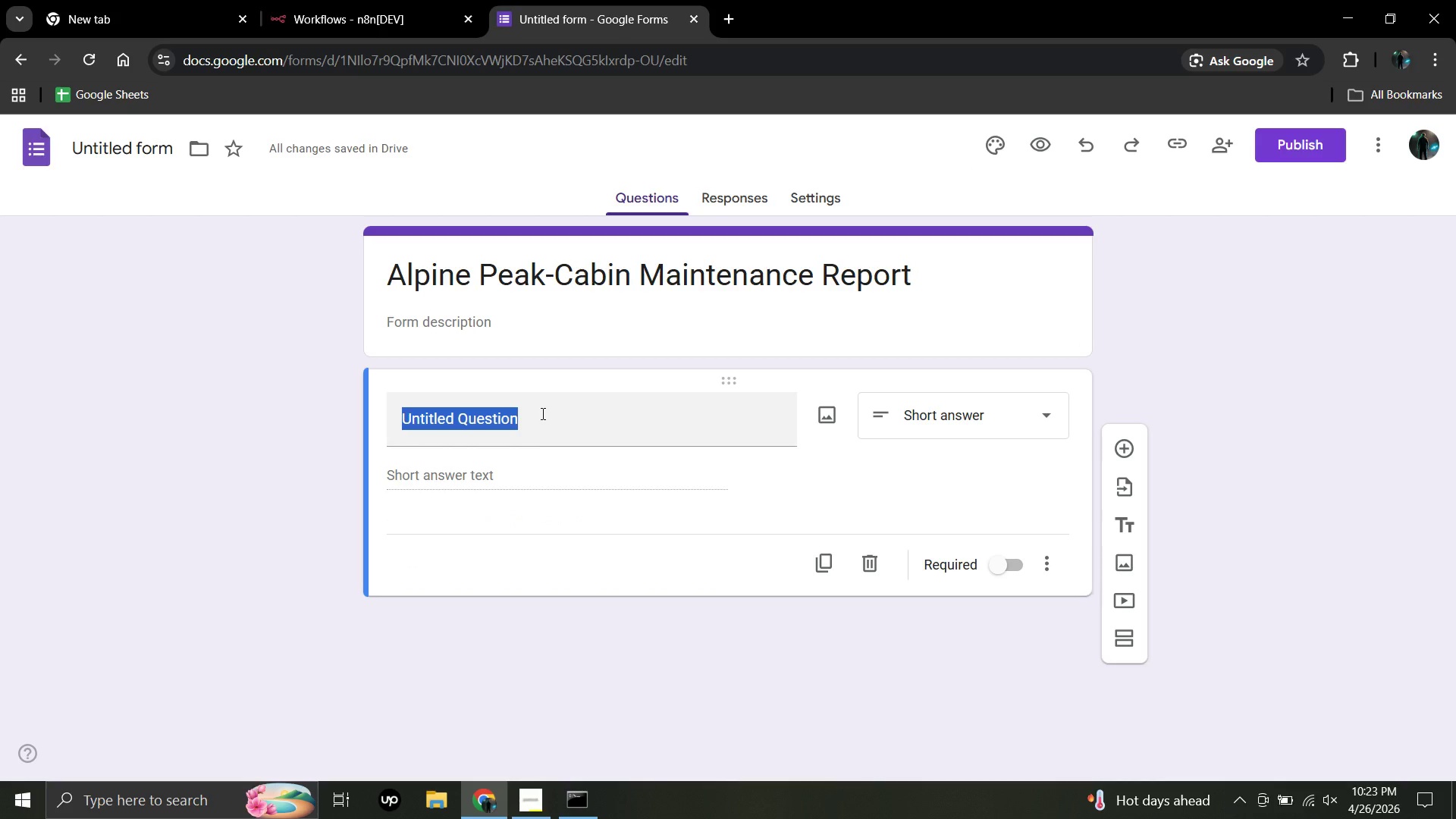 
wait(6.97)
 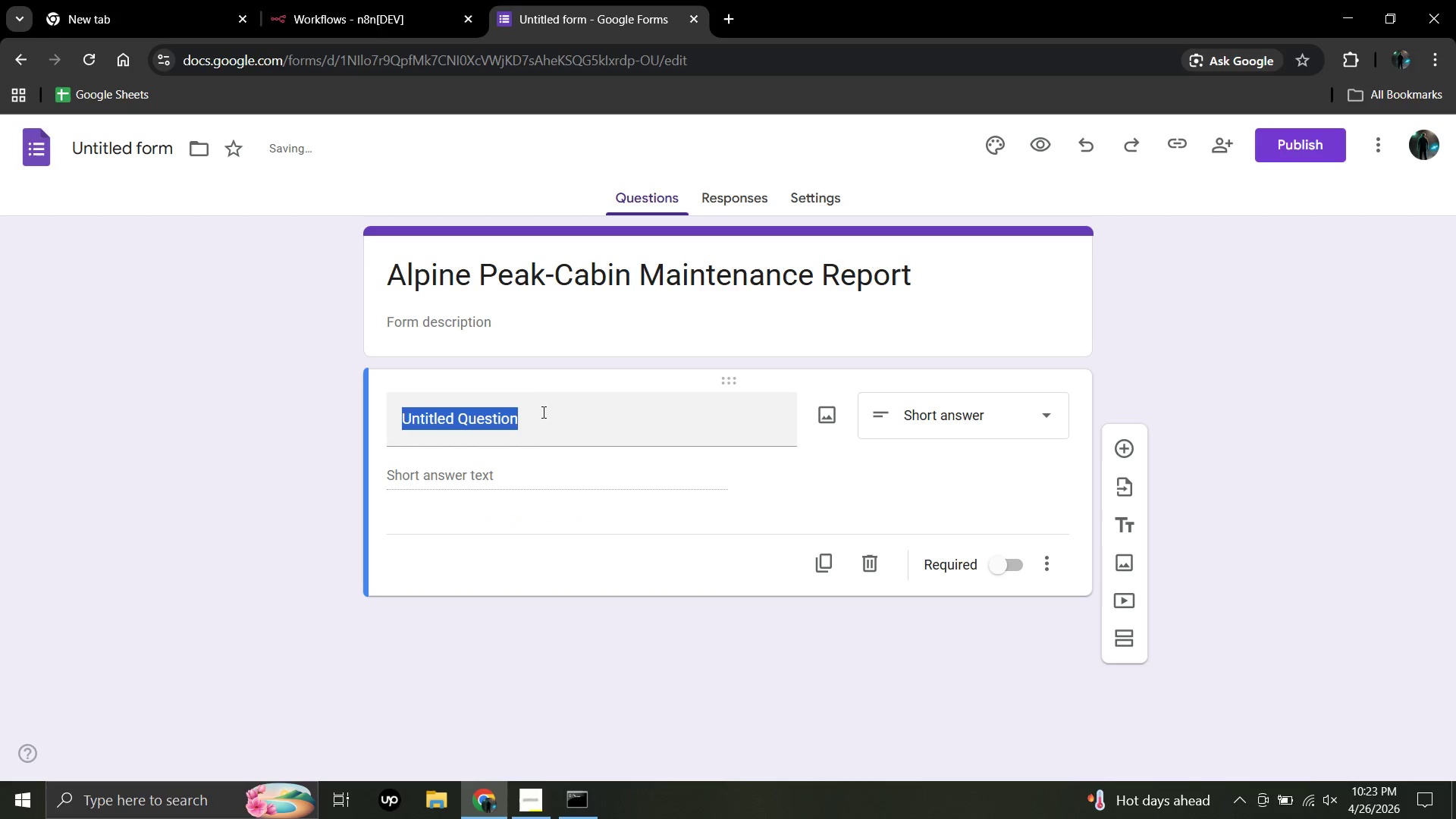 
key(Backspace)
 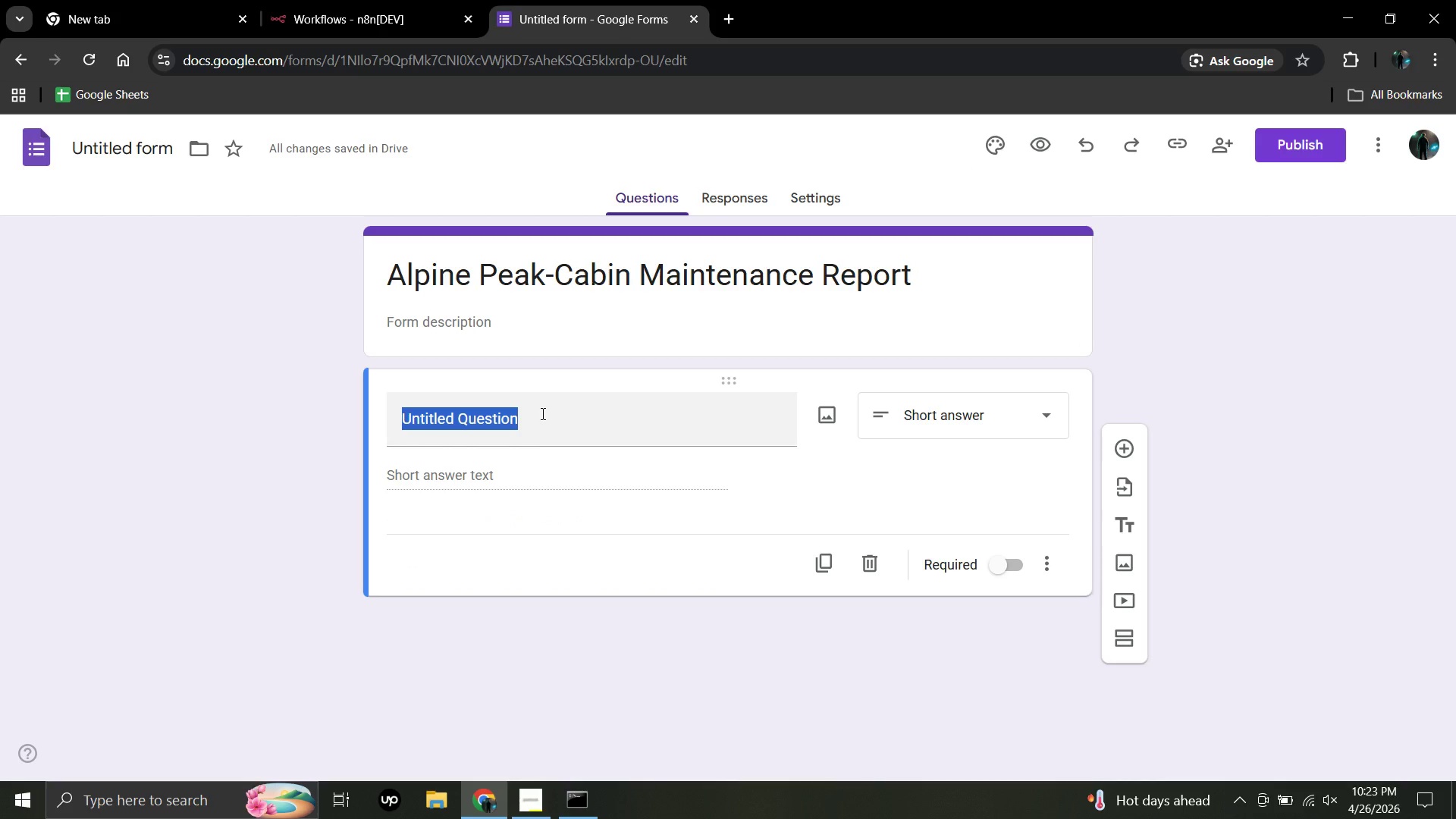 
hold_key(key=Backspace, duration=0.58)
 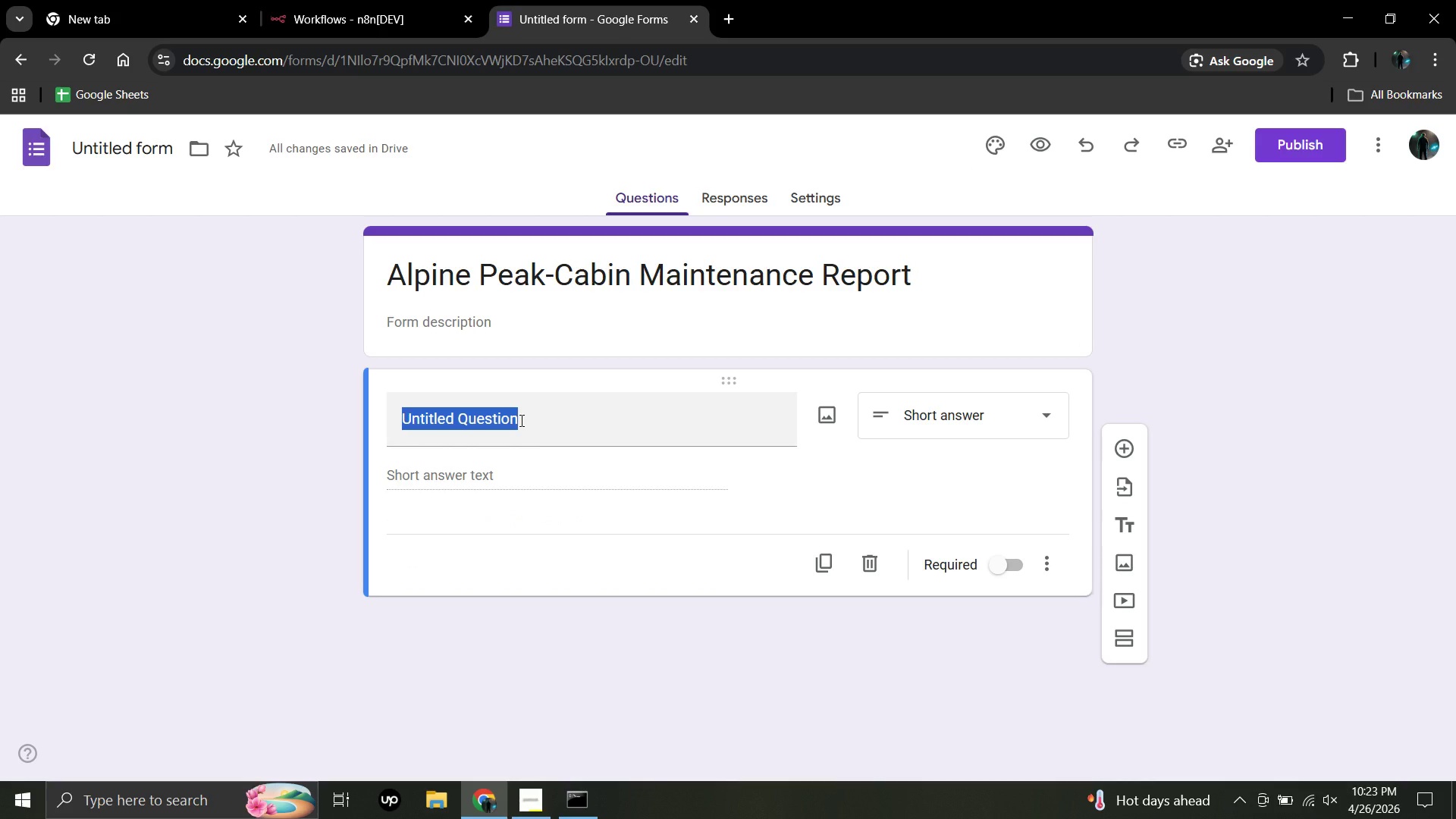 
double_click([520, 420])
 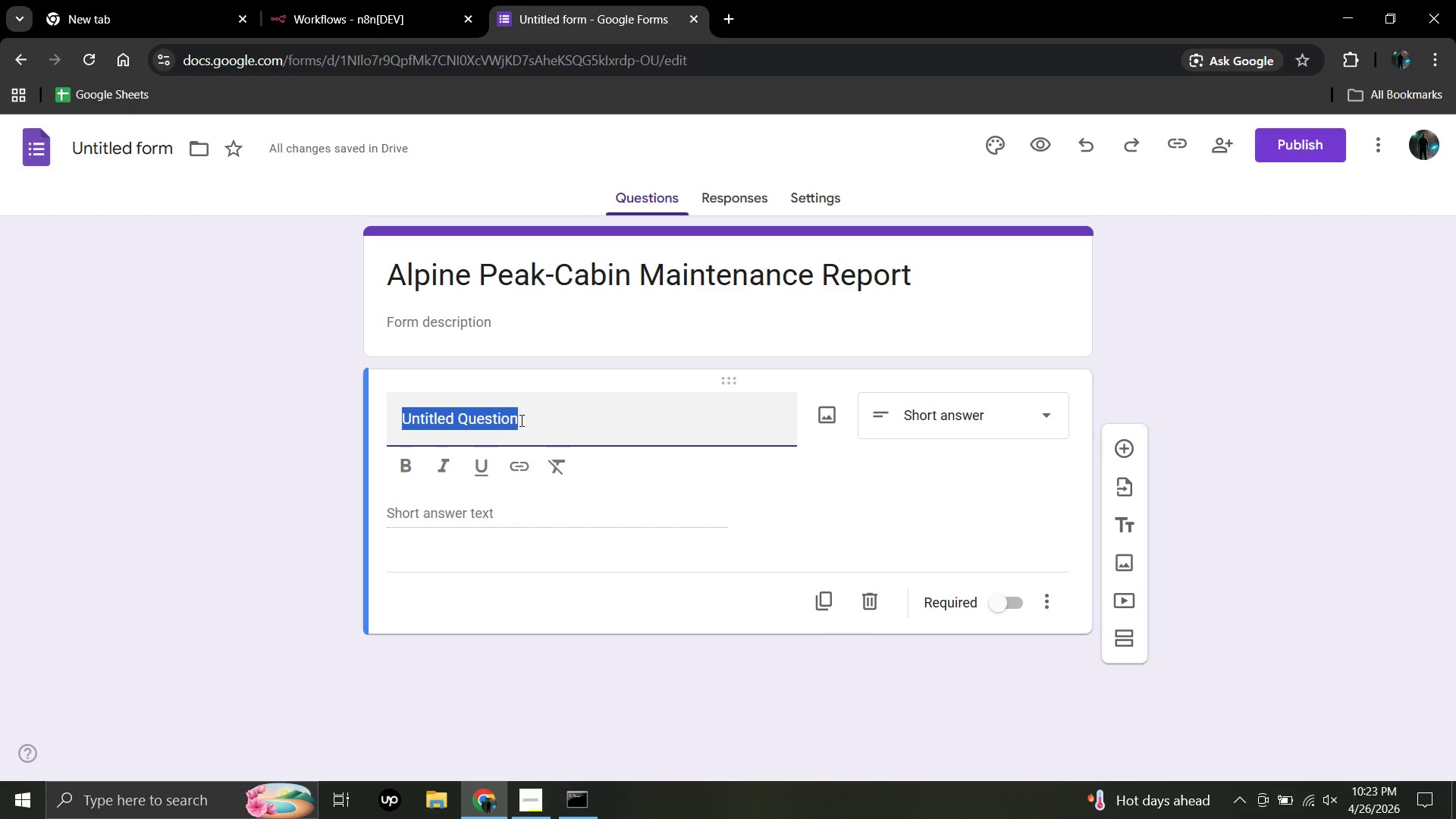 
hold_key(key=Backspace, duration=0.47)
 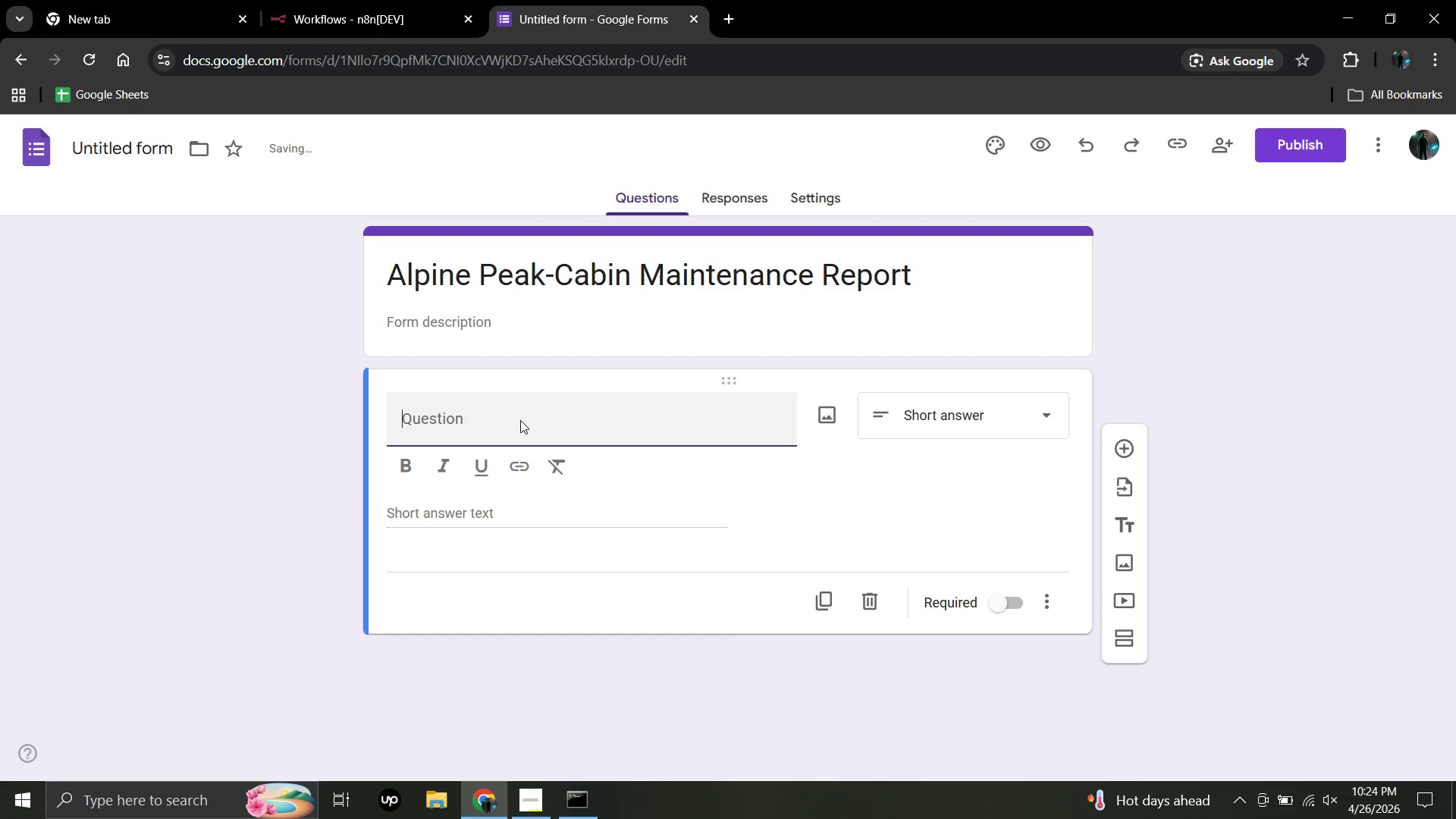 
type(Cabin Name)
 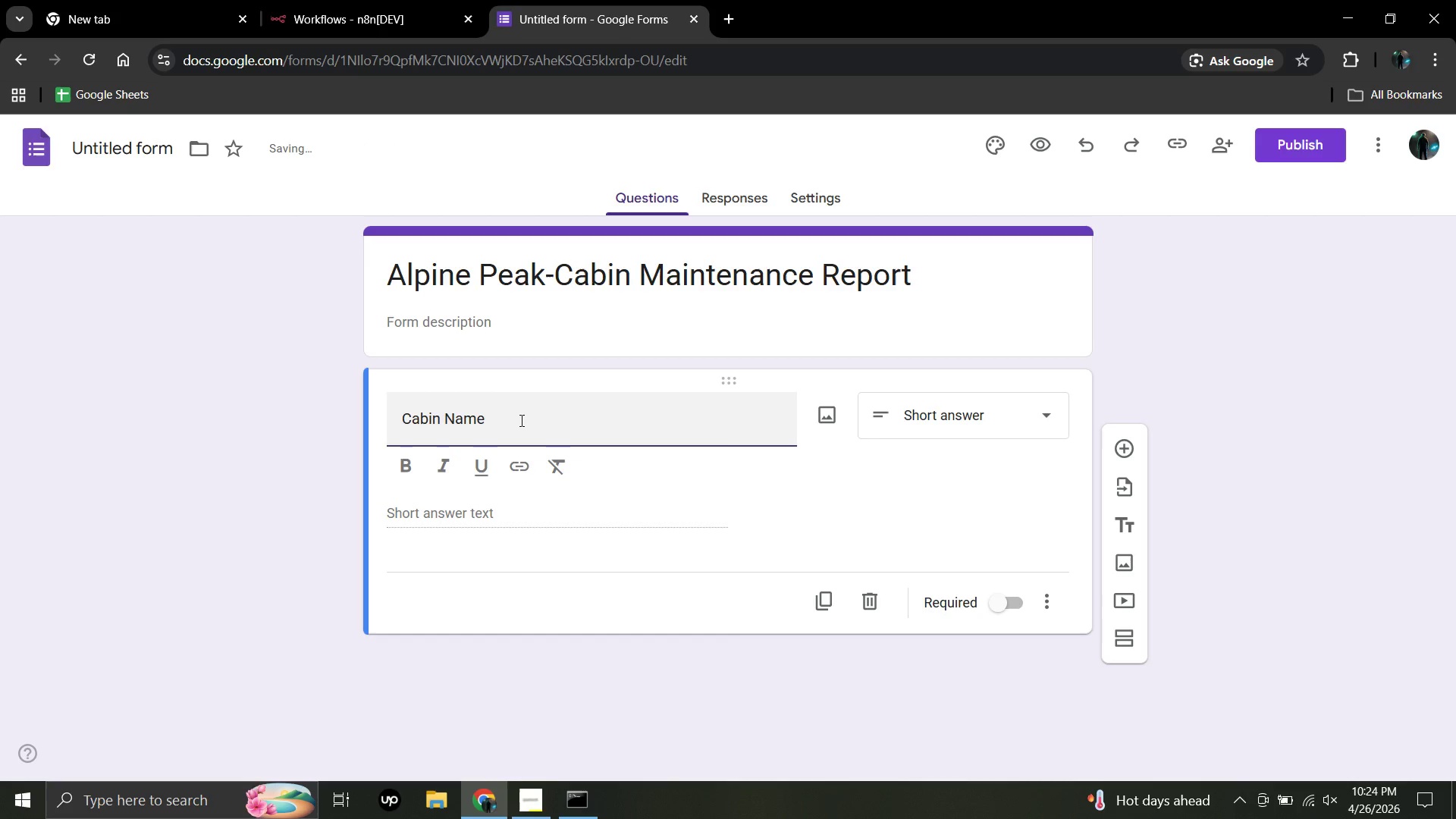 
wait(8.83)
 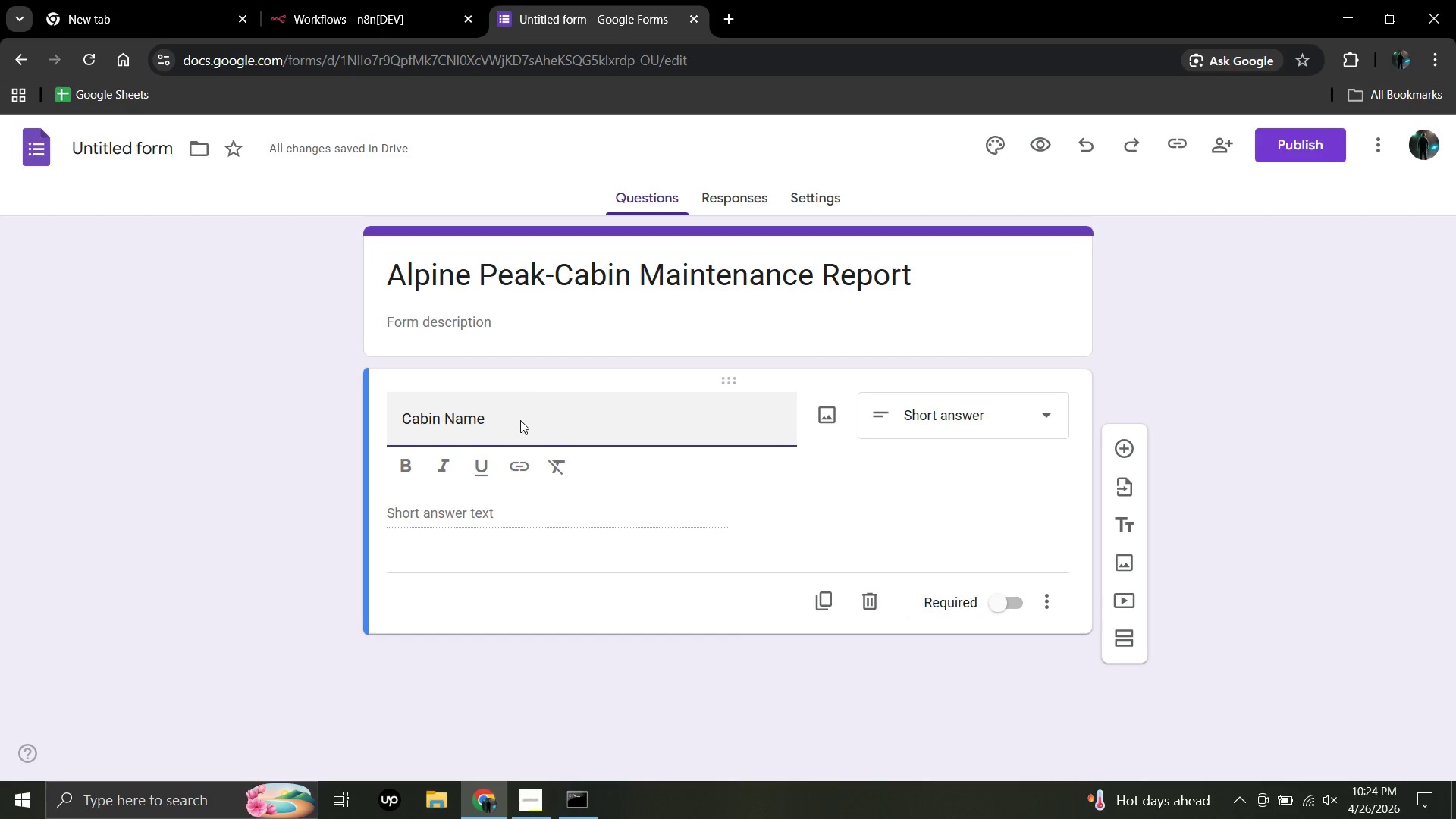 
left_click([1015, 601])
 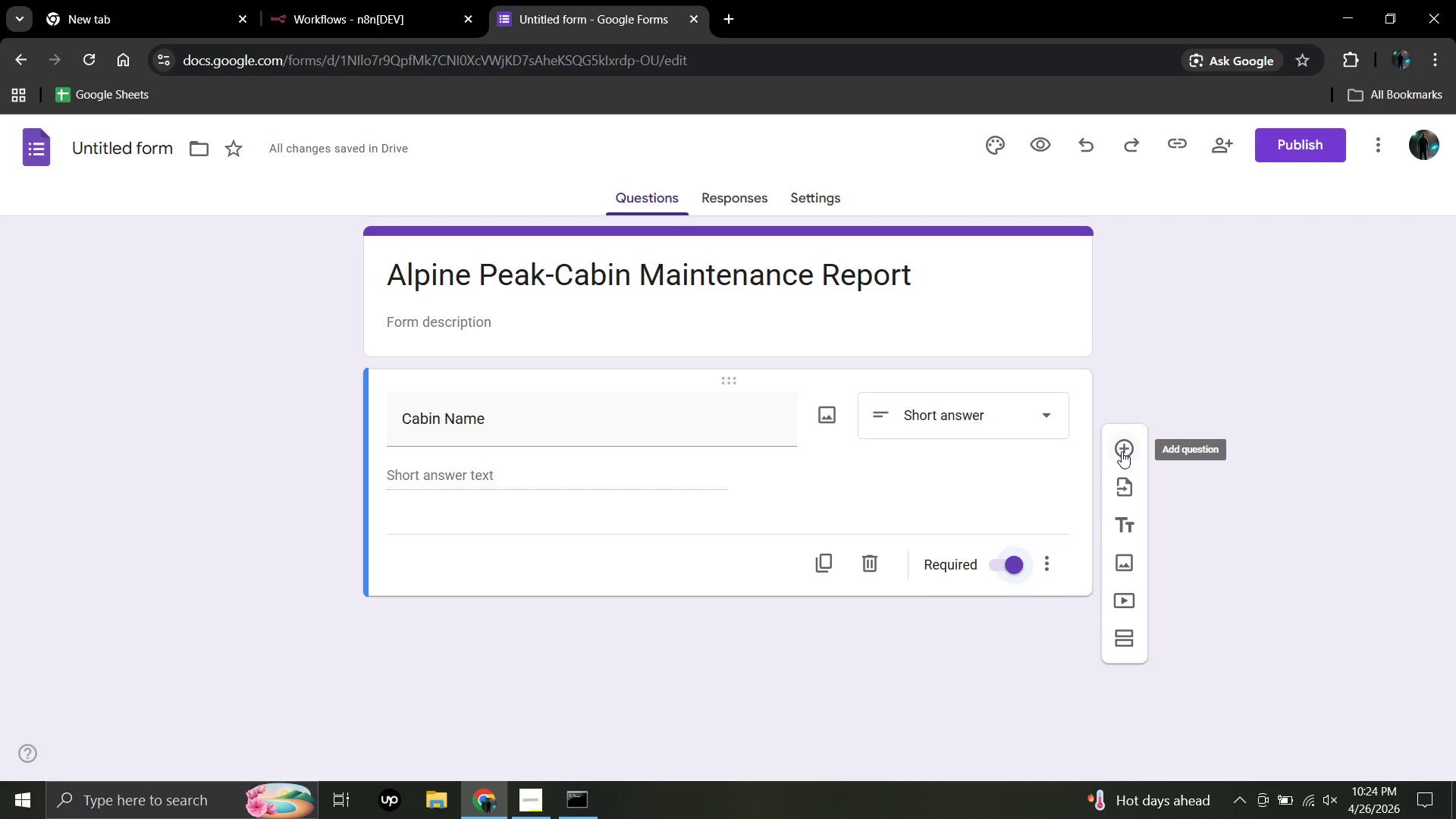 
left_click([1122, 450])
 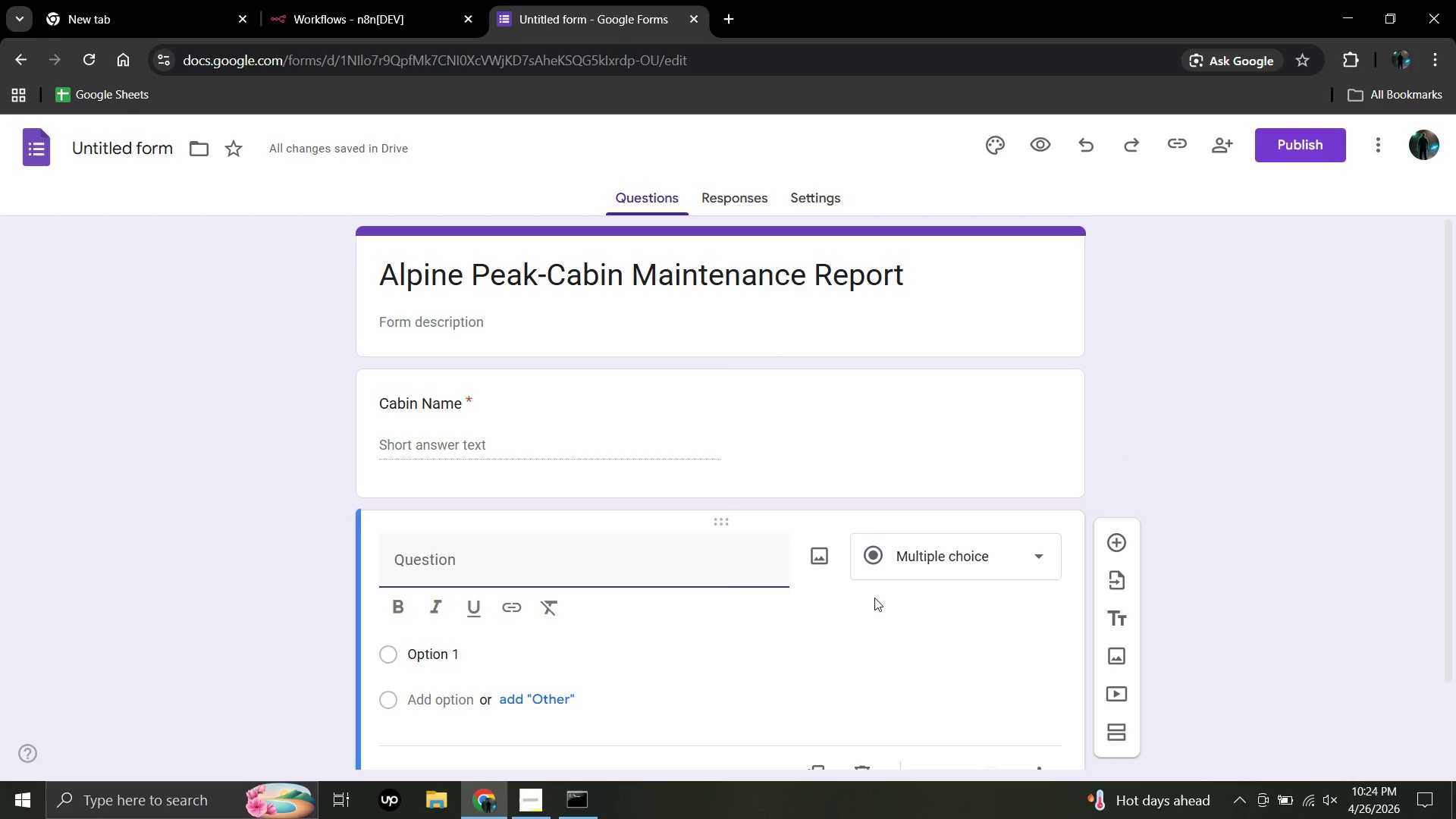 
wait(5.83)
 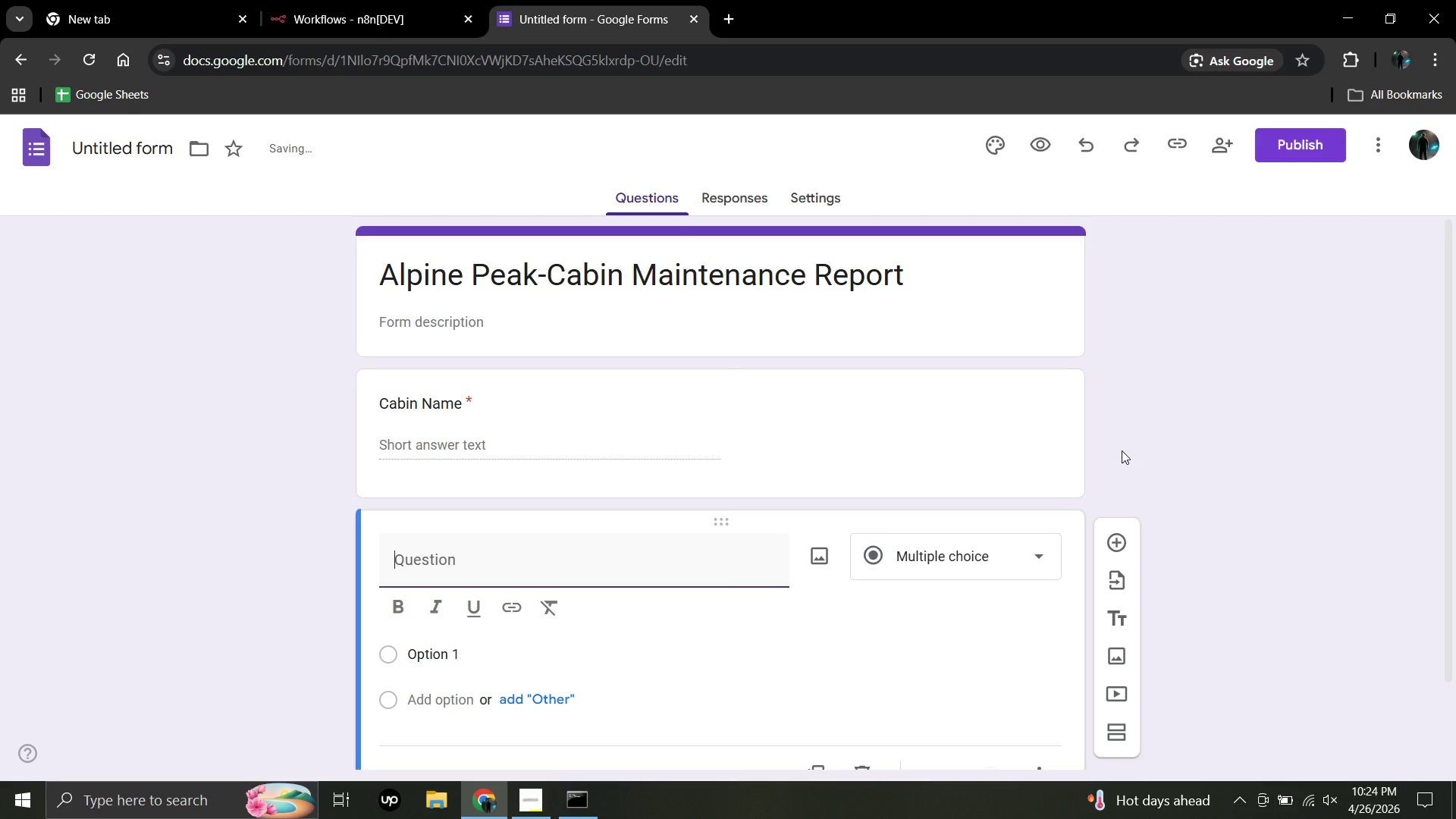 
scroll: coordinate [874, 597], scroll_direction: down, amount: 1.0
 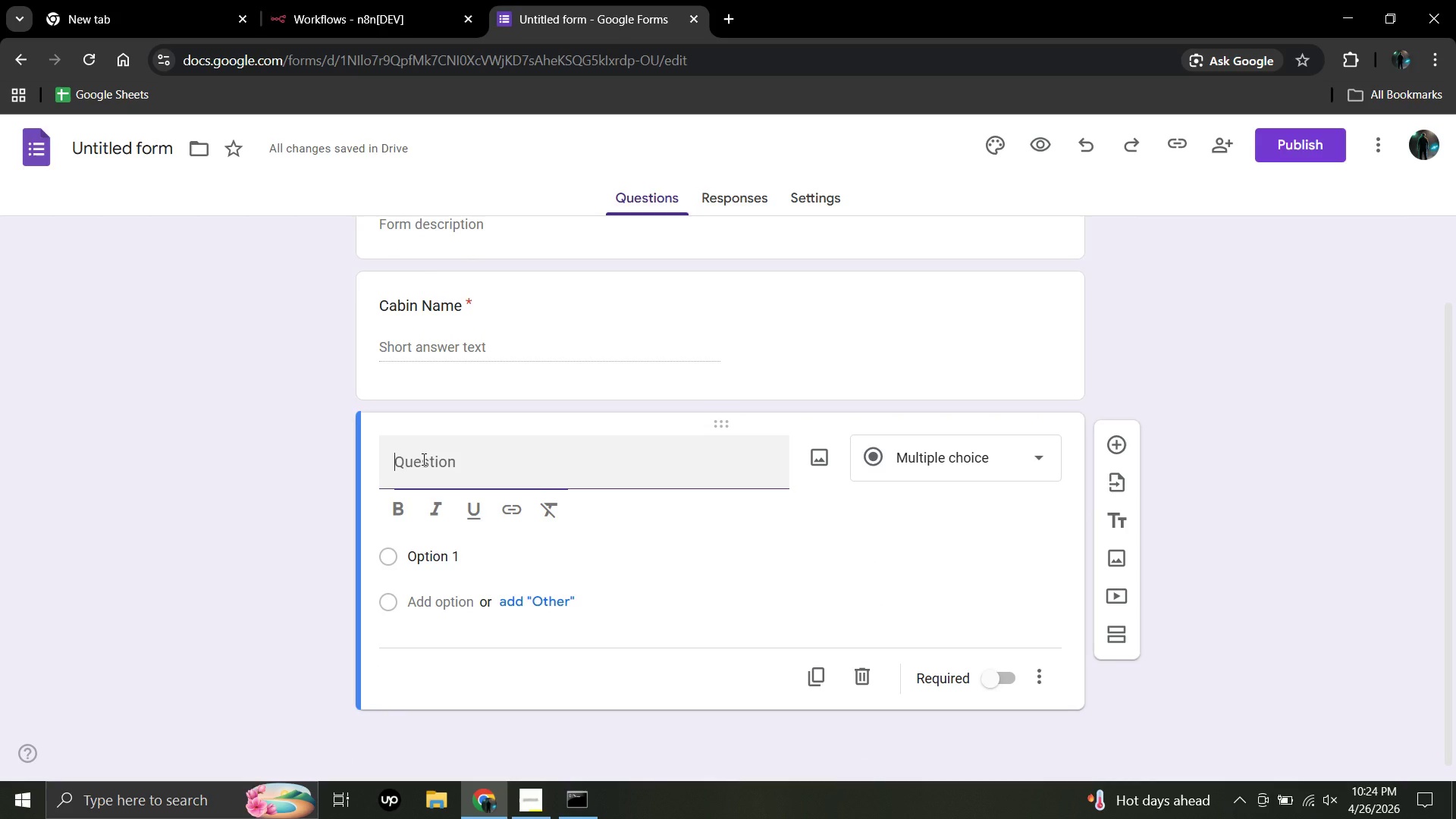 
wait(8.24)
 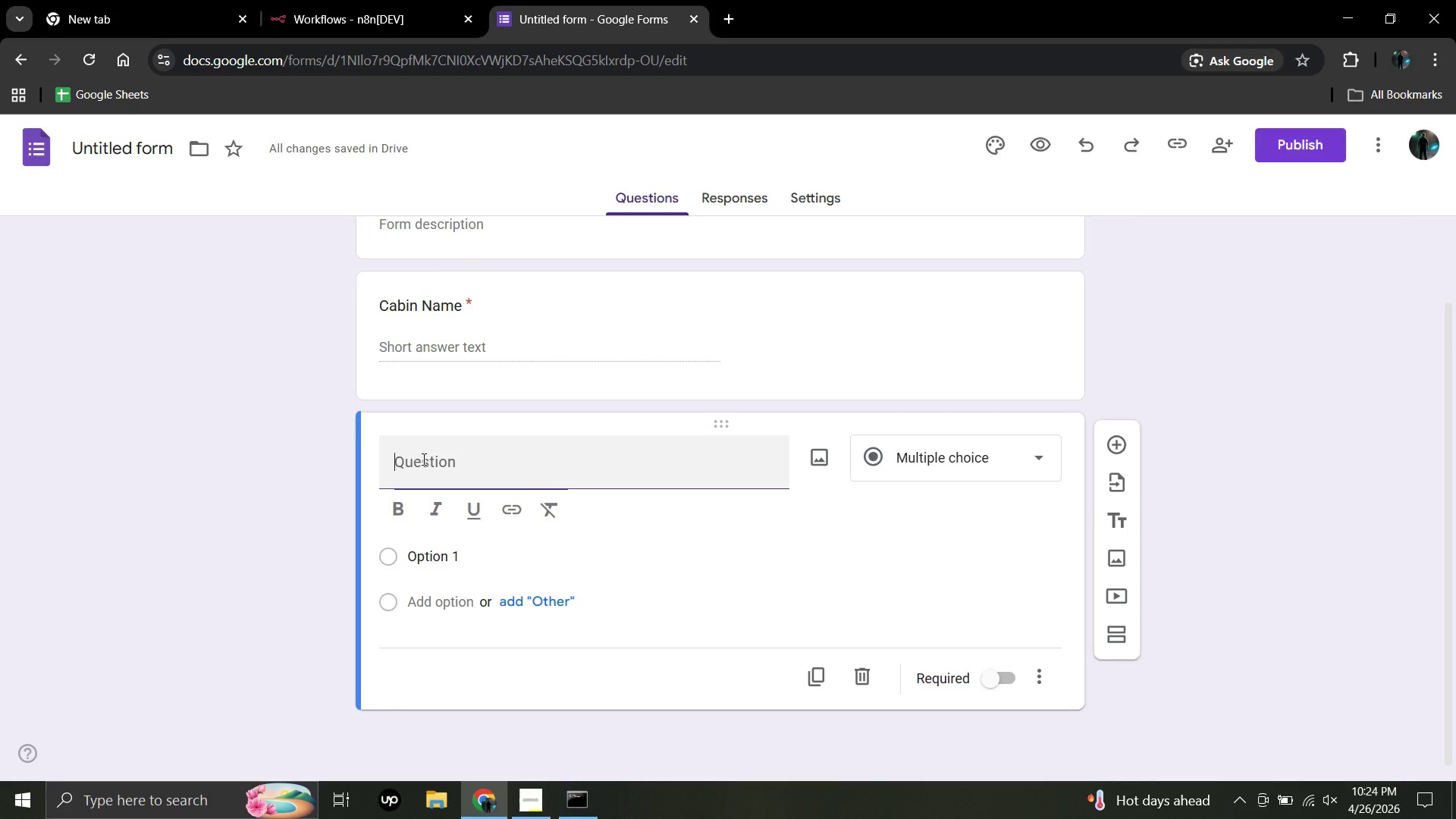 
double_click([417, 463])
 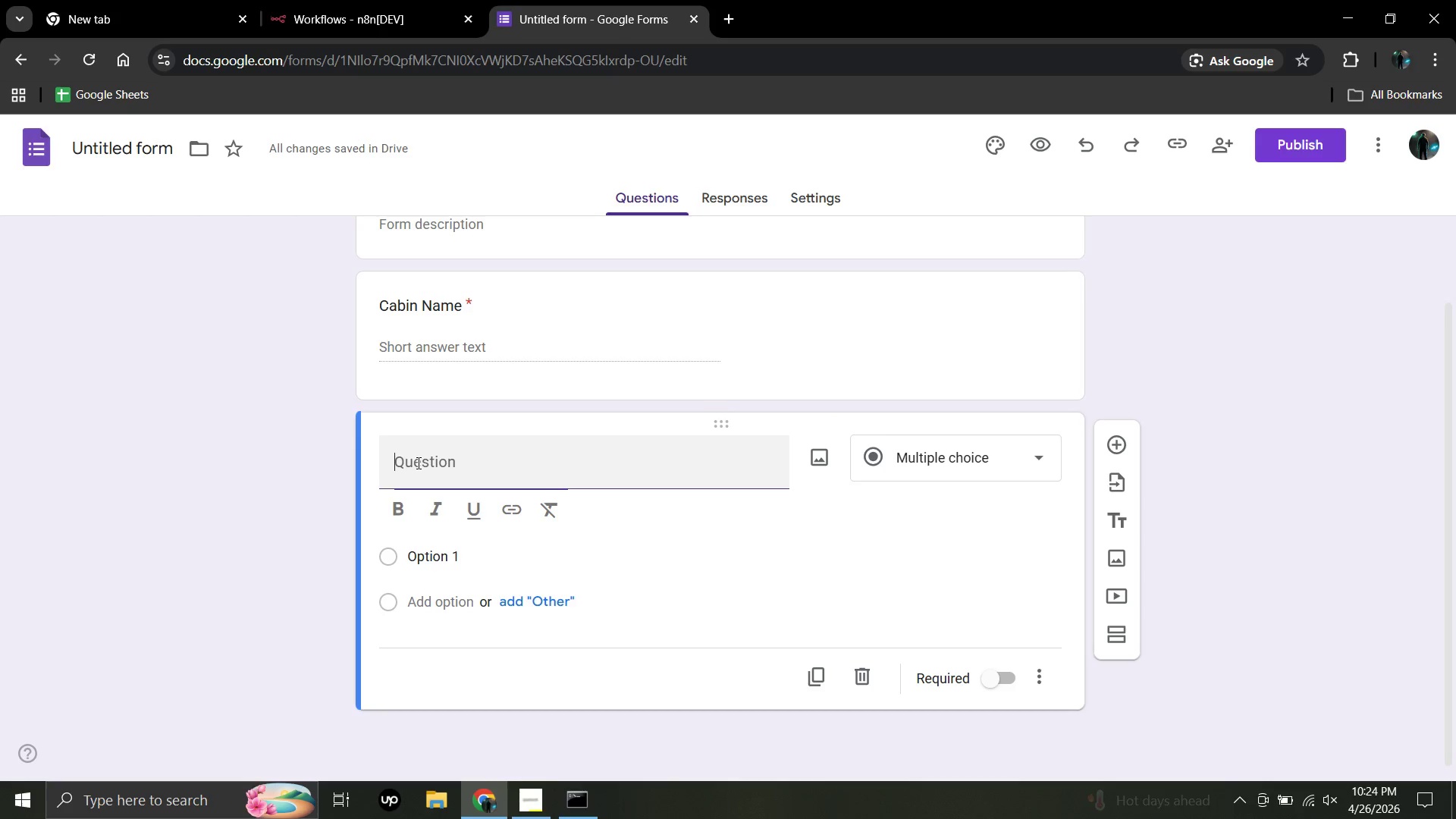 
type(Ur)
 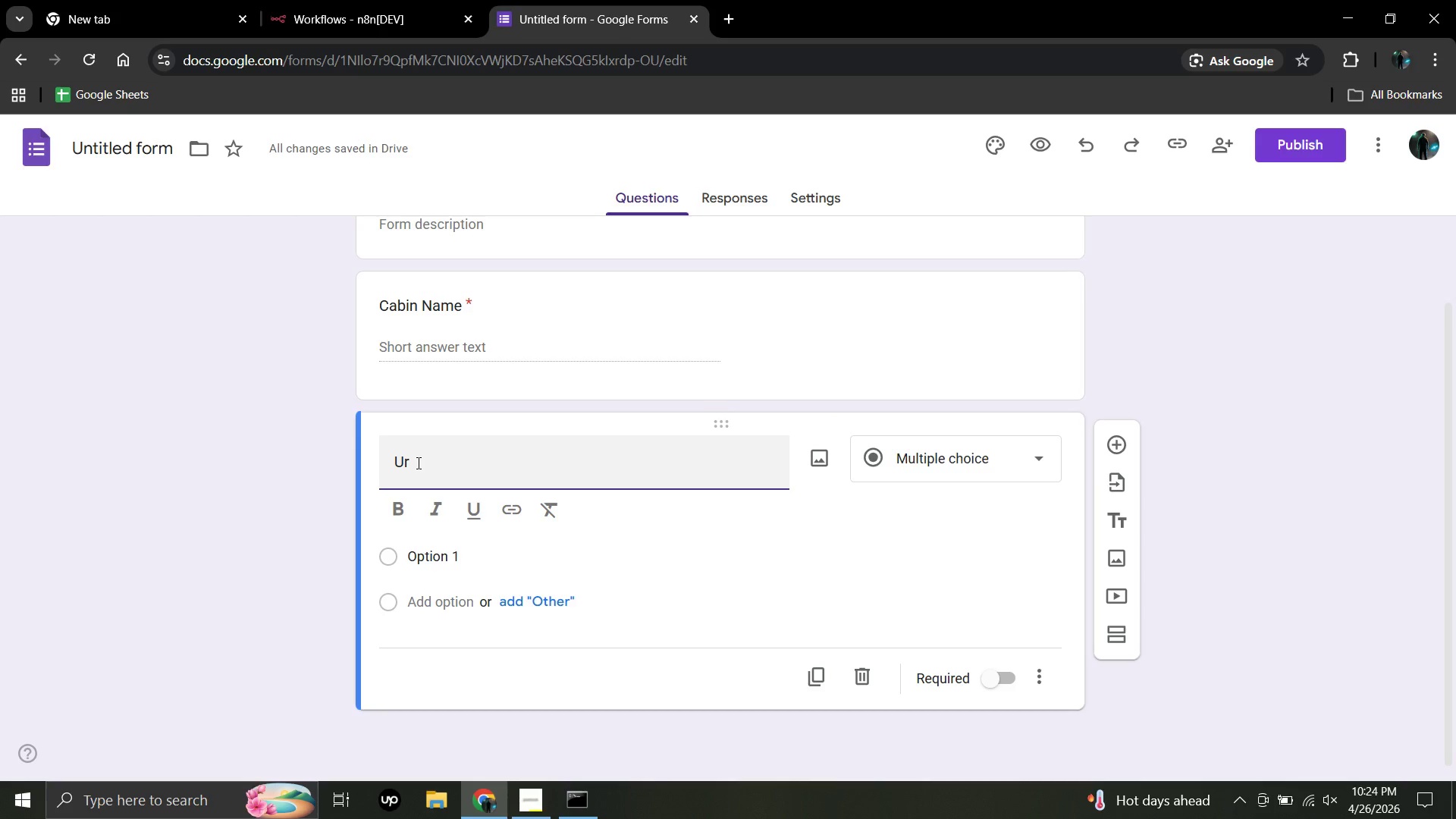 
wait(6.55)
 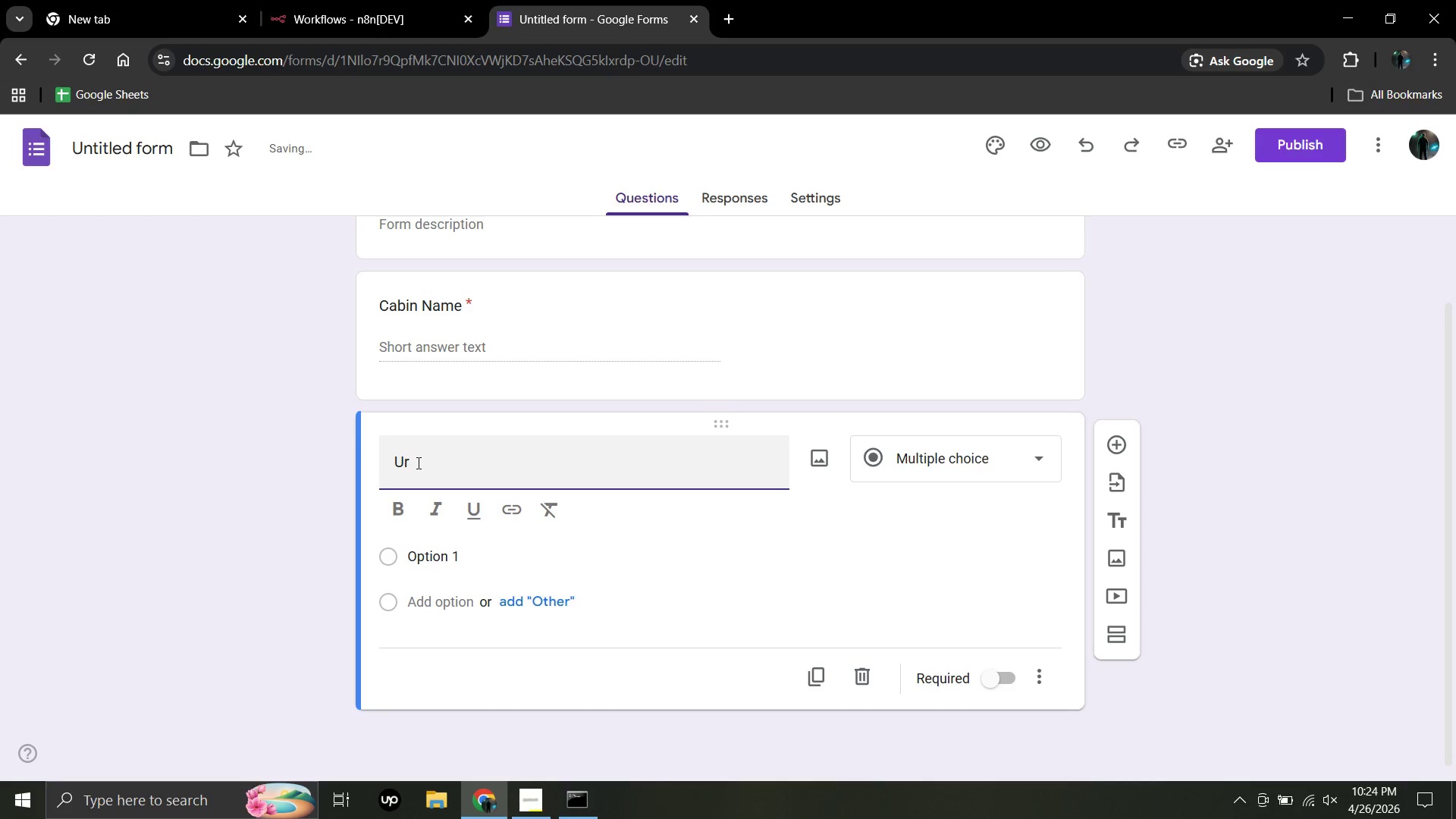 
type(gen)
 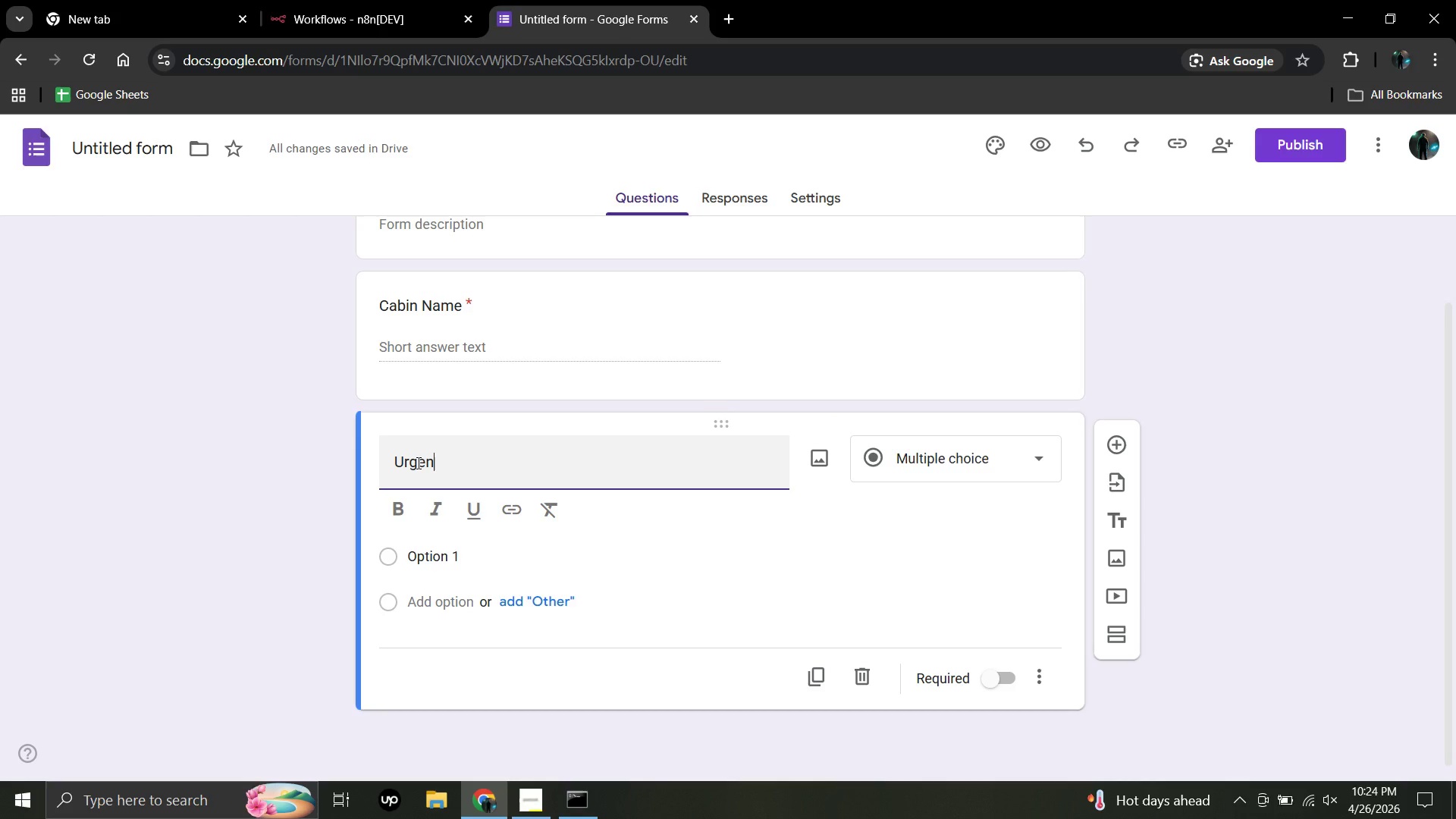 
wait(16.88)
 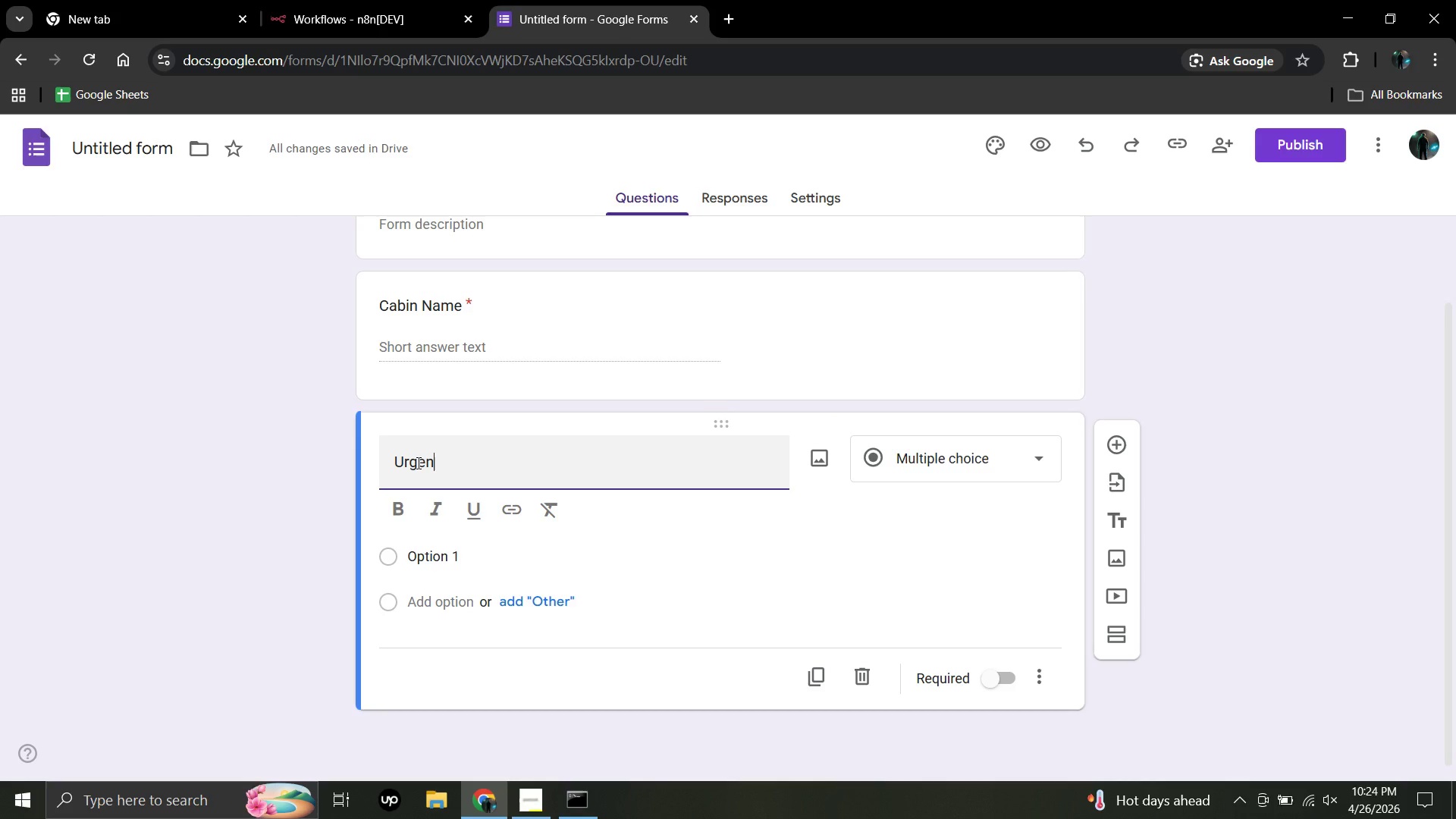 
type(cy  )
 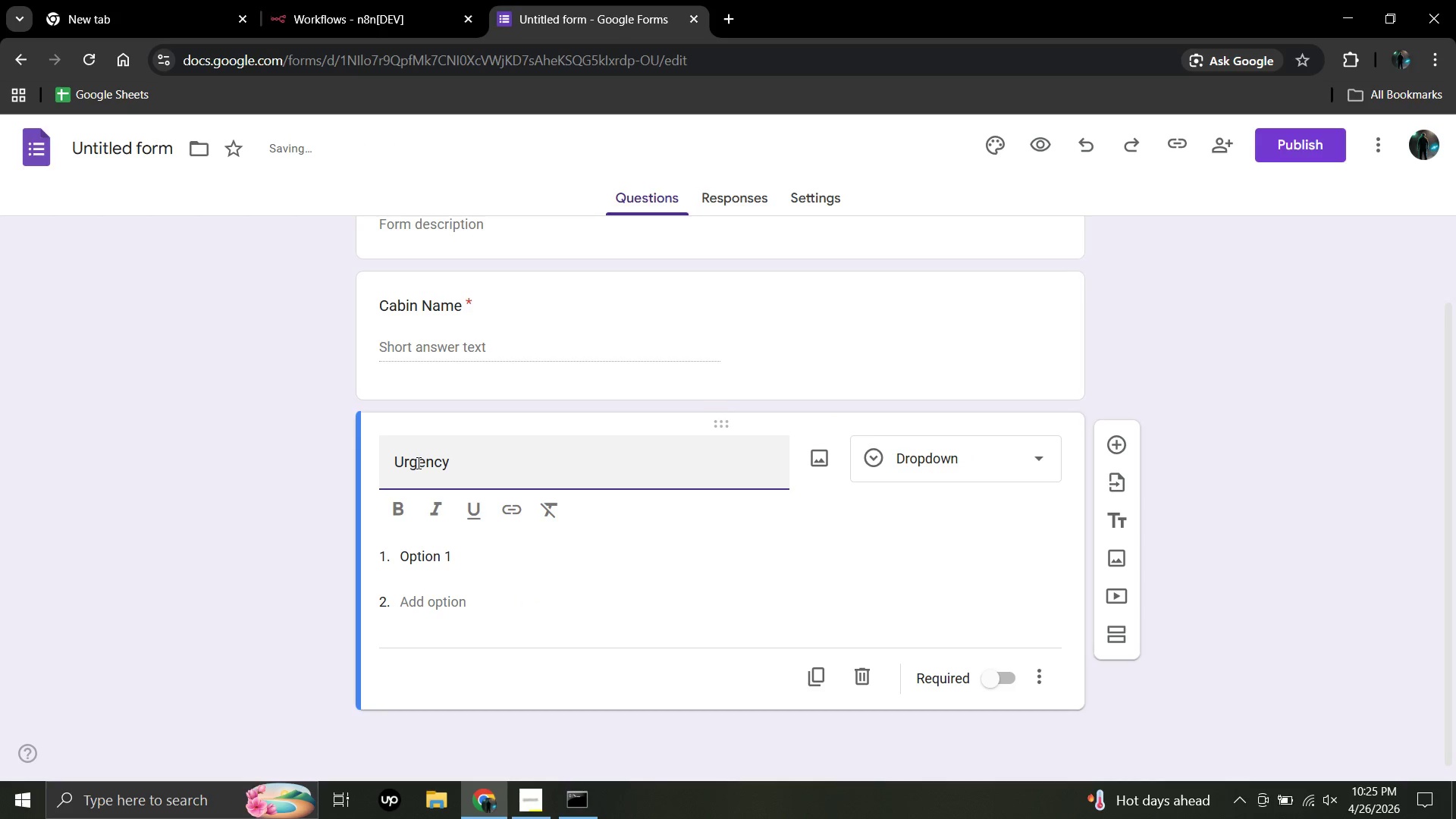 
hold_key(key=ShiftLeft, duration=0.48)
 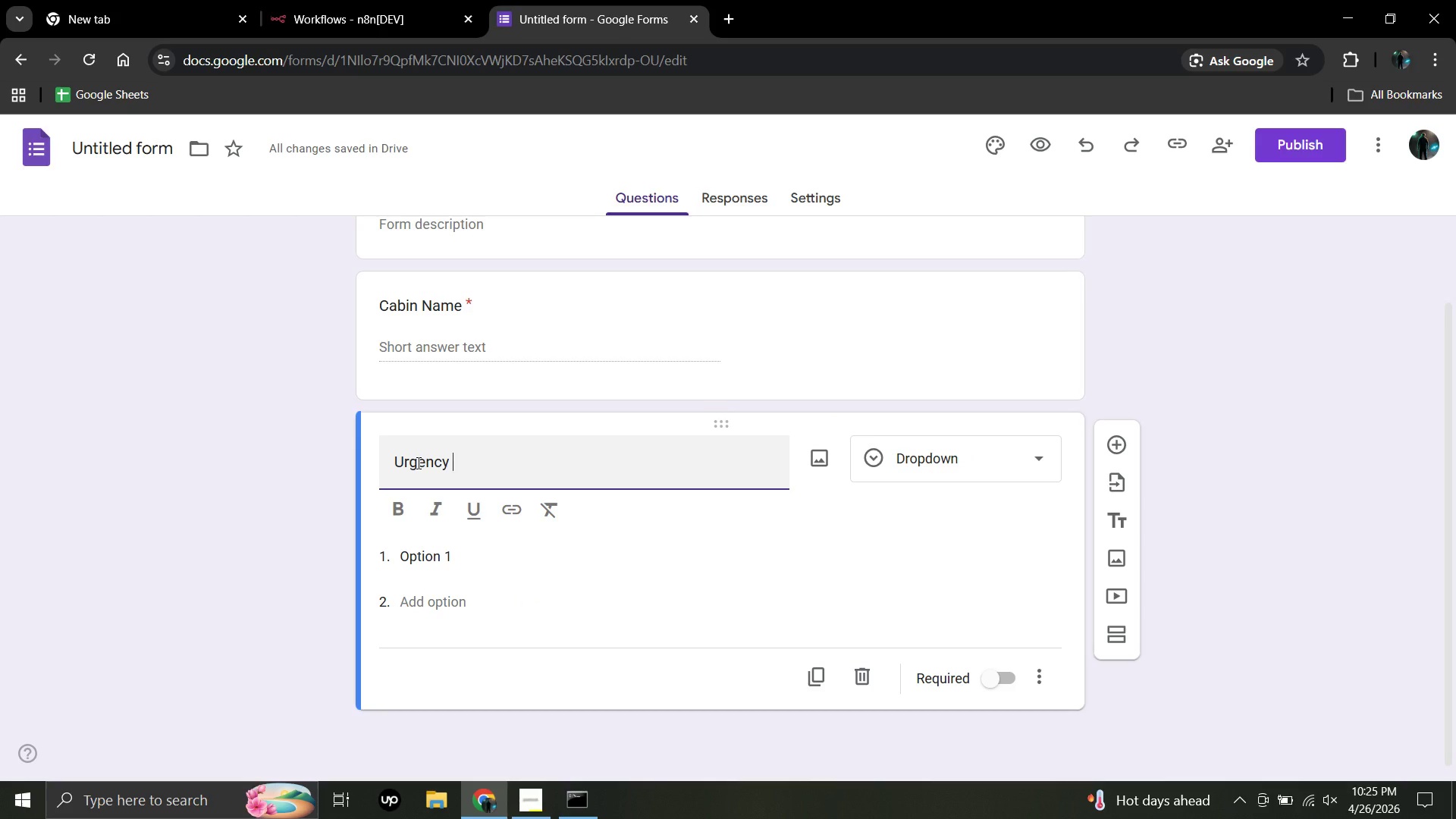 
hold_key(key=ShiftLeft, duration=0.92)
 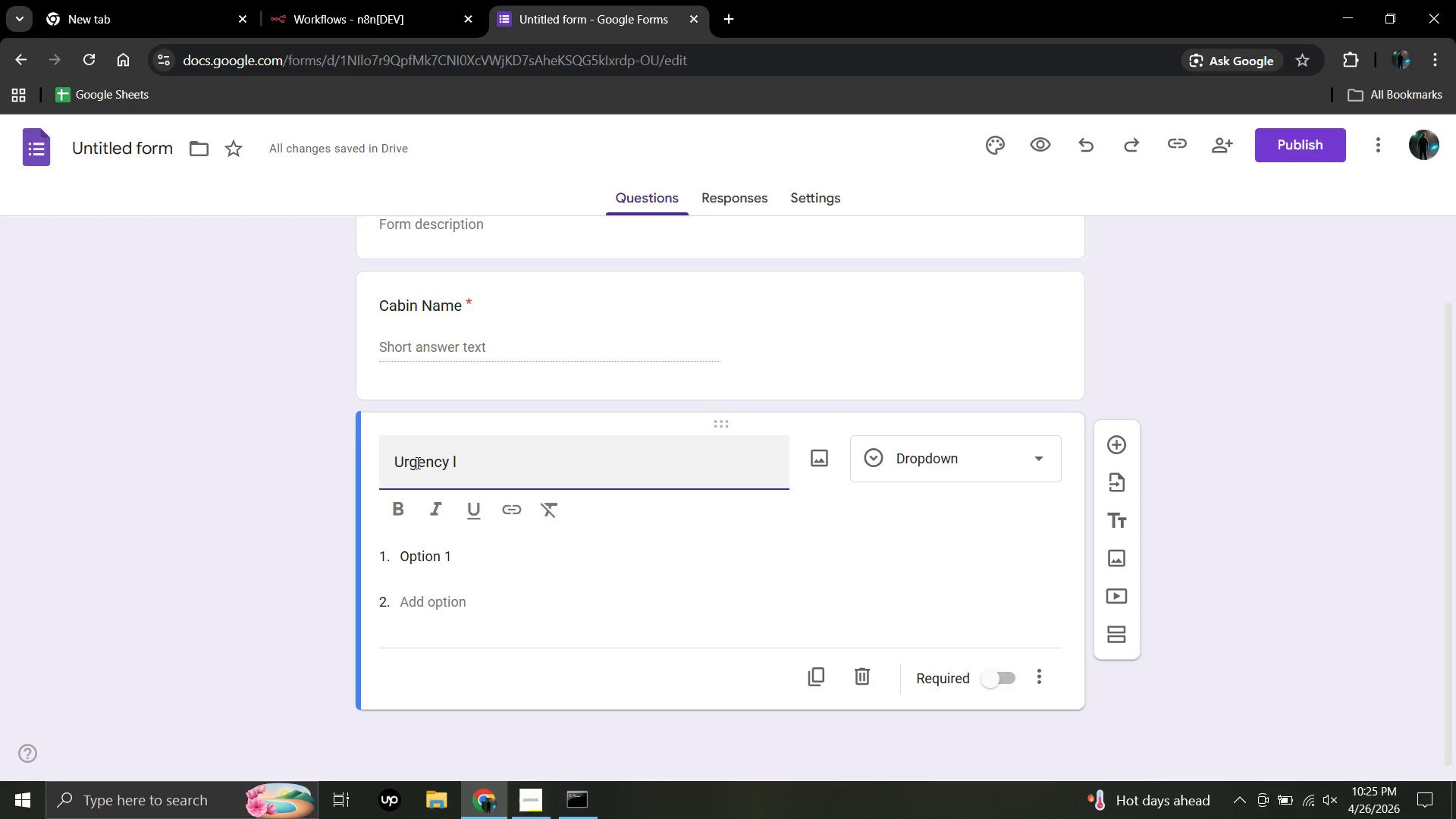 
key(L)
 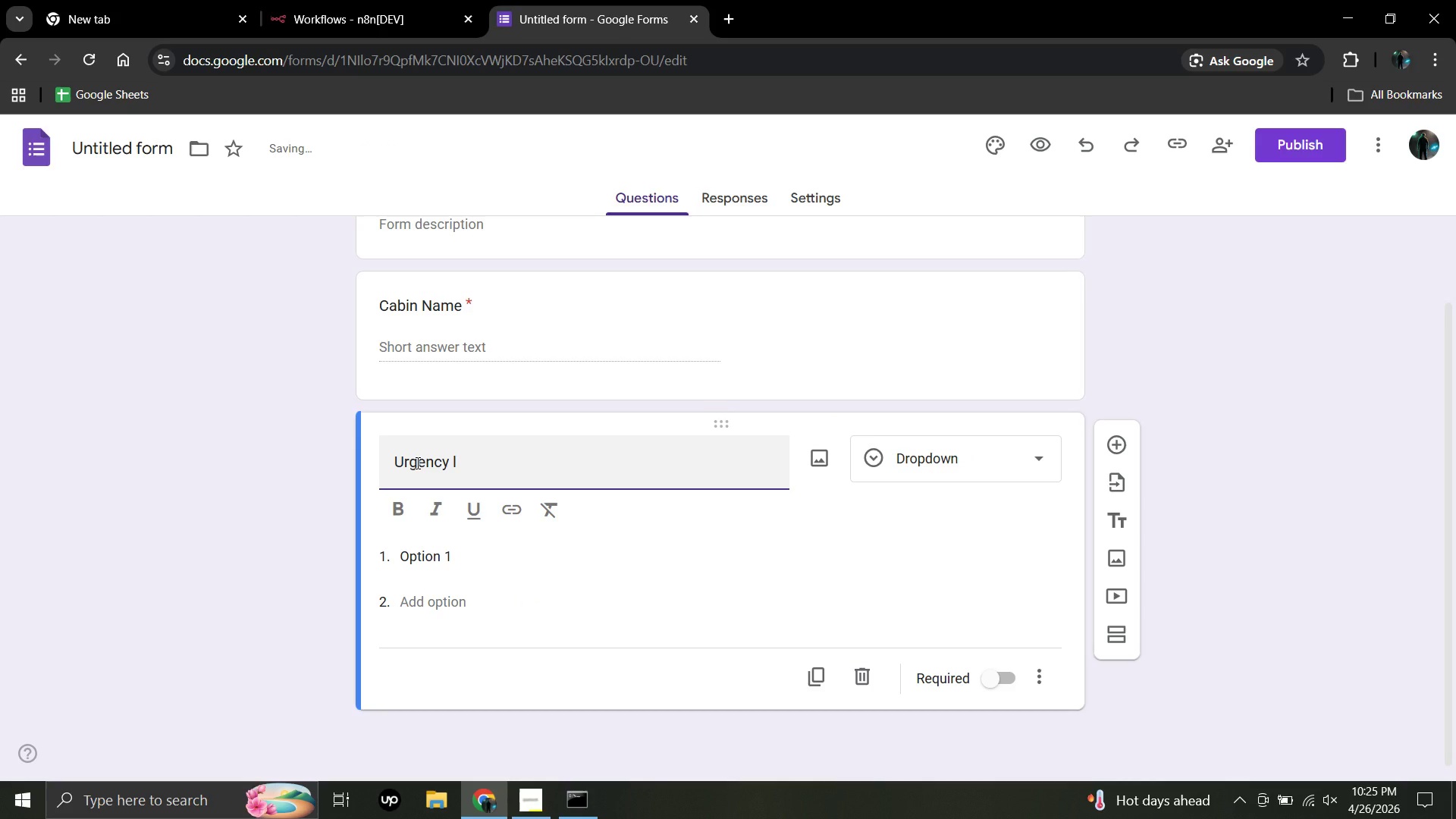 
key(Backspace)
 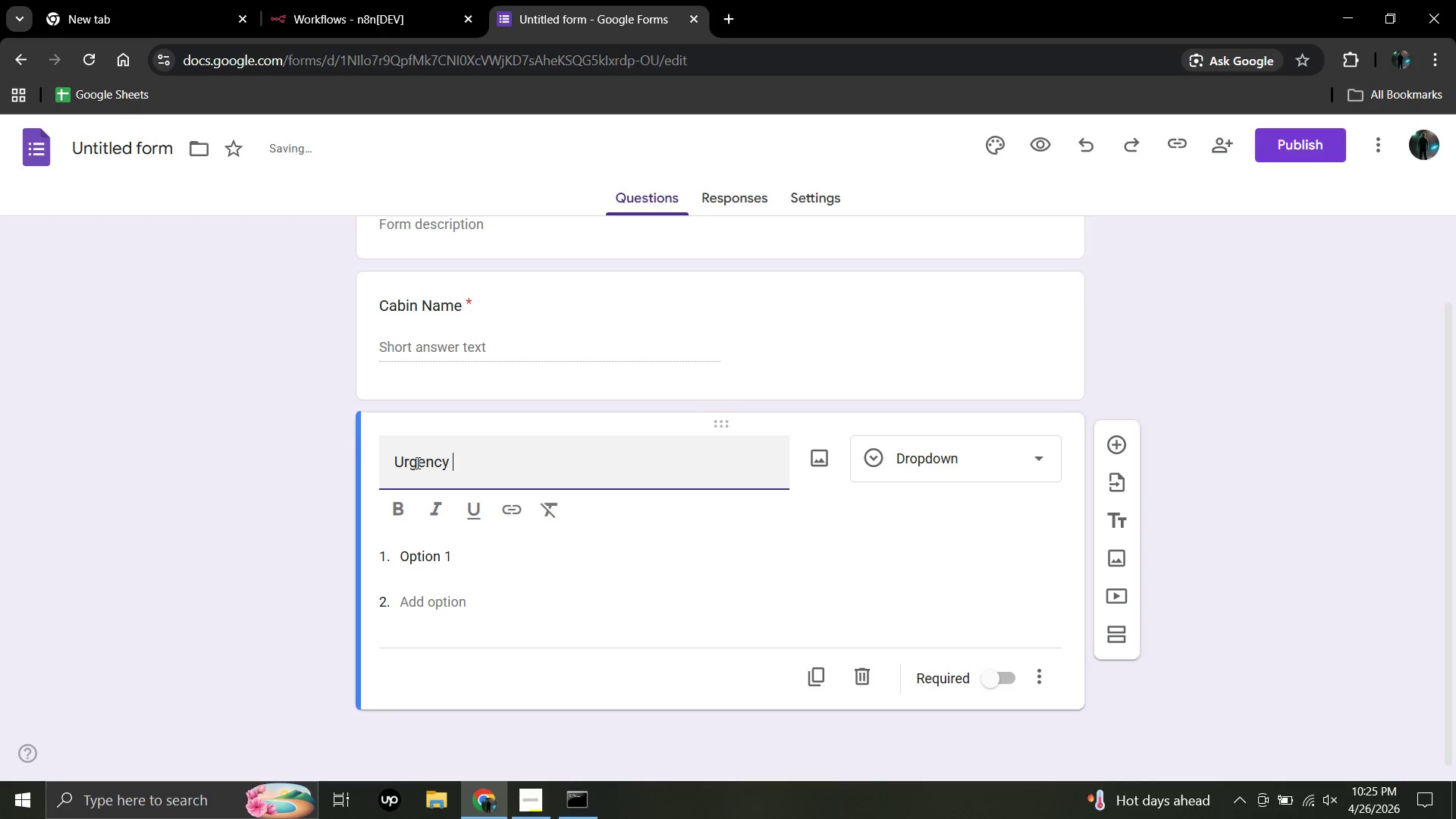 
hold_key(key=ShiftLeft, duration=0.84)
 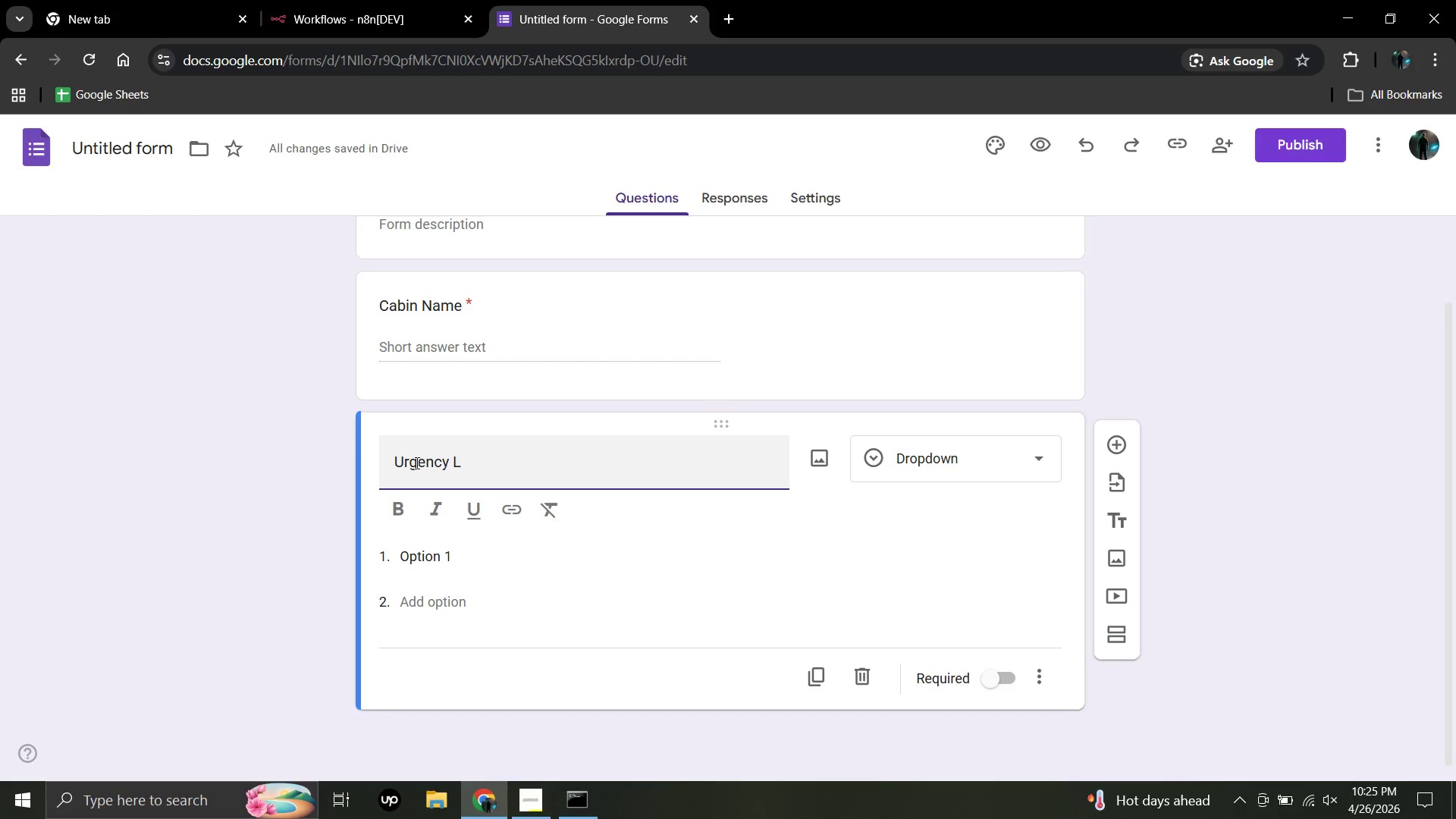 
hold_key(key=L, duration=0.42)
 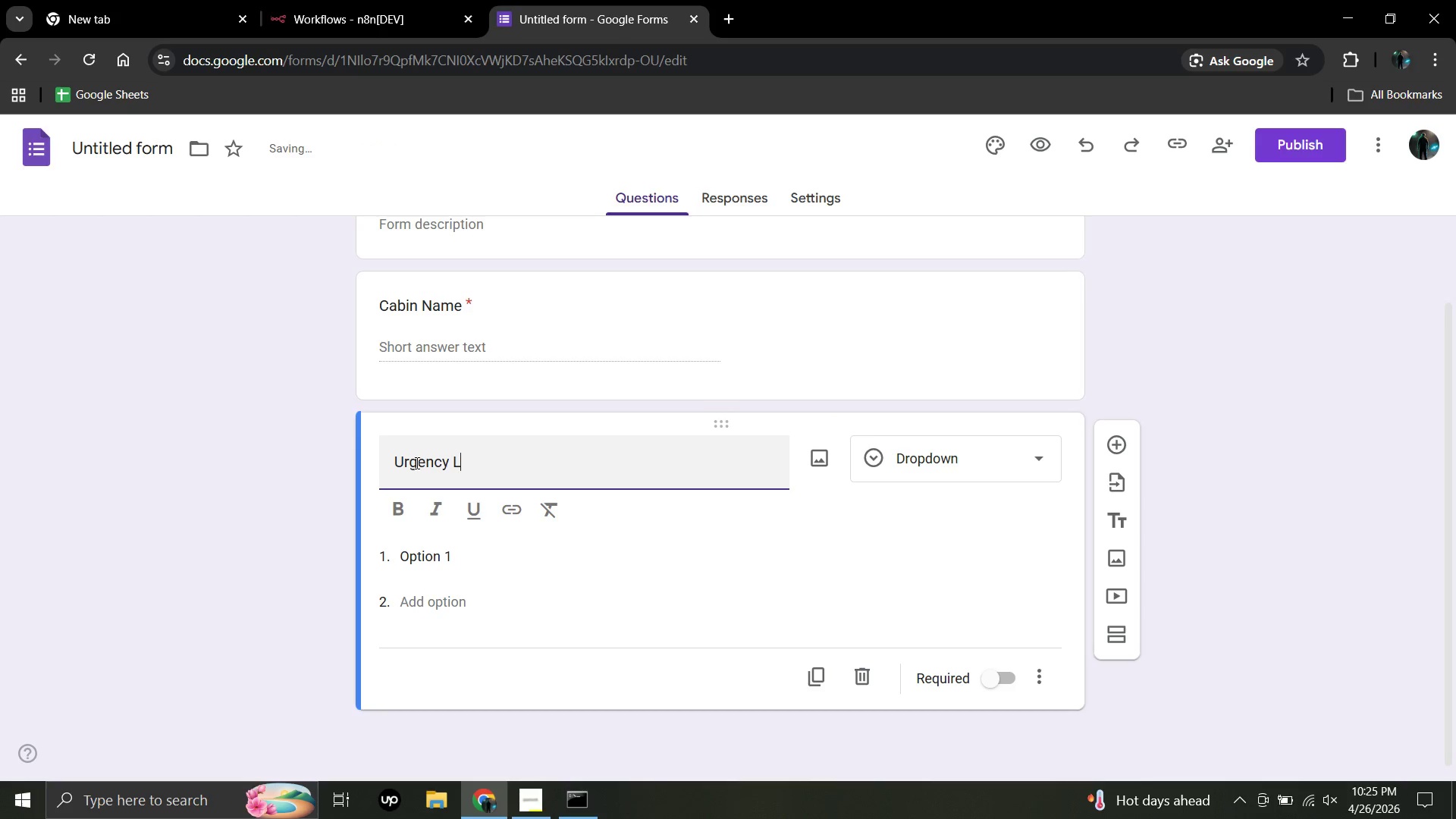 
type(evel)
 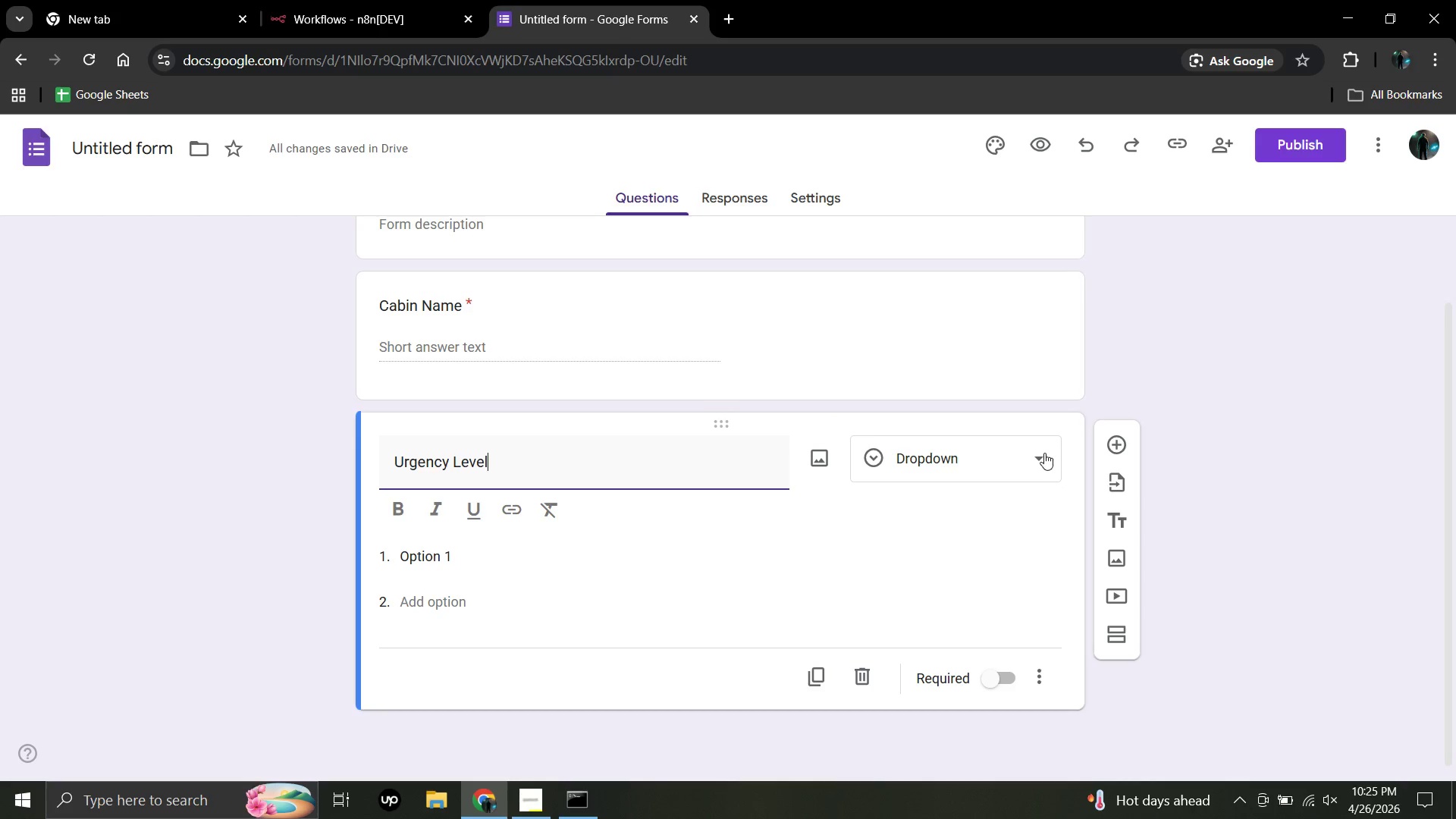 
left_click([1038, 457])
 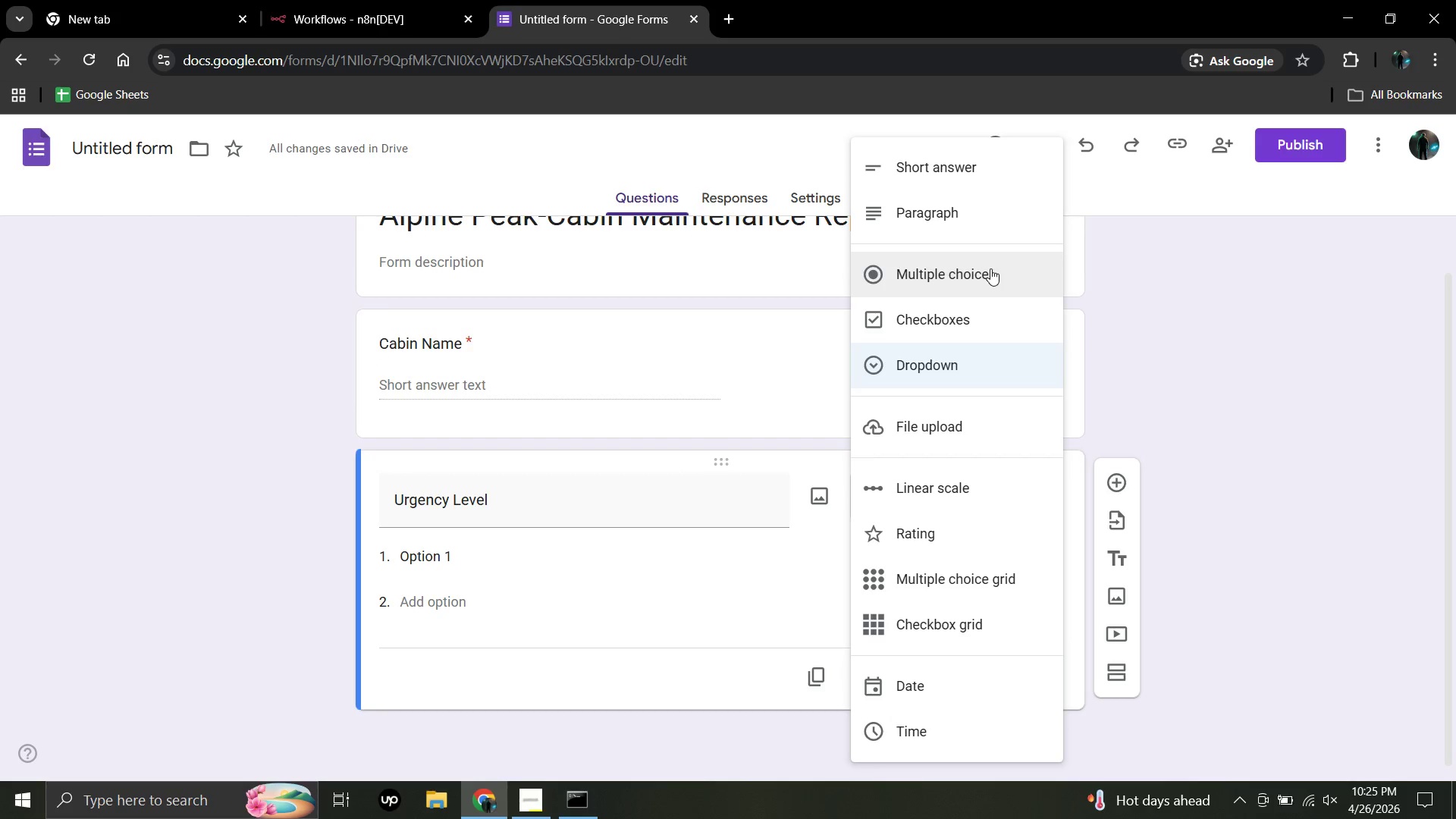 
left_click([983, 269])
 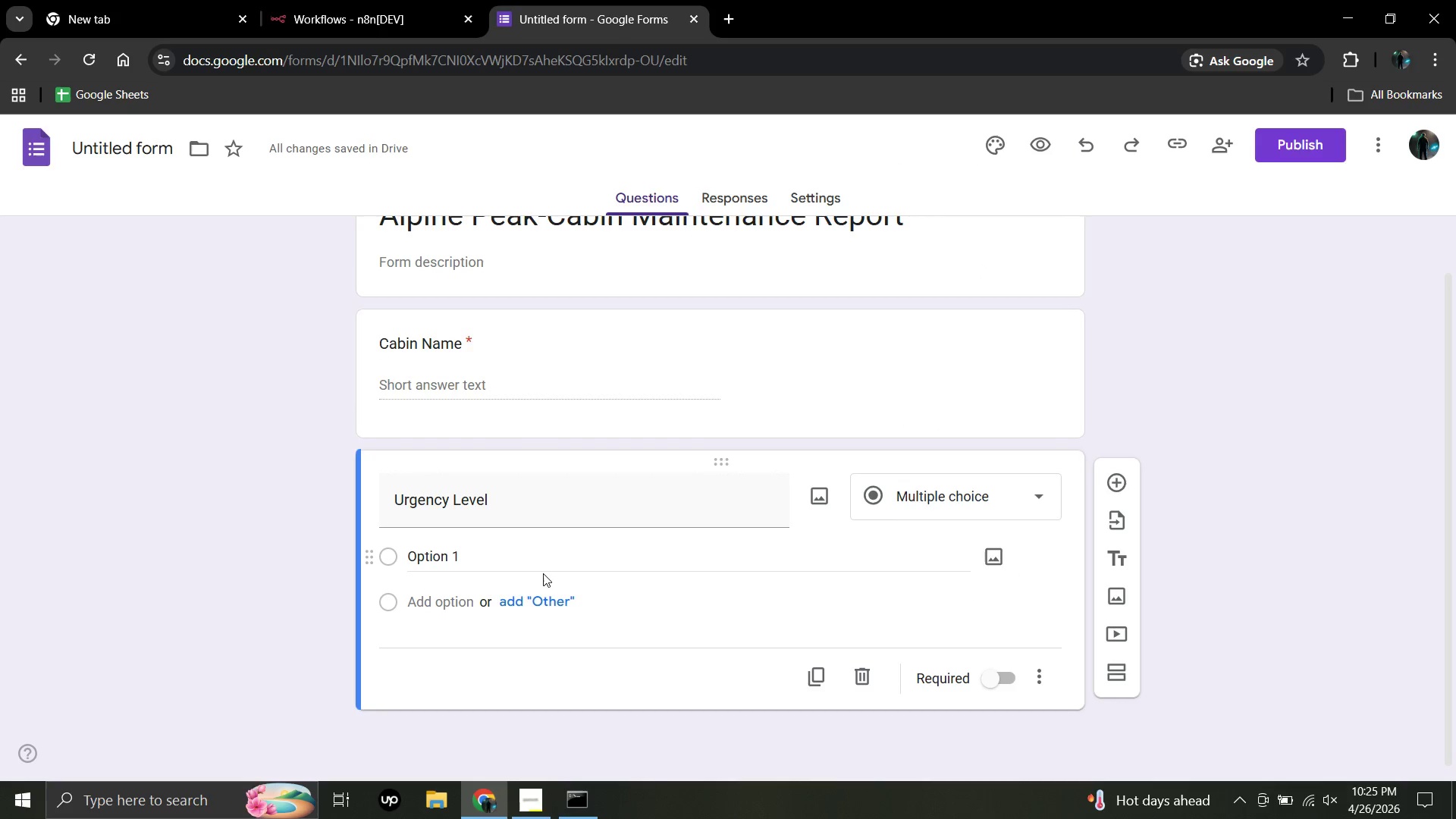 
wait(8.47)
 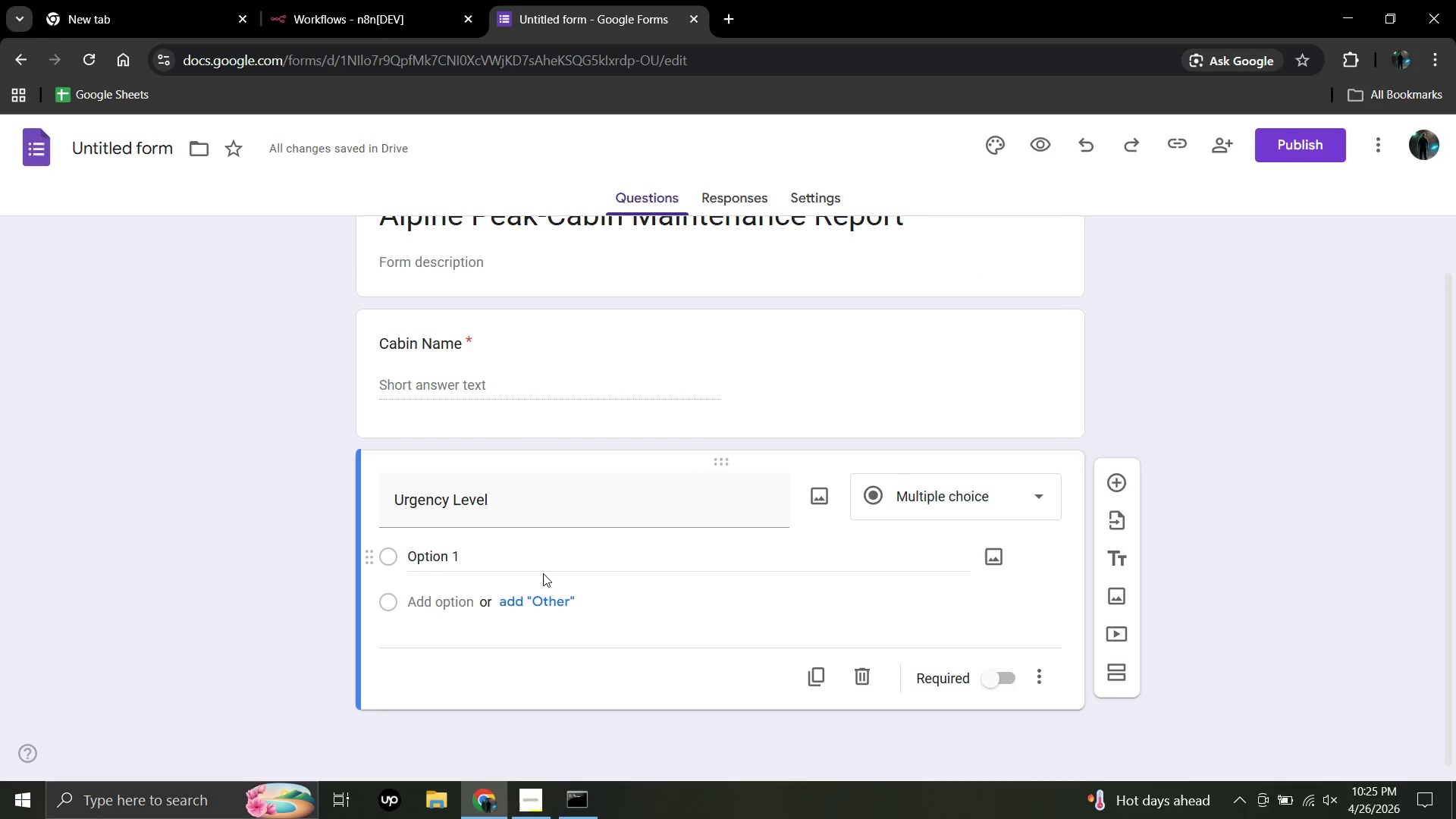 
left_click([460, 555])
 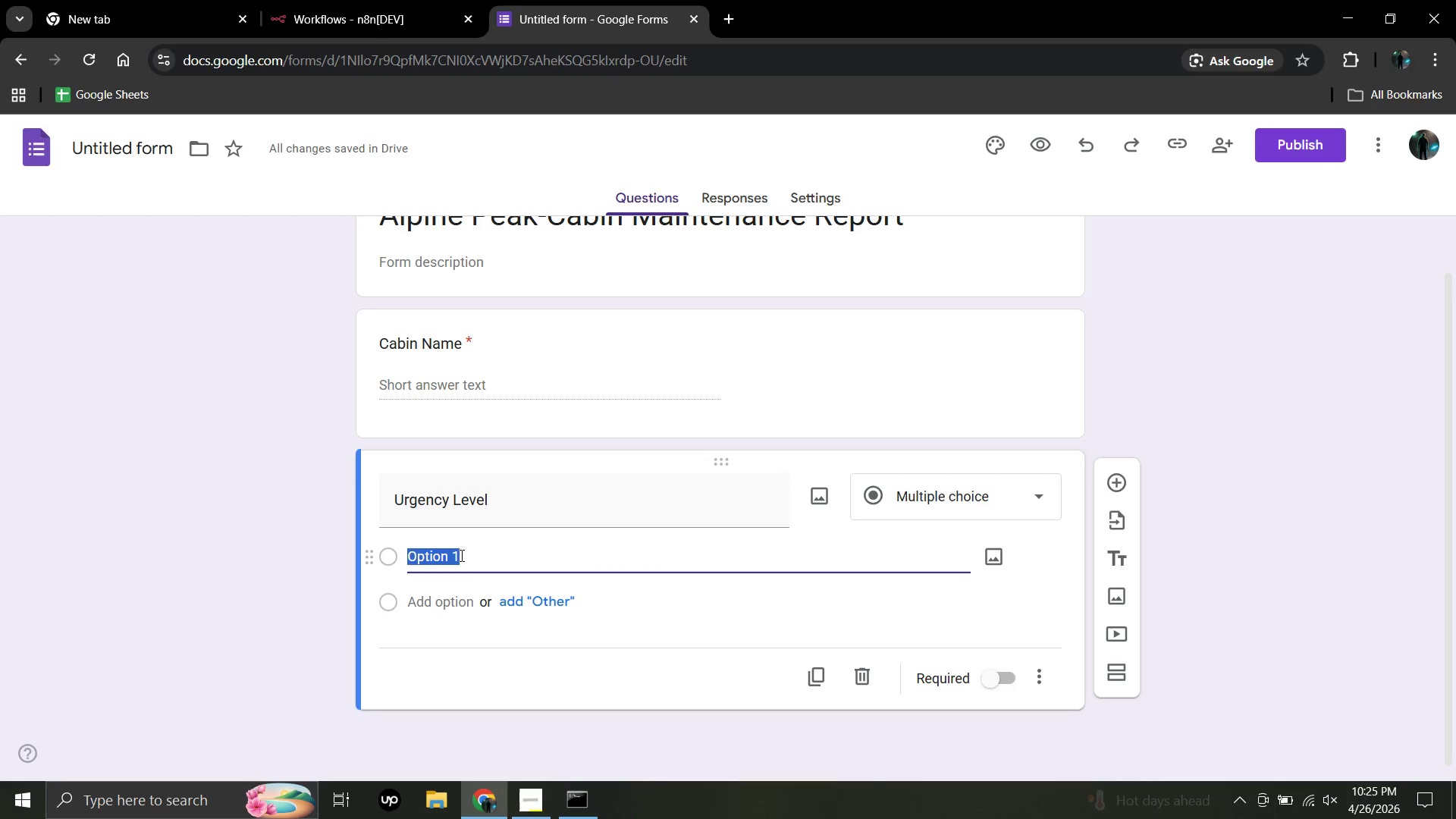 
key(Backspace)
 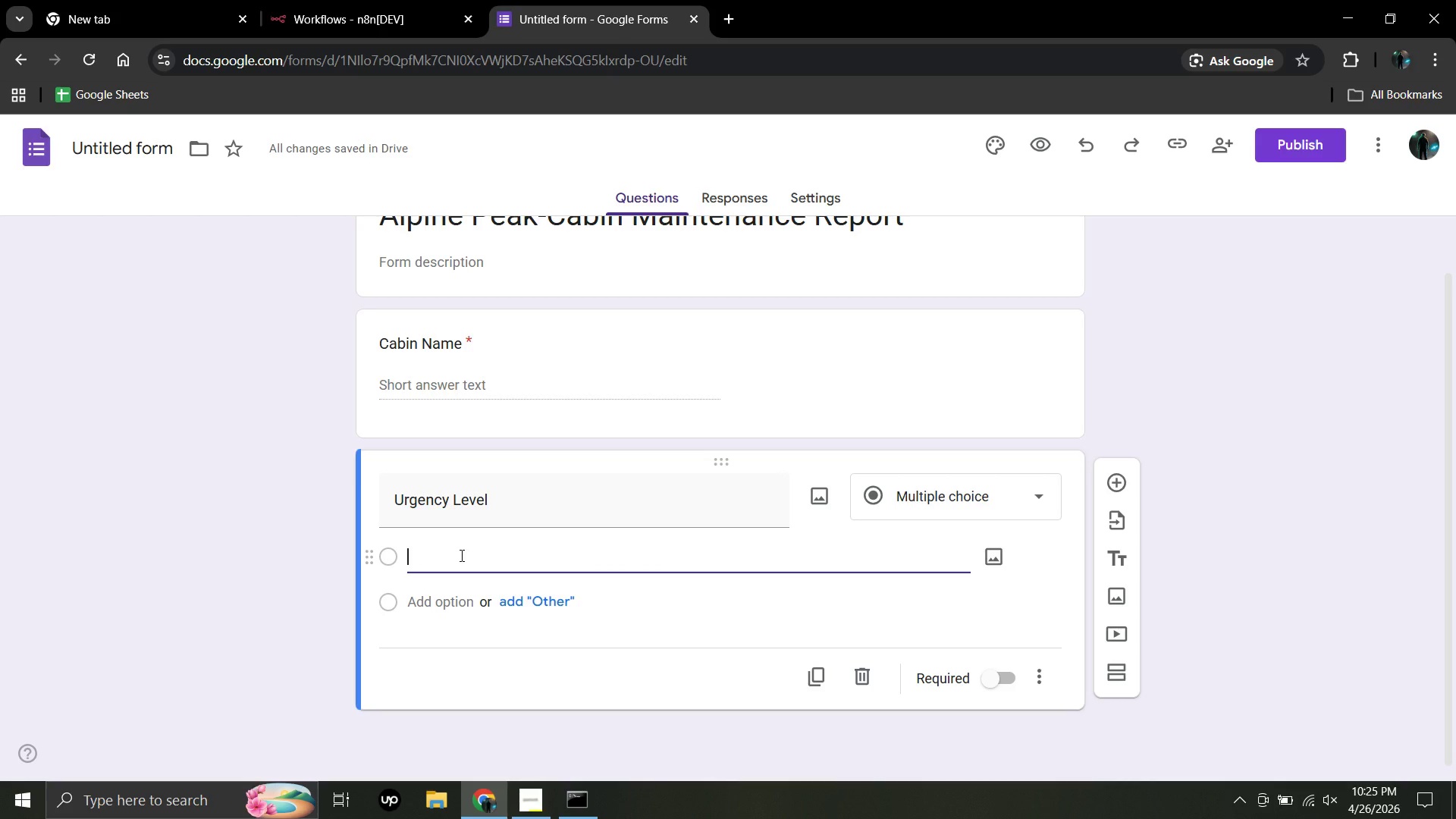 
left_click([462, 542])
 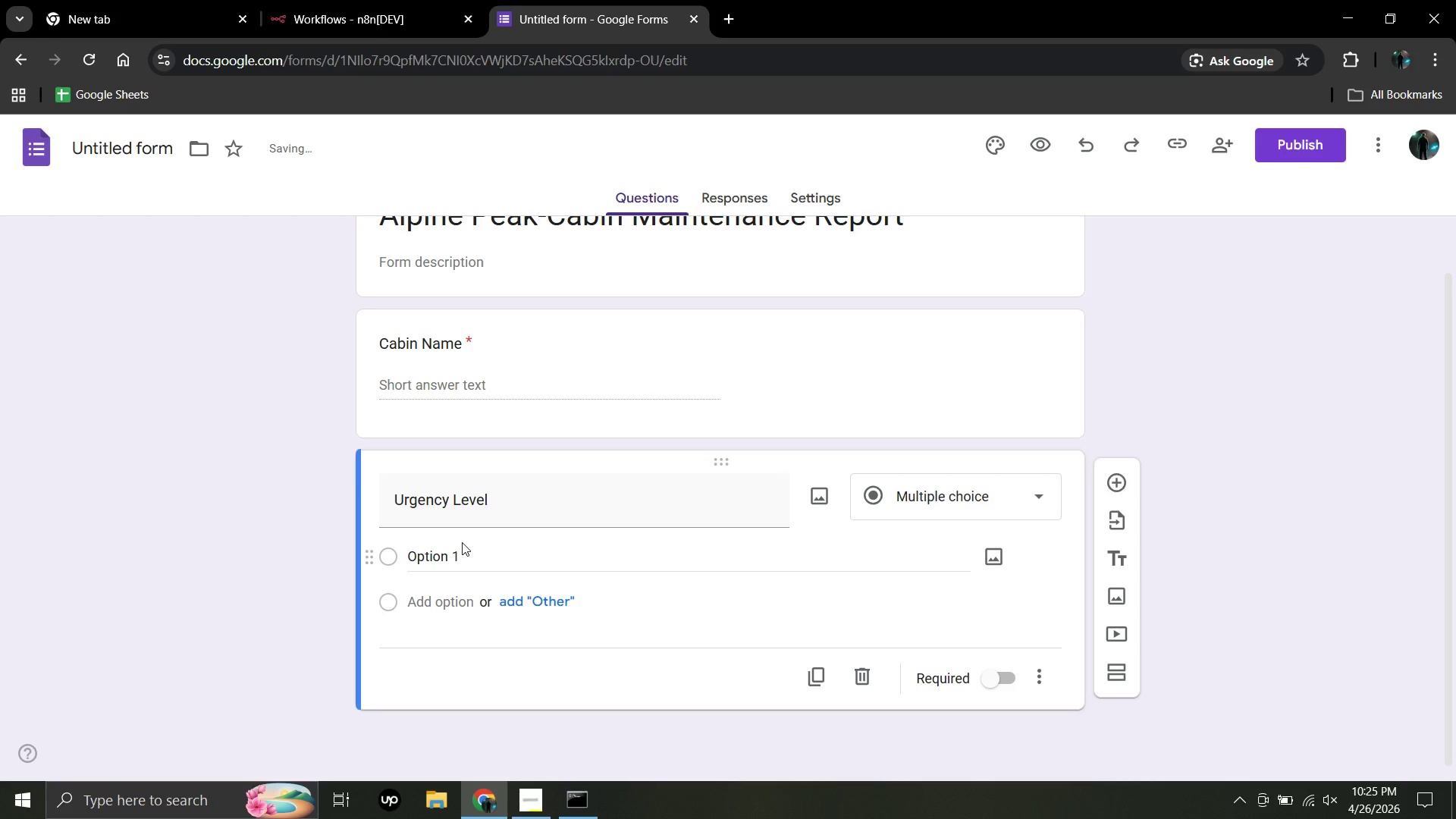 
left_click([462, 542])
 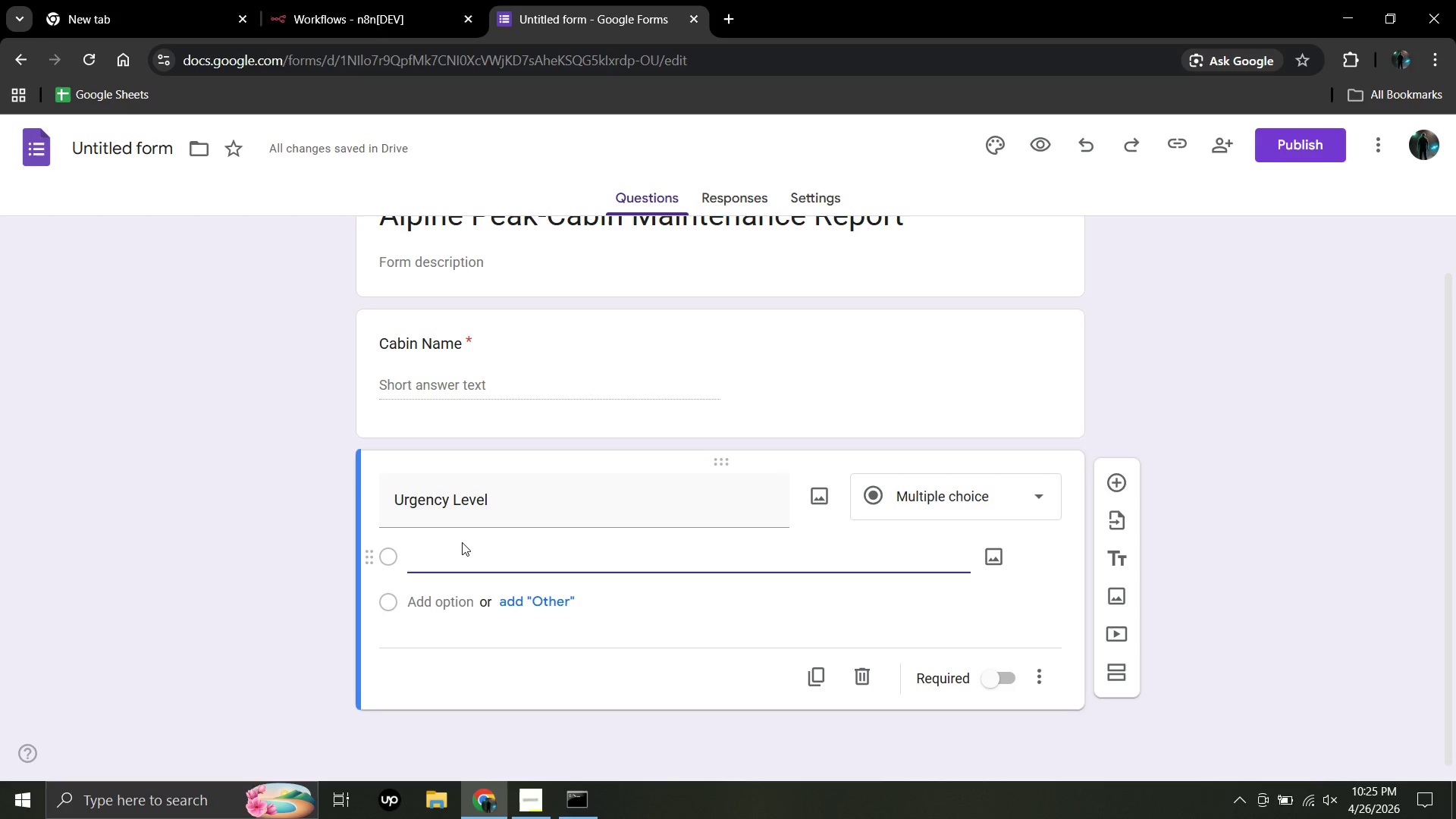 
left_click([462, 542])
 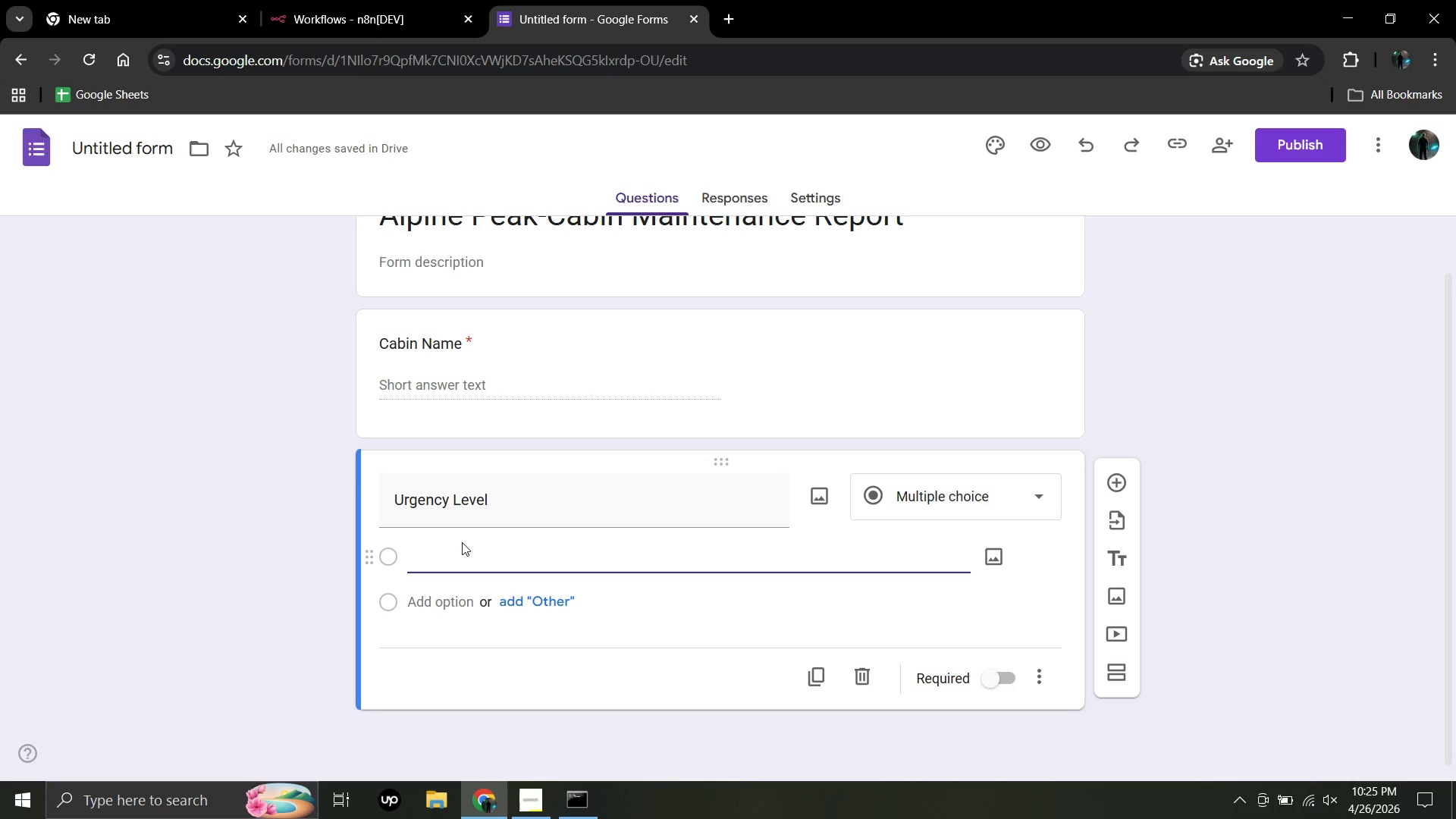 
left_click([462, 542])
 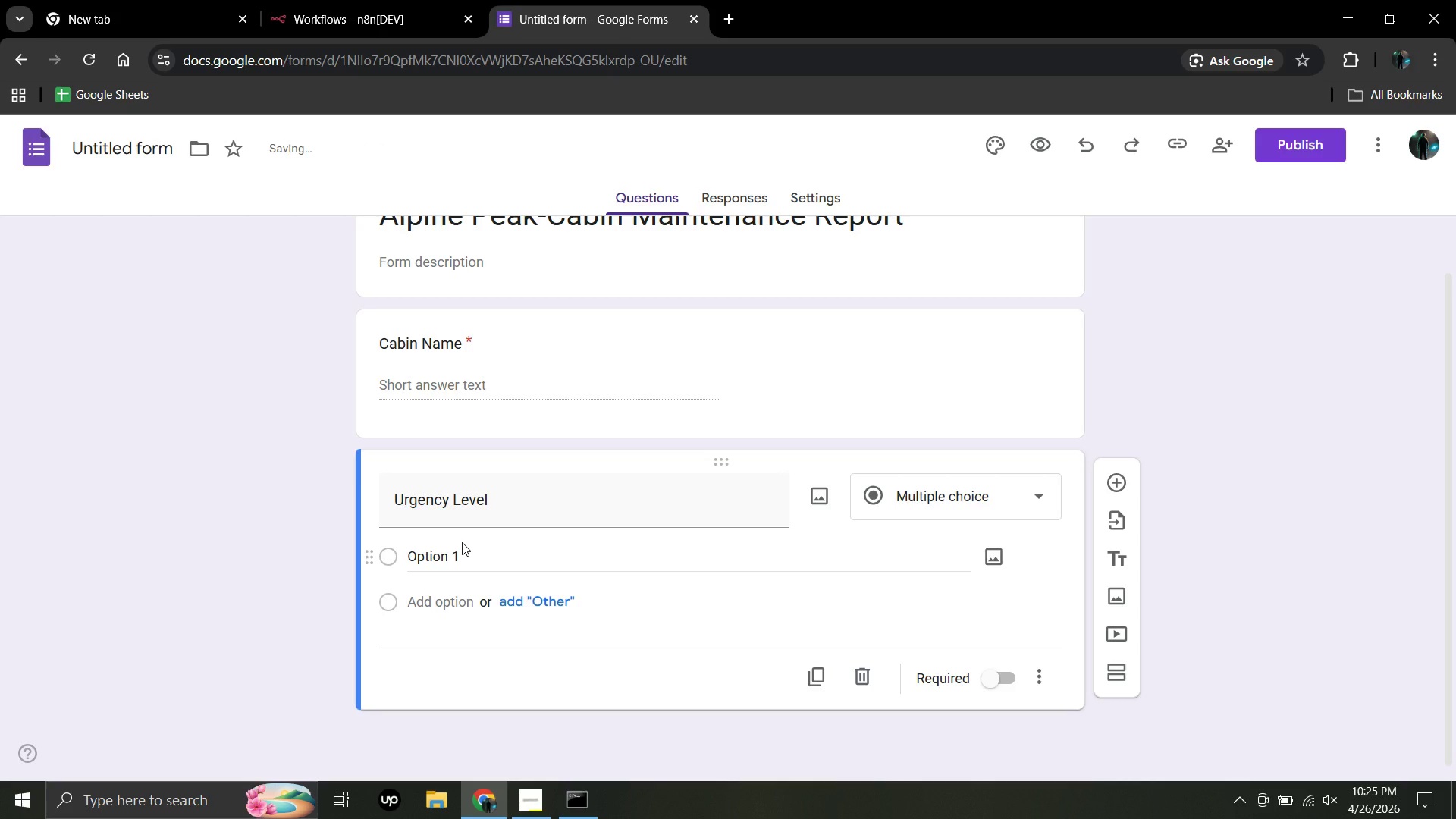 
left_click([462, 542])
 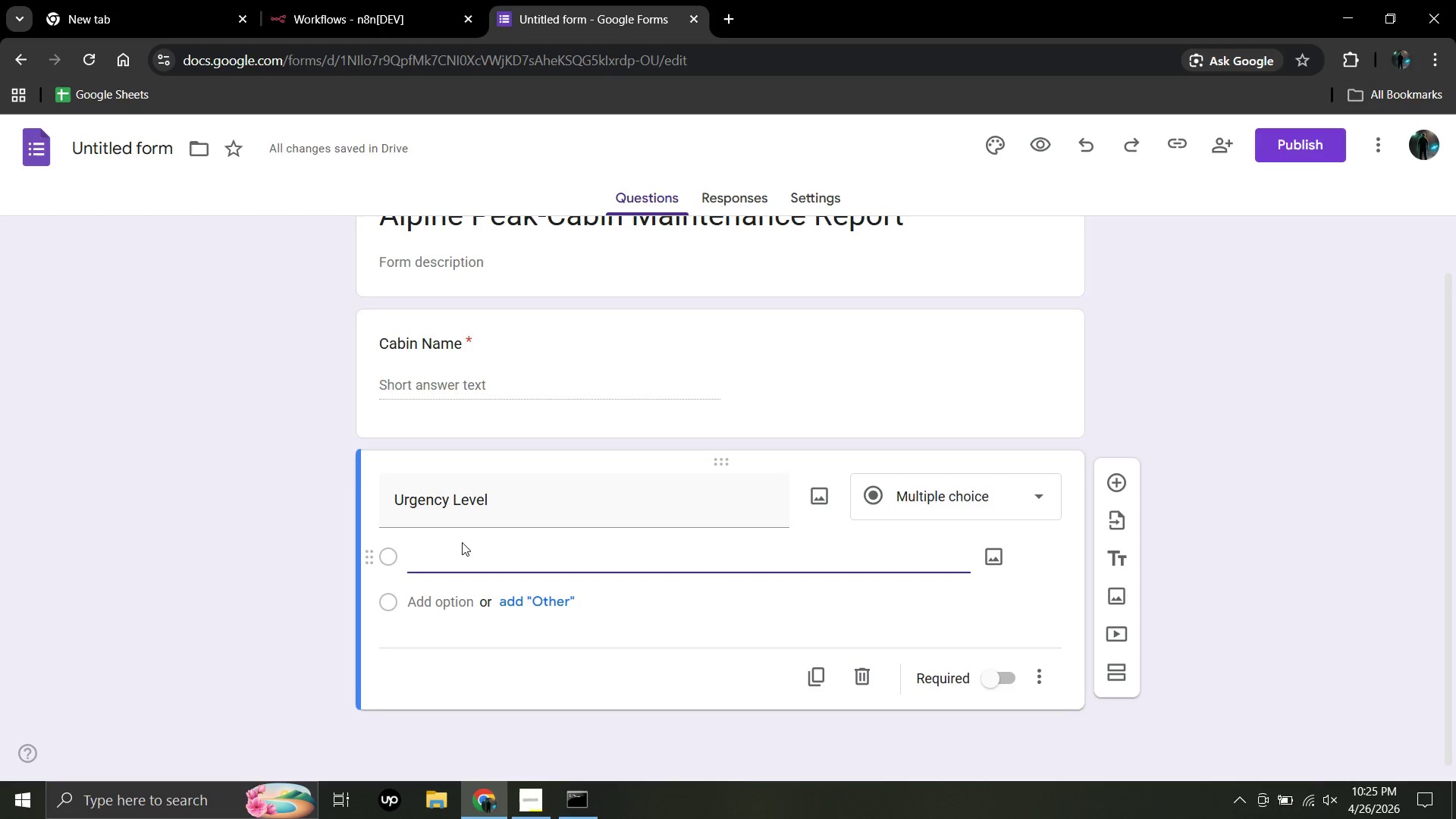 
left_click([462, 542])
 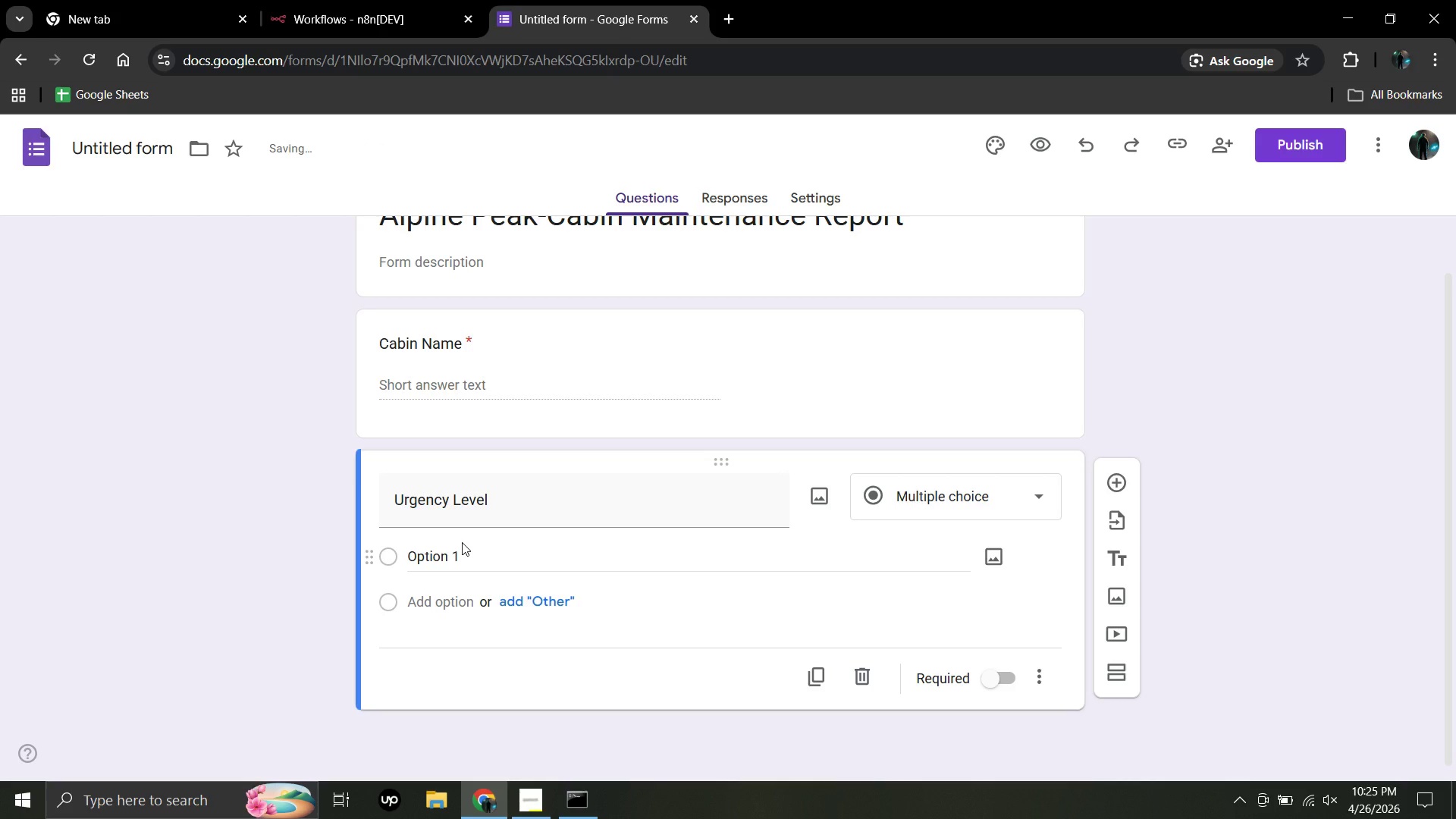 
left_click([462, 542])
 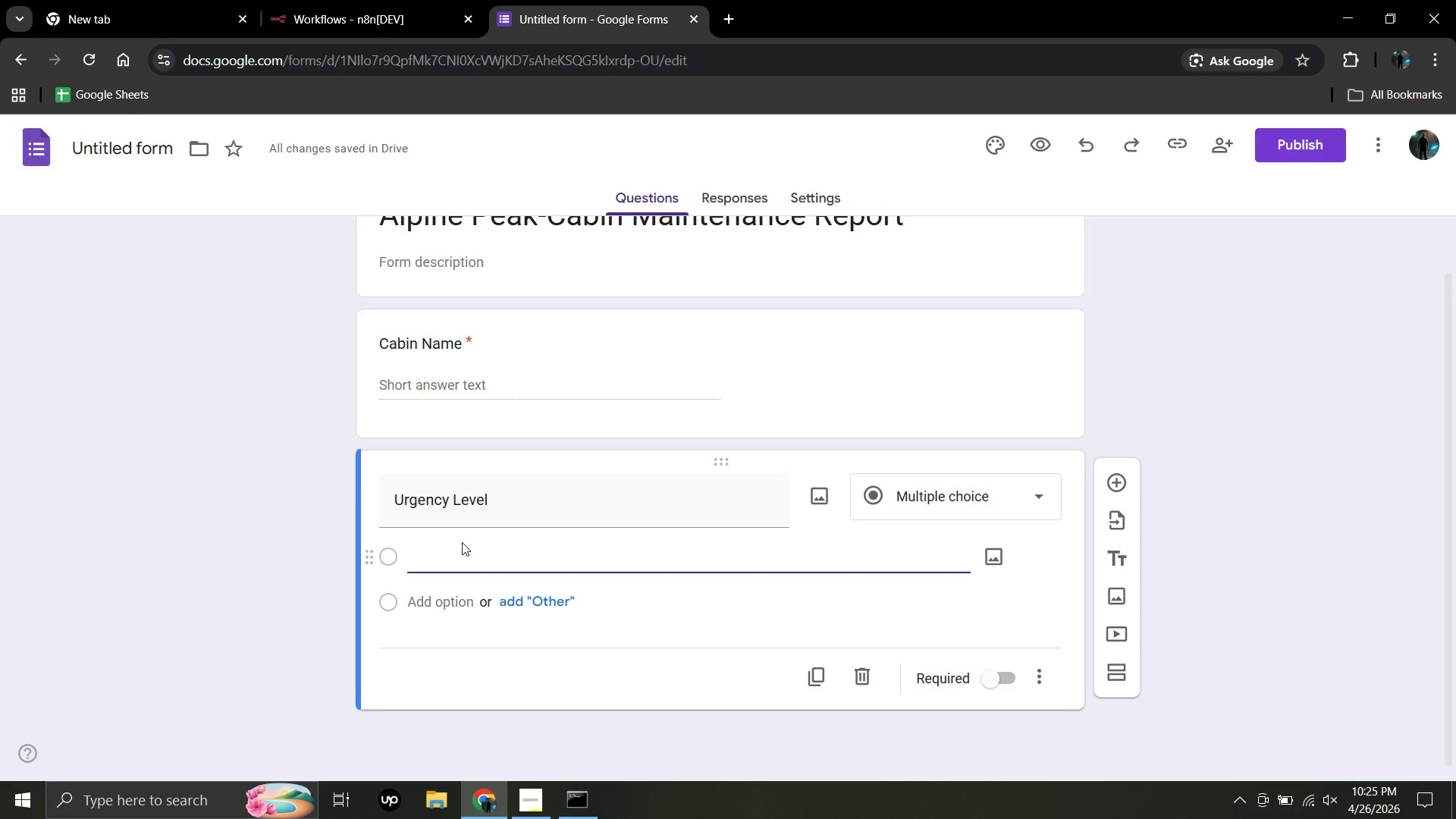 
left_click([462, 542])
 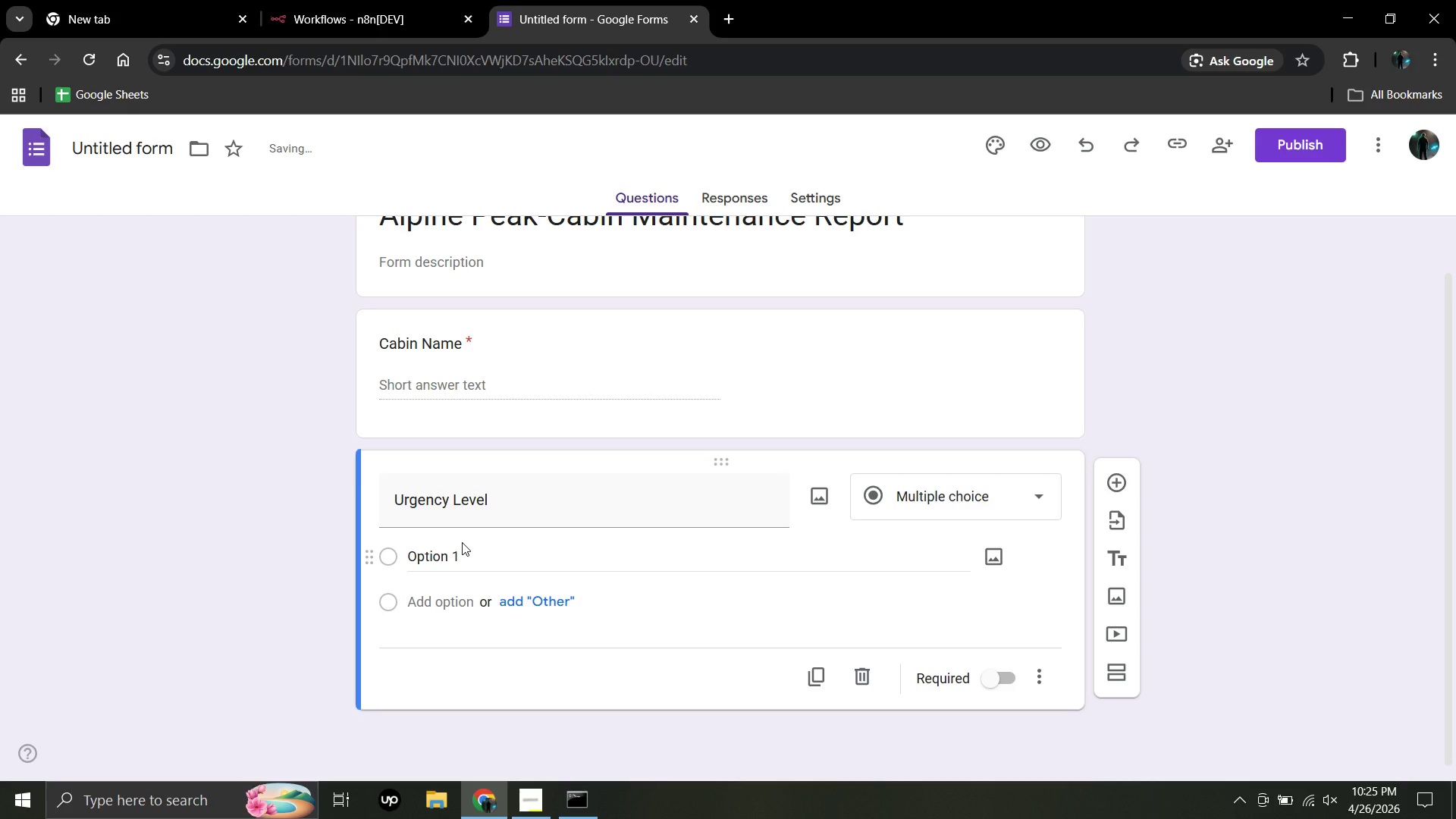 
left_click([462, 542])
 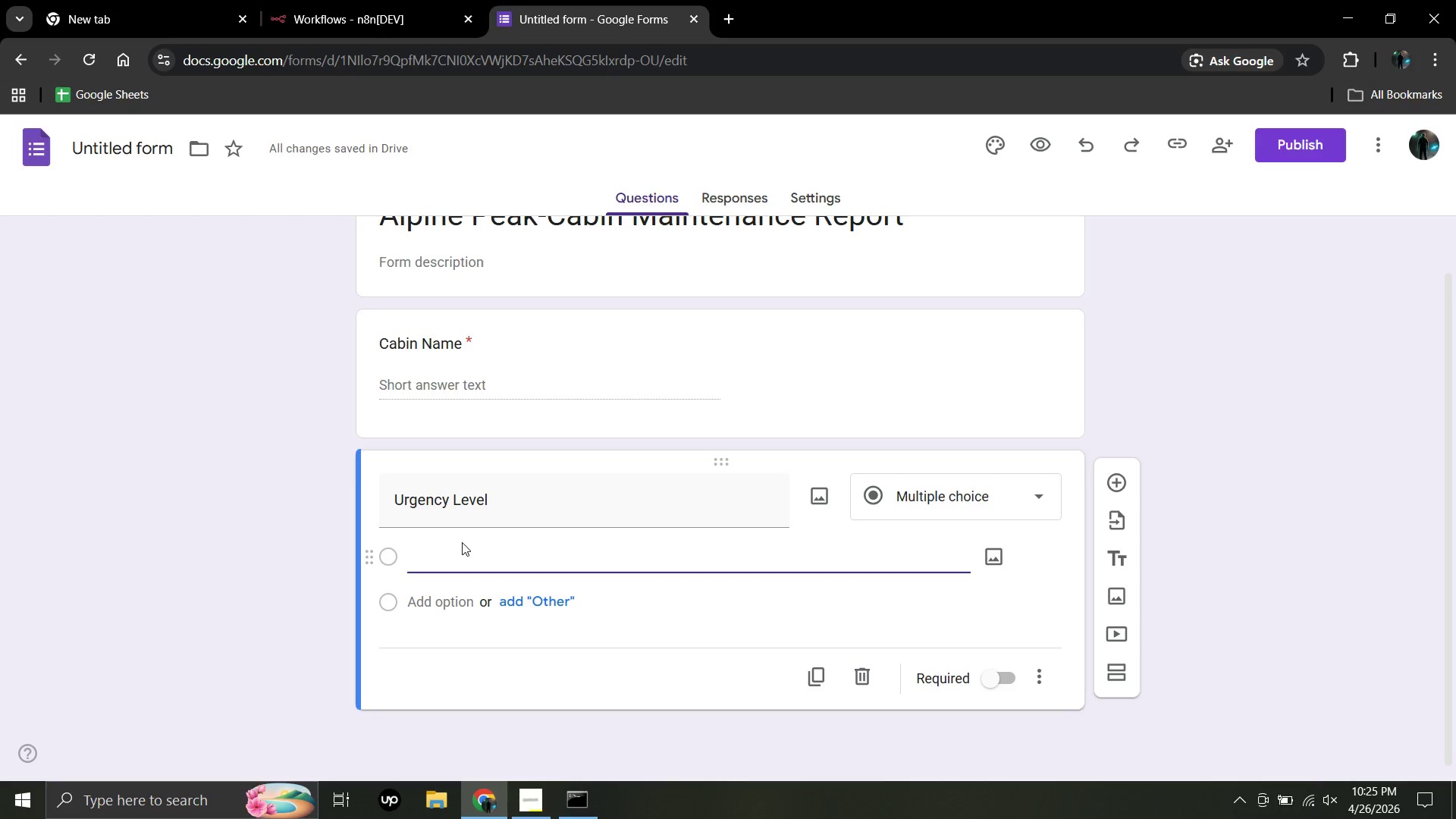 
left_click([462, 542])
 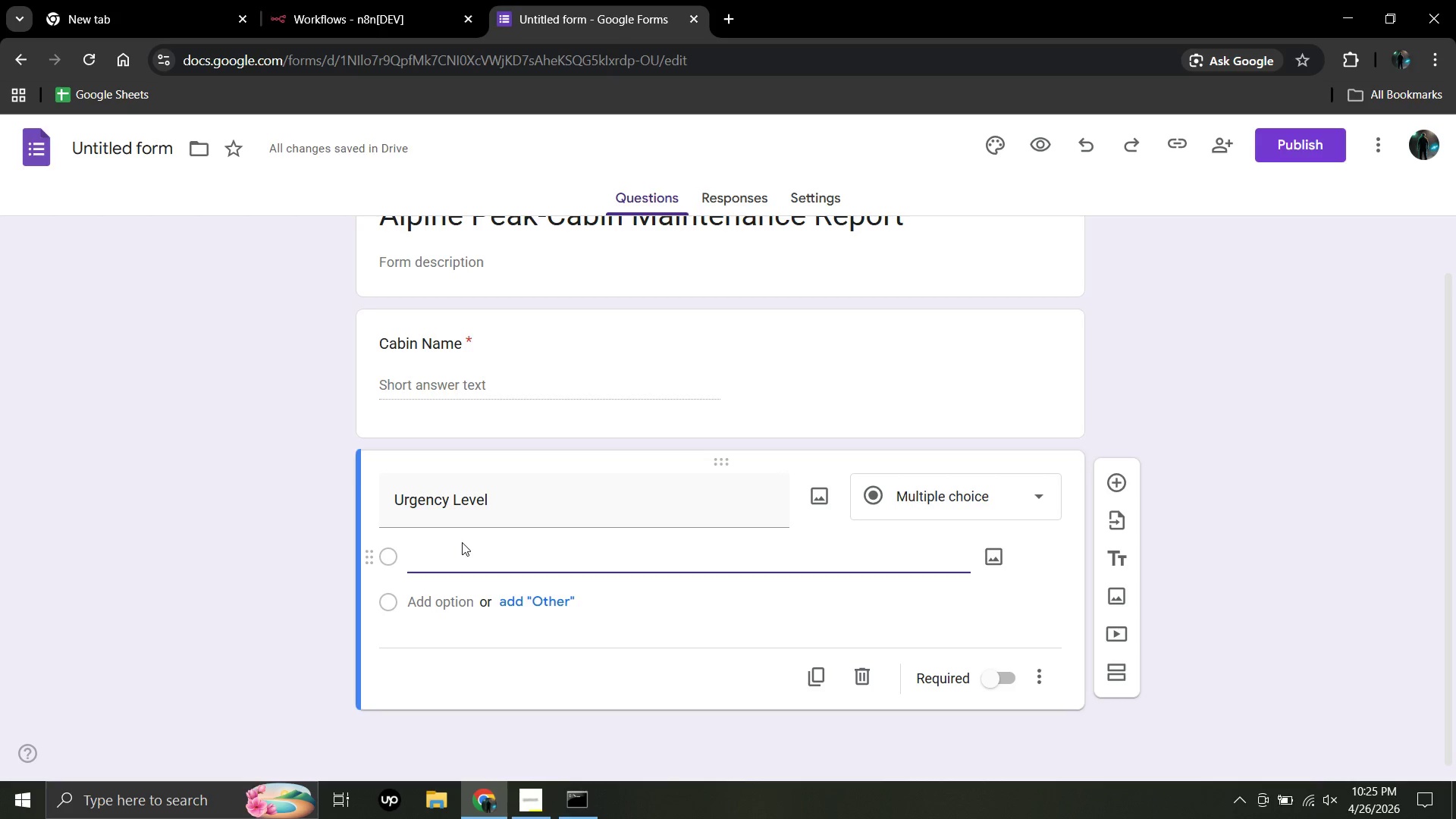 
left_click([462, 542])
 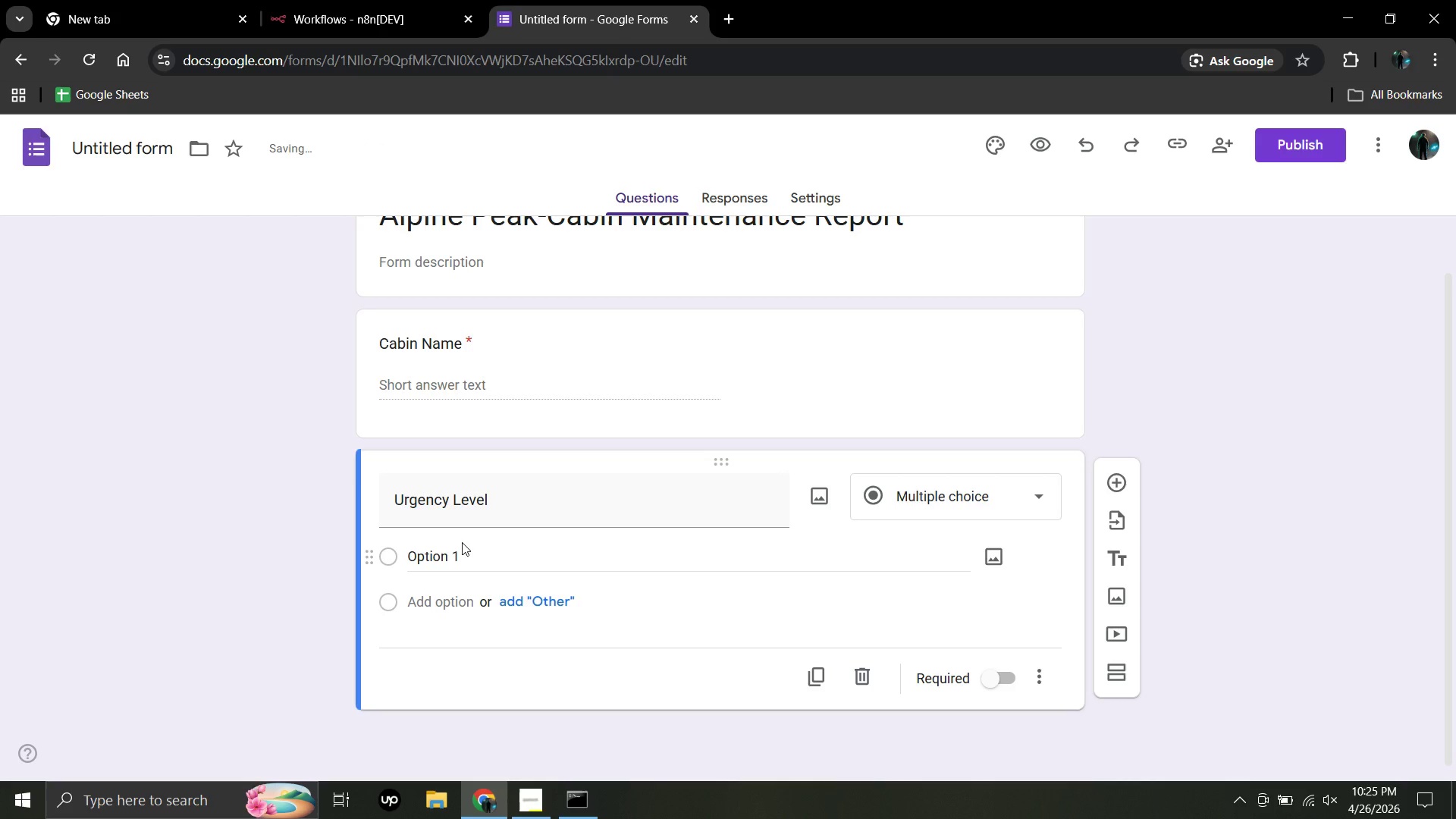 
left_click([462, 542])
 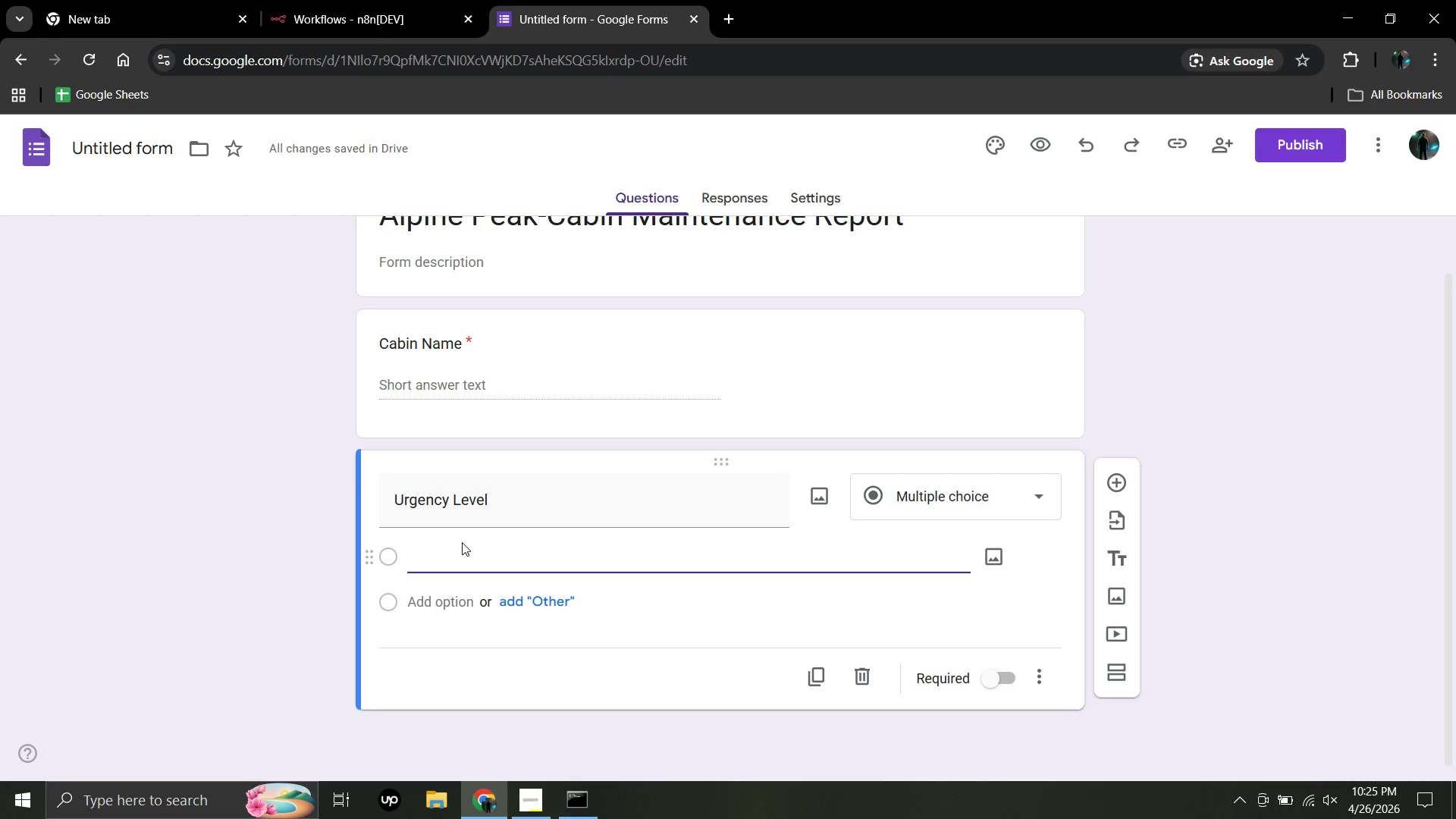 
left_click([462, 542])
 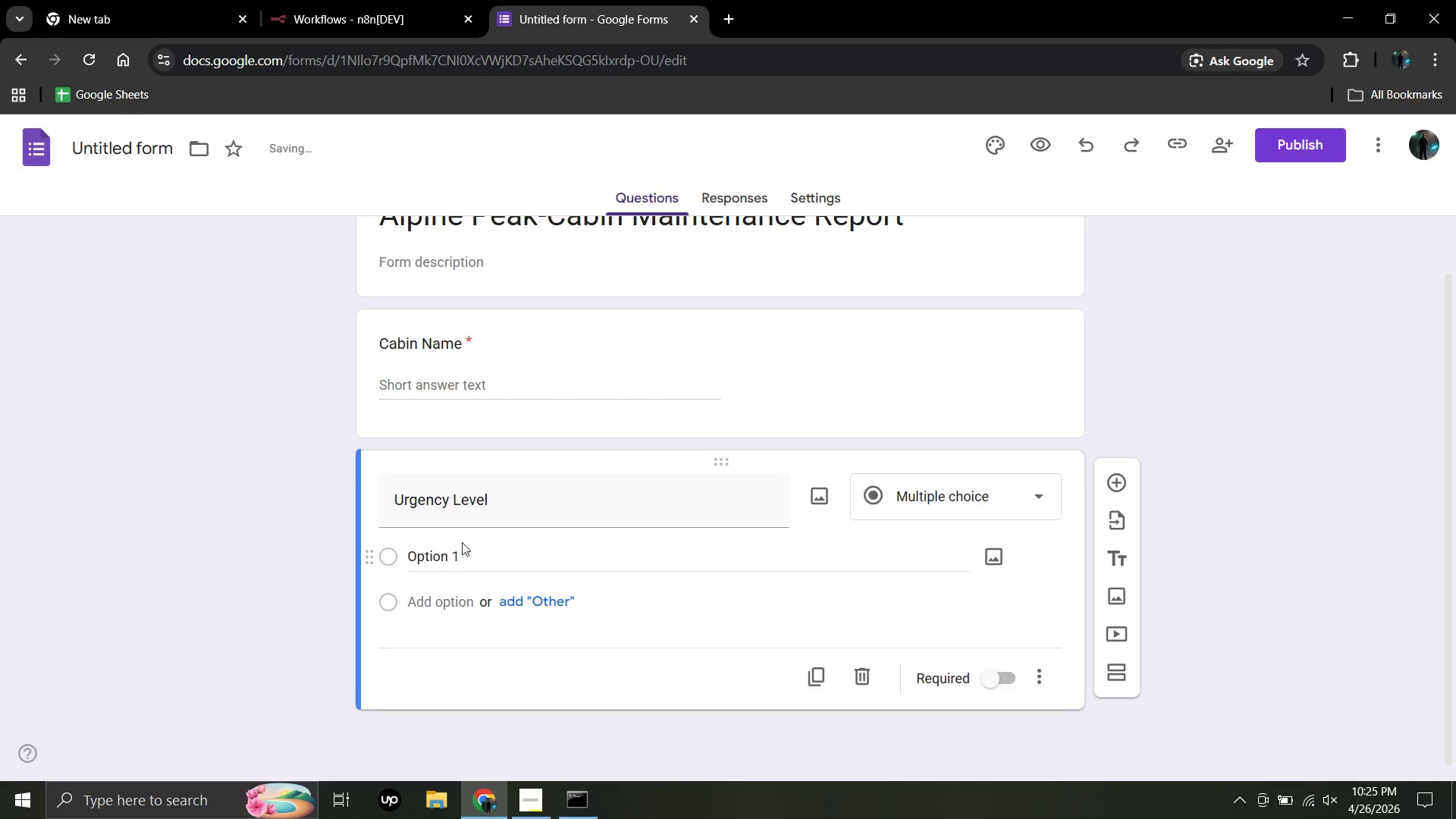 
left_click([462, 542])
 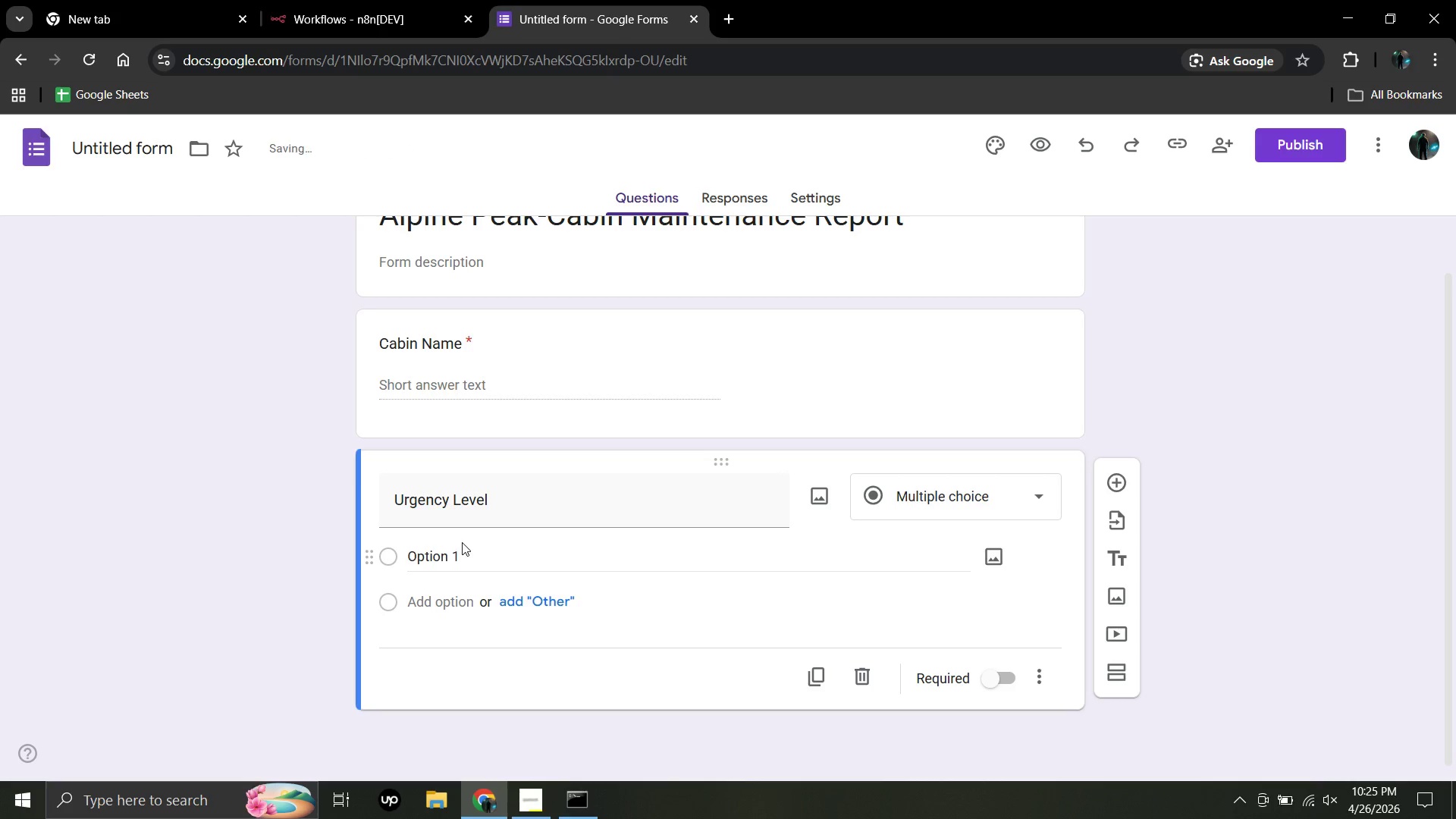 
left_click([462, 542])
 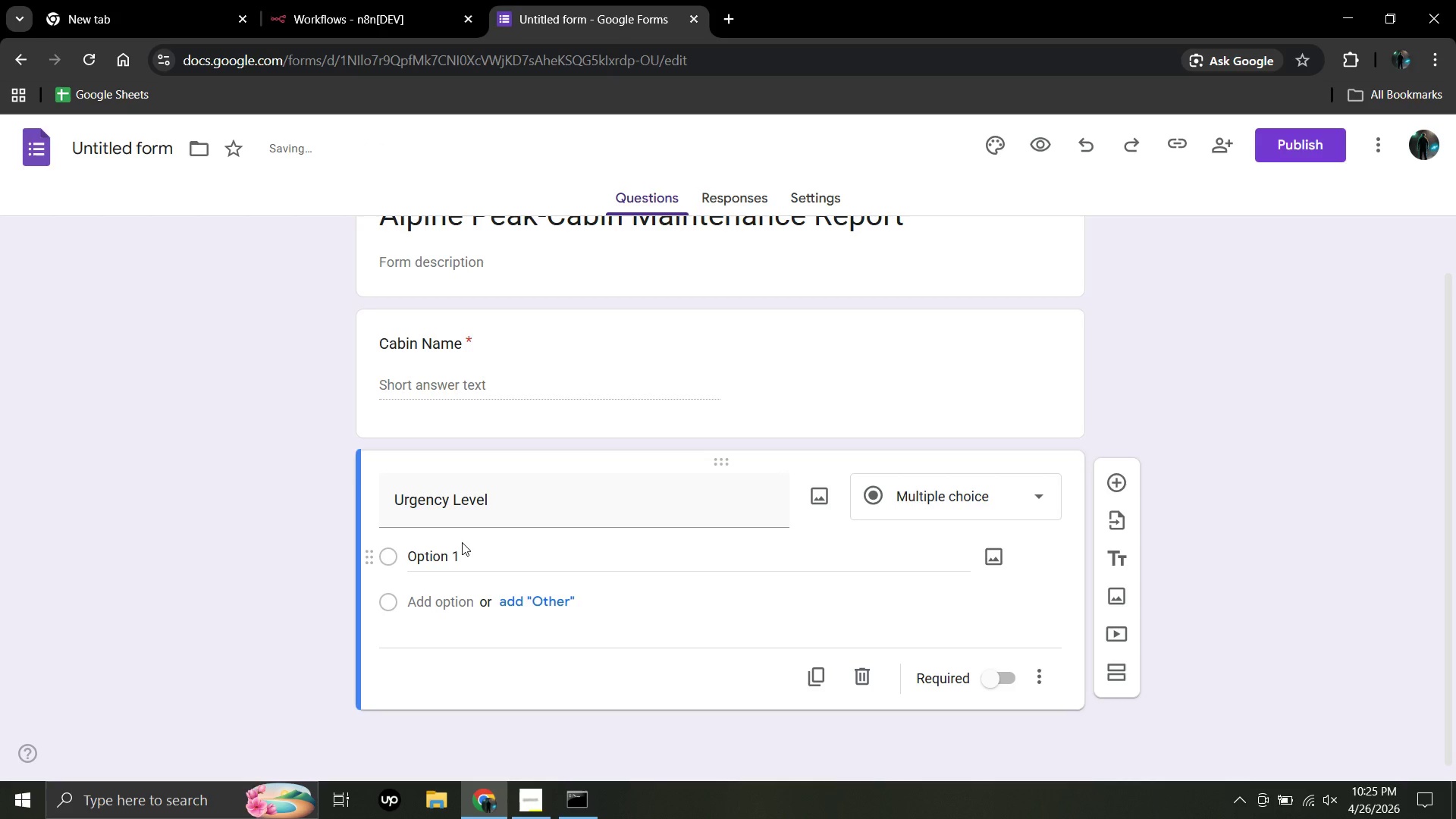 
left_click([462, 542])
 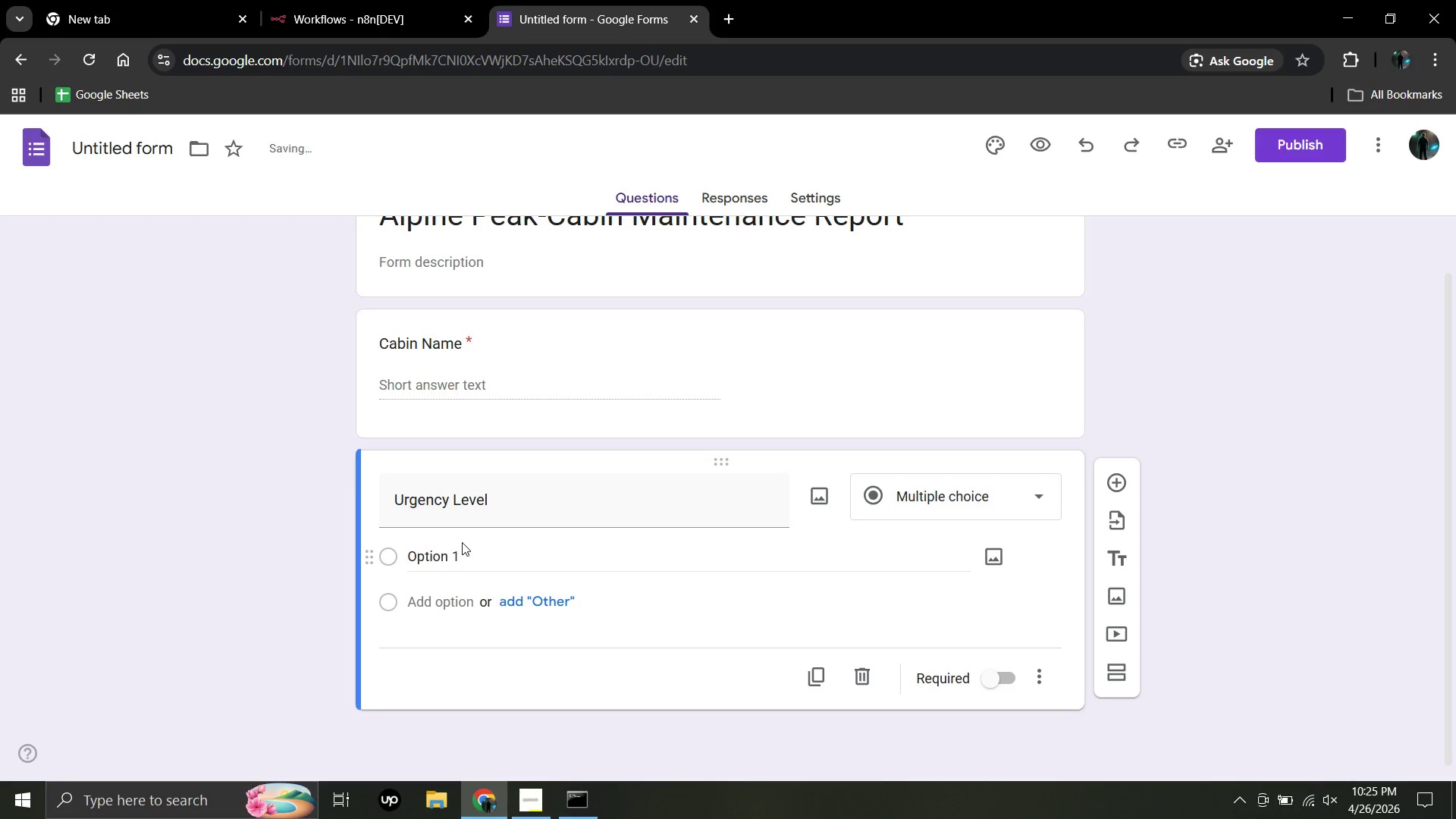 
left_click([462, 542])
 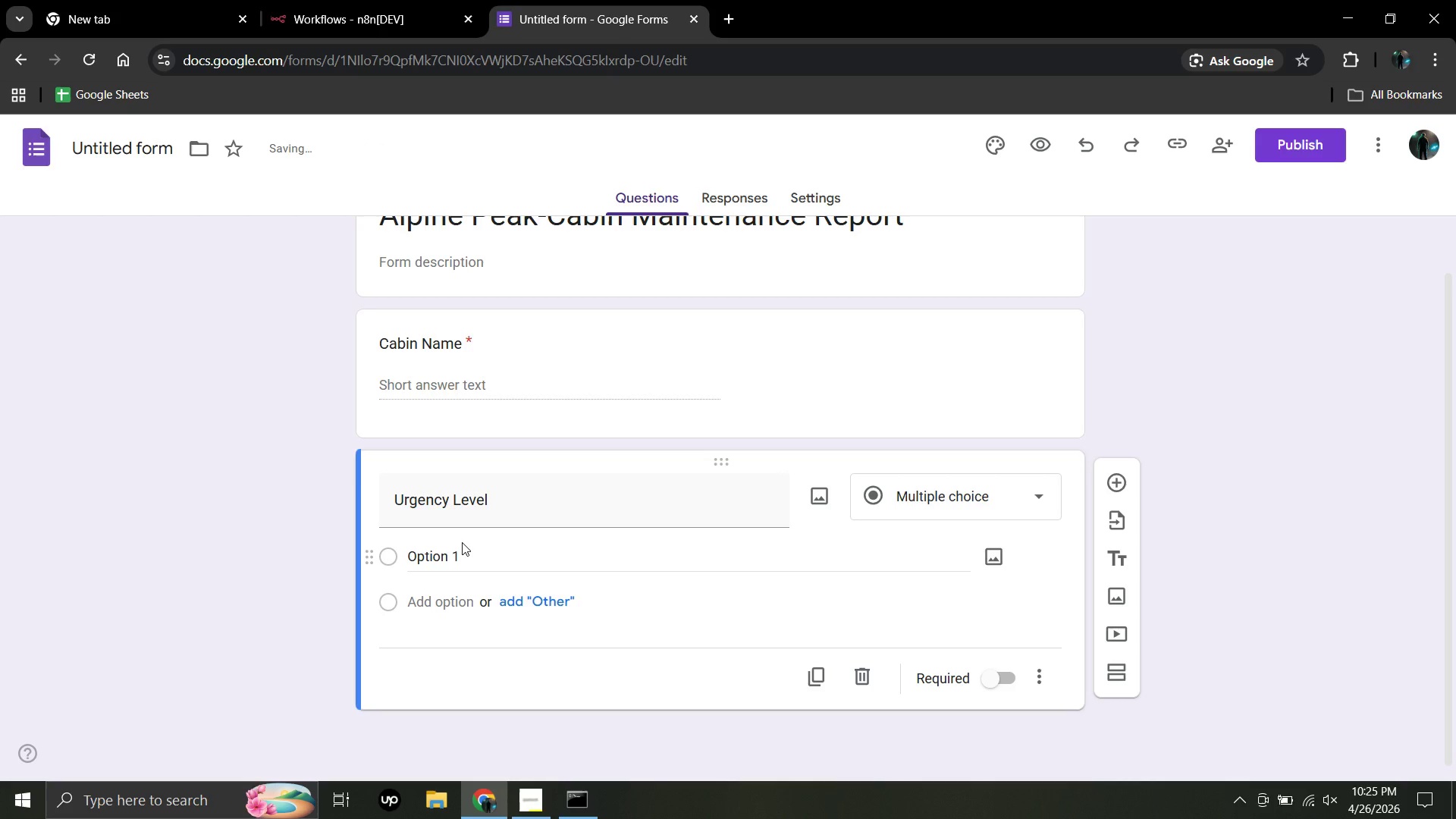 
left_click([462, 542])
 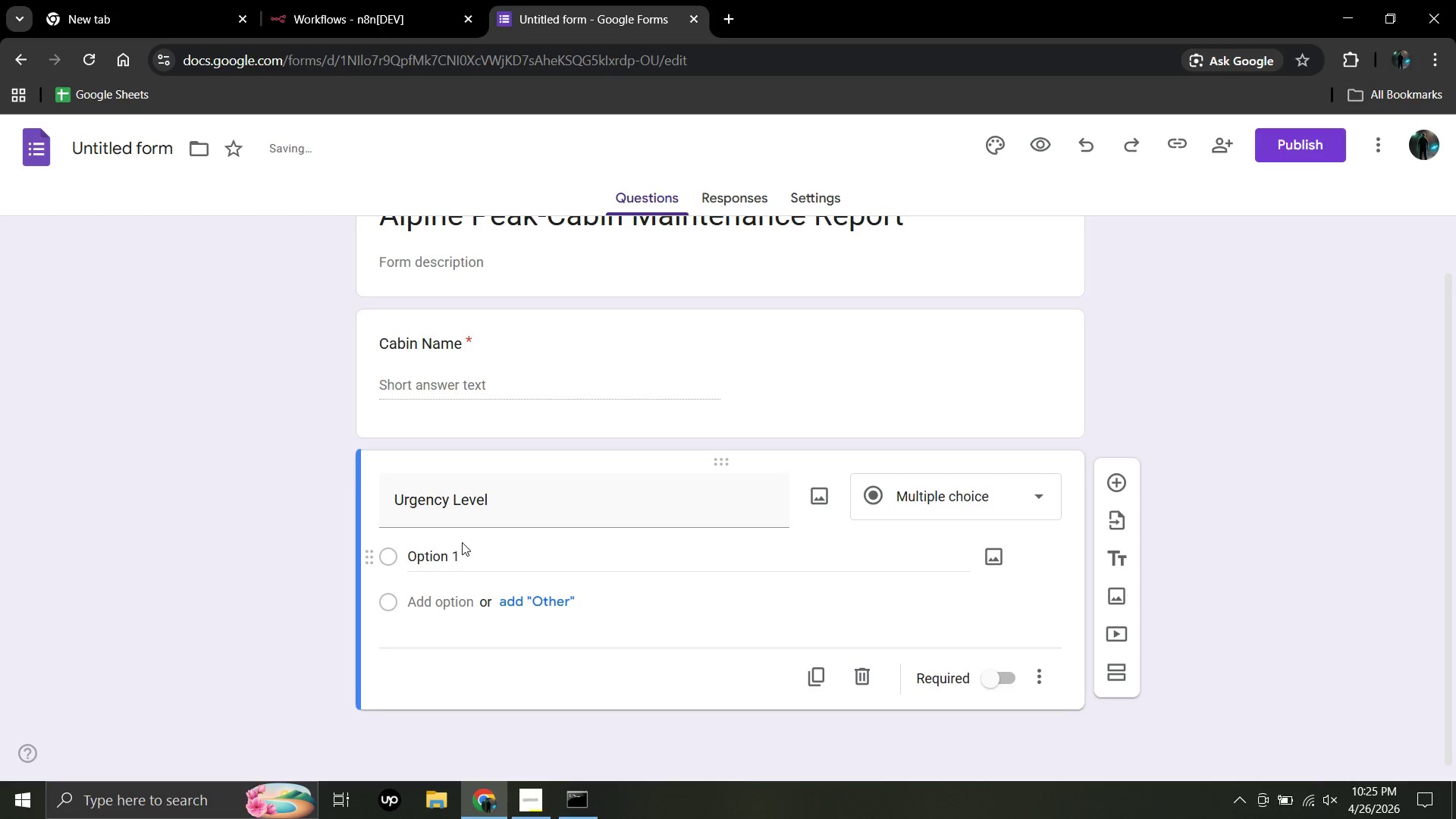 
left_click([462, 542])
 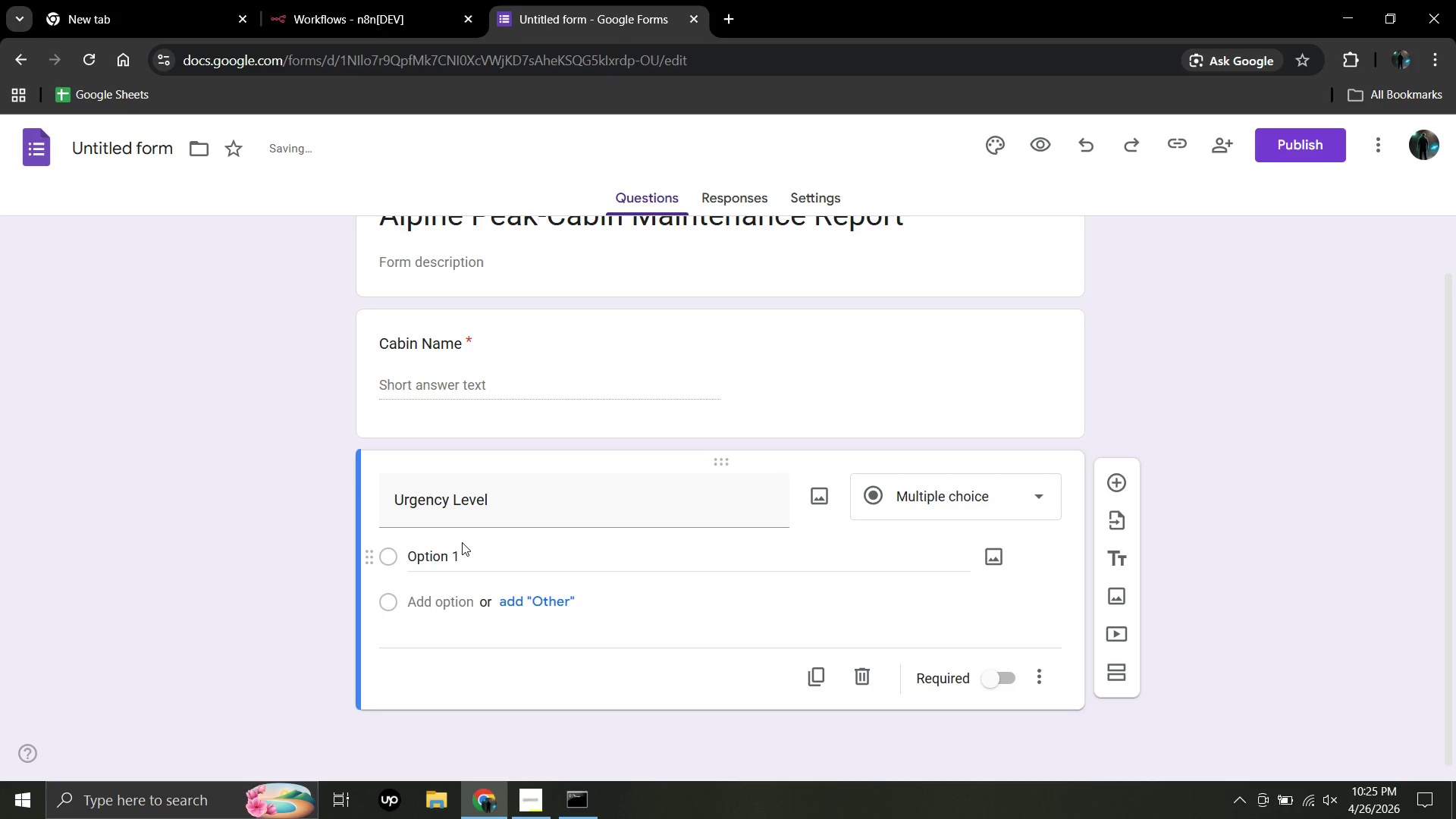 
left_click([462, 542])
 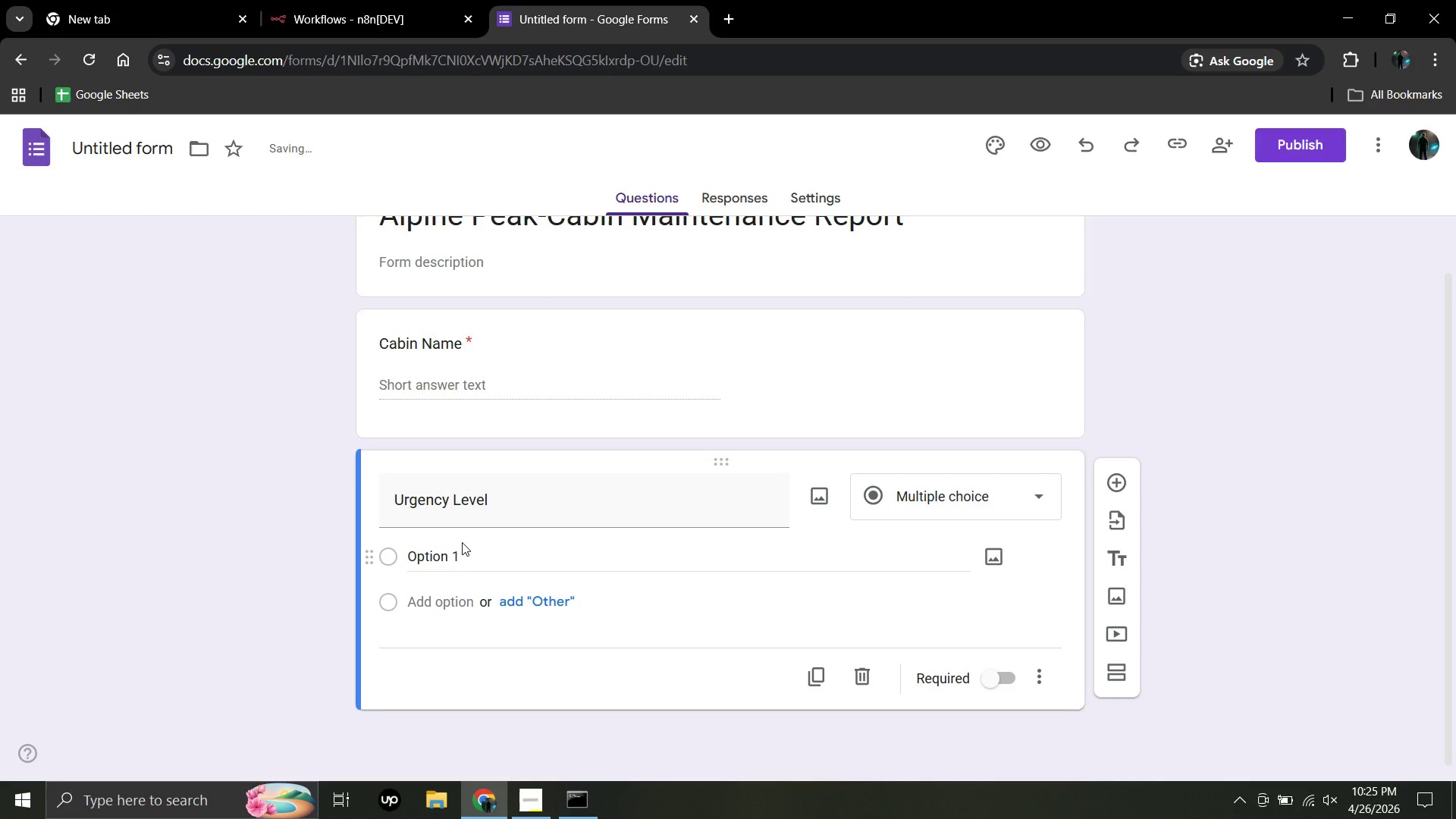 
left_click([462, 542])
 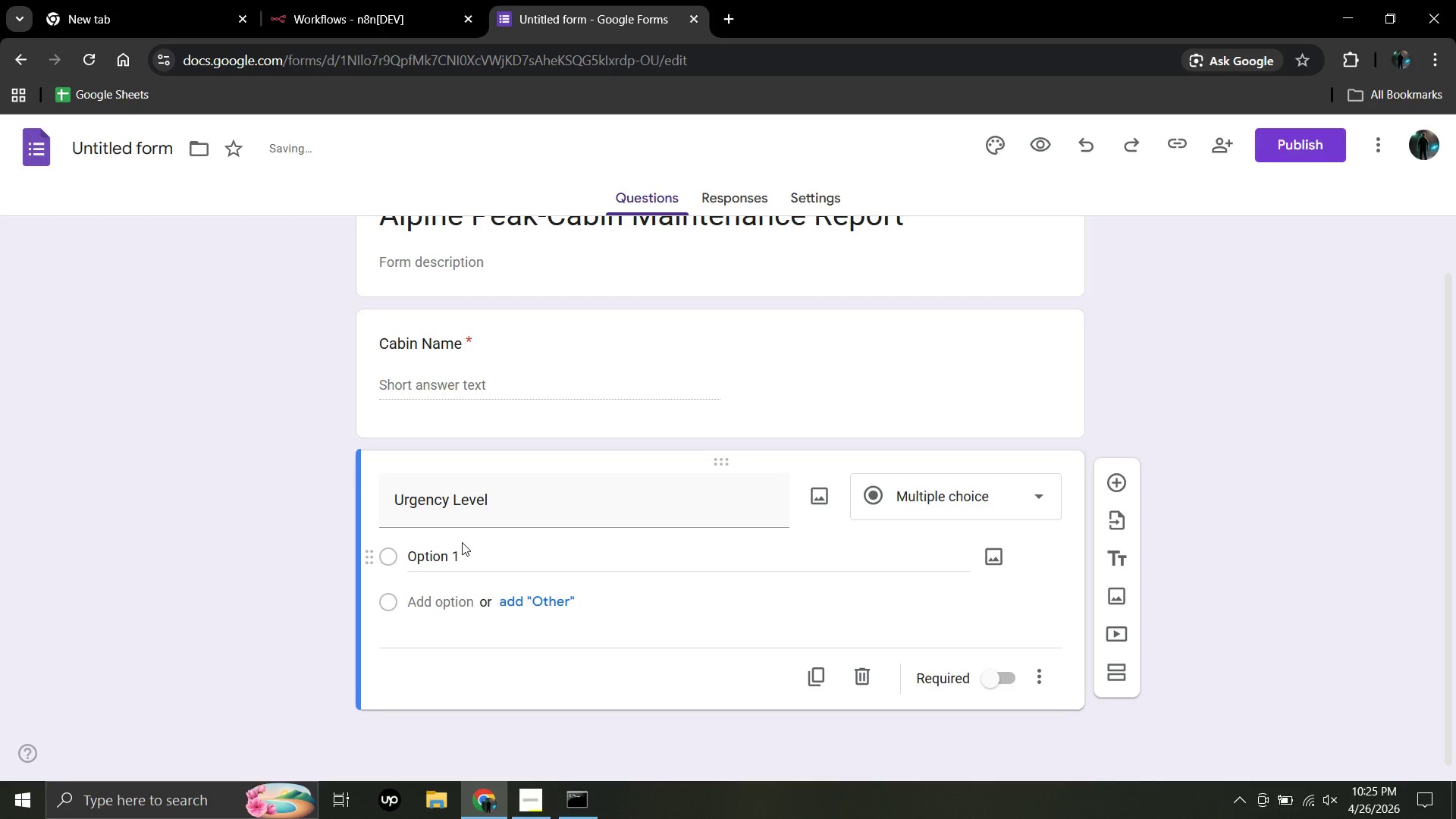 
left_click([462, 542])
 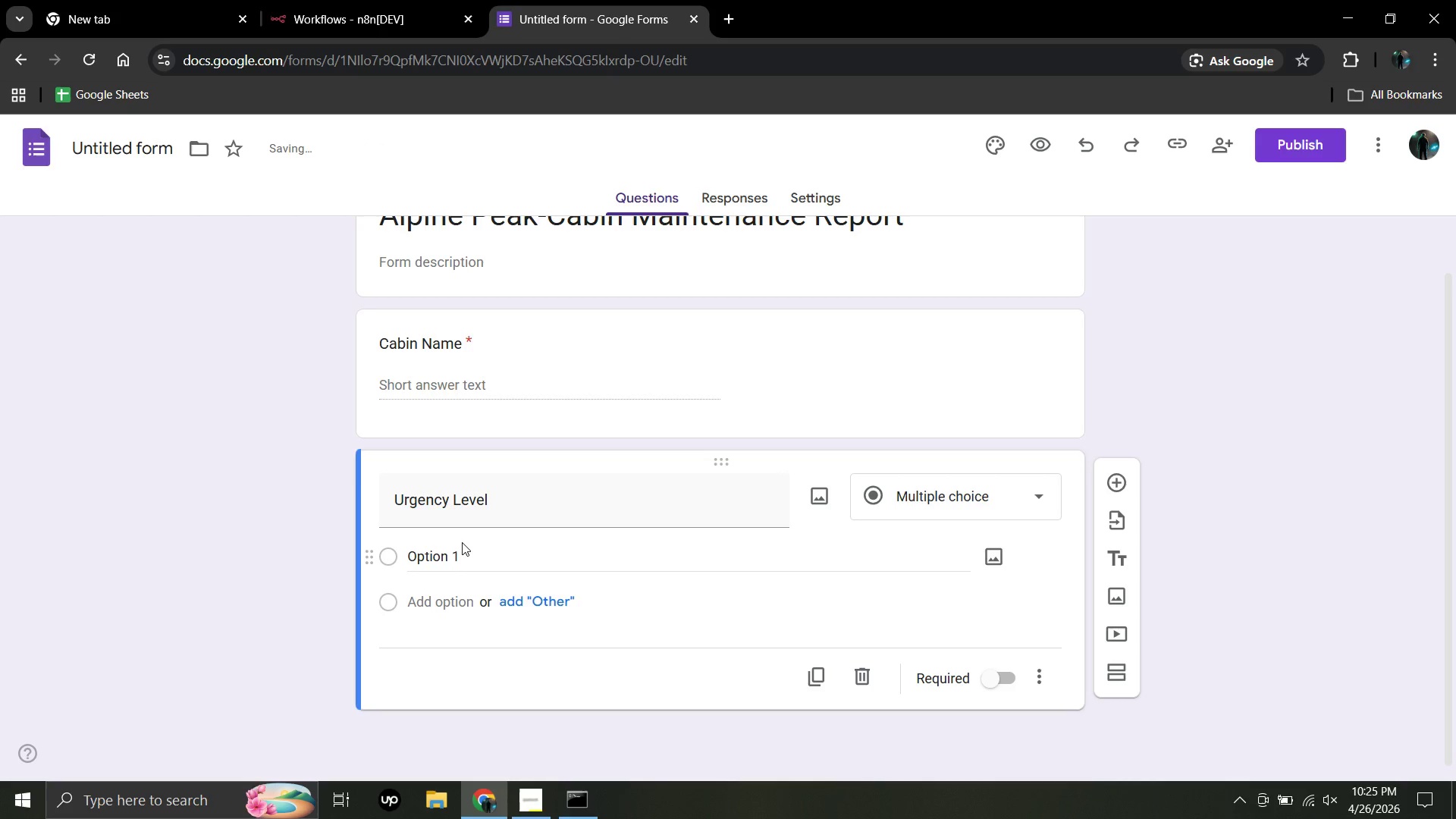 
left_click([462, 542])
 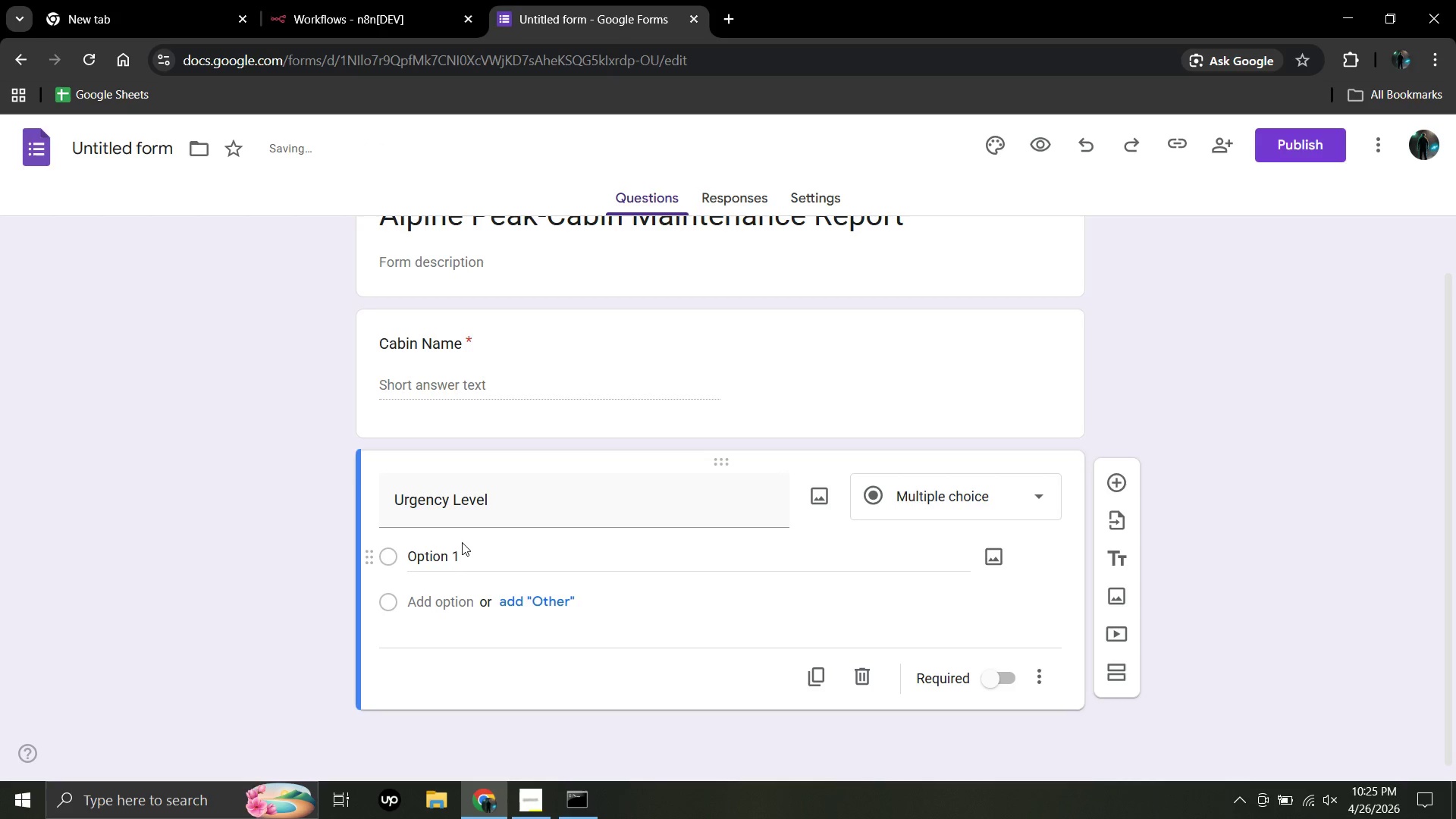 
left_click([462, 542])
 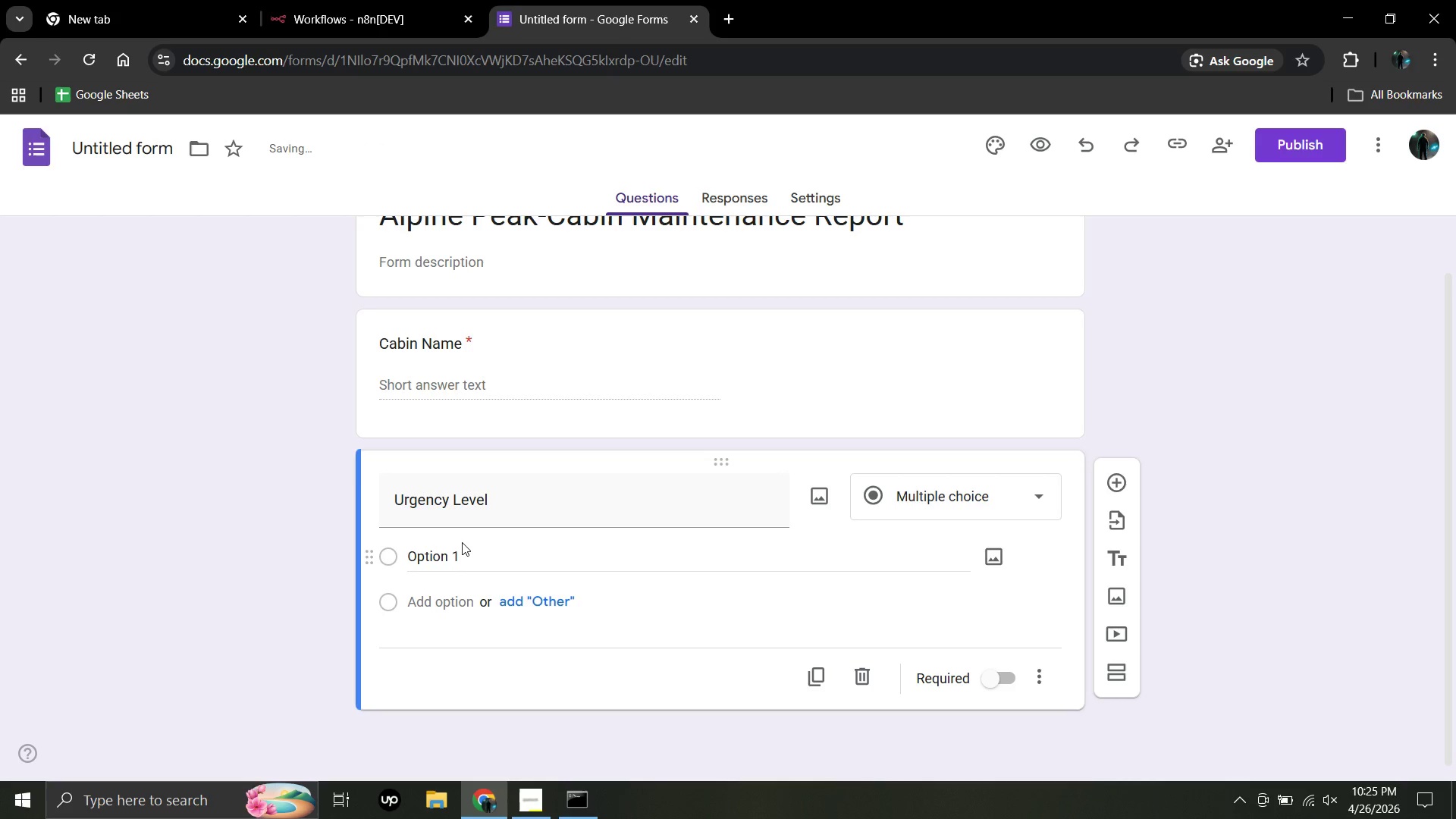 
left_click([462, 542])
 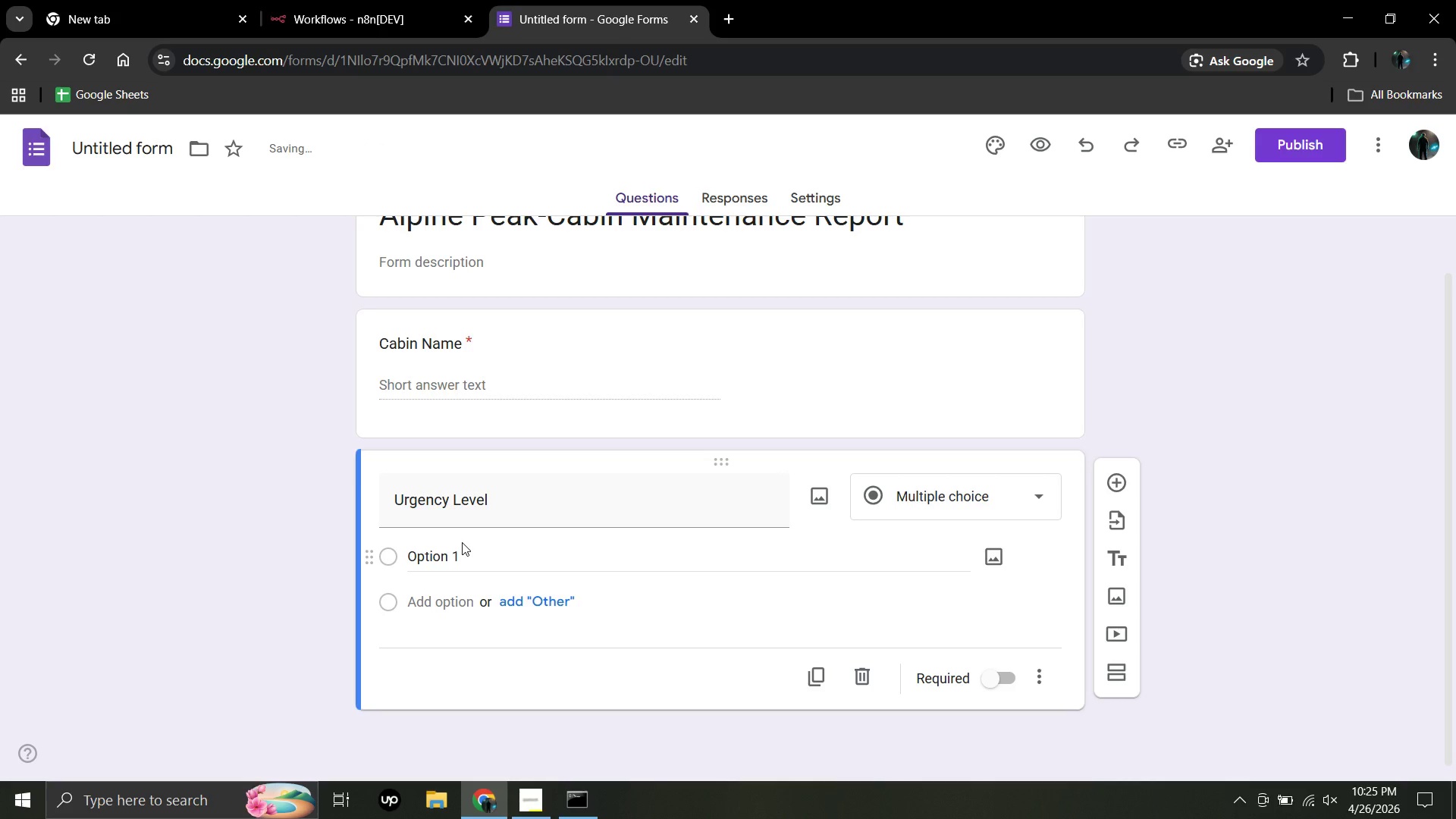 
left_click([462, 542])
 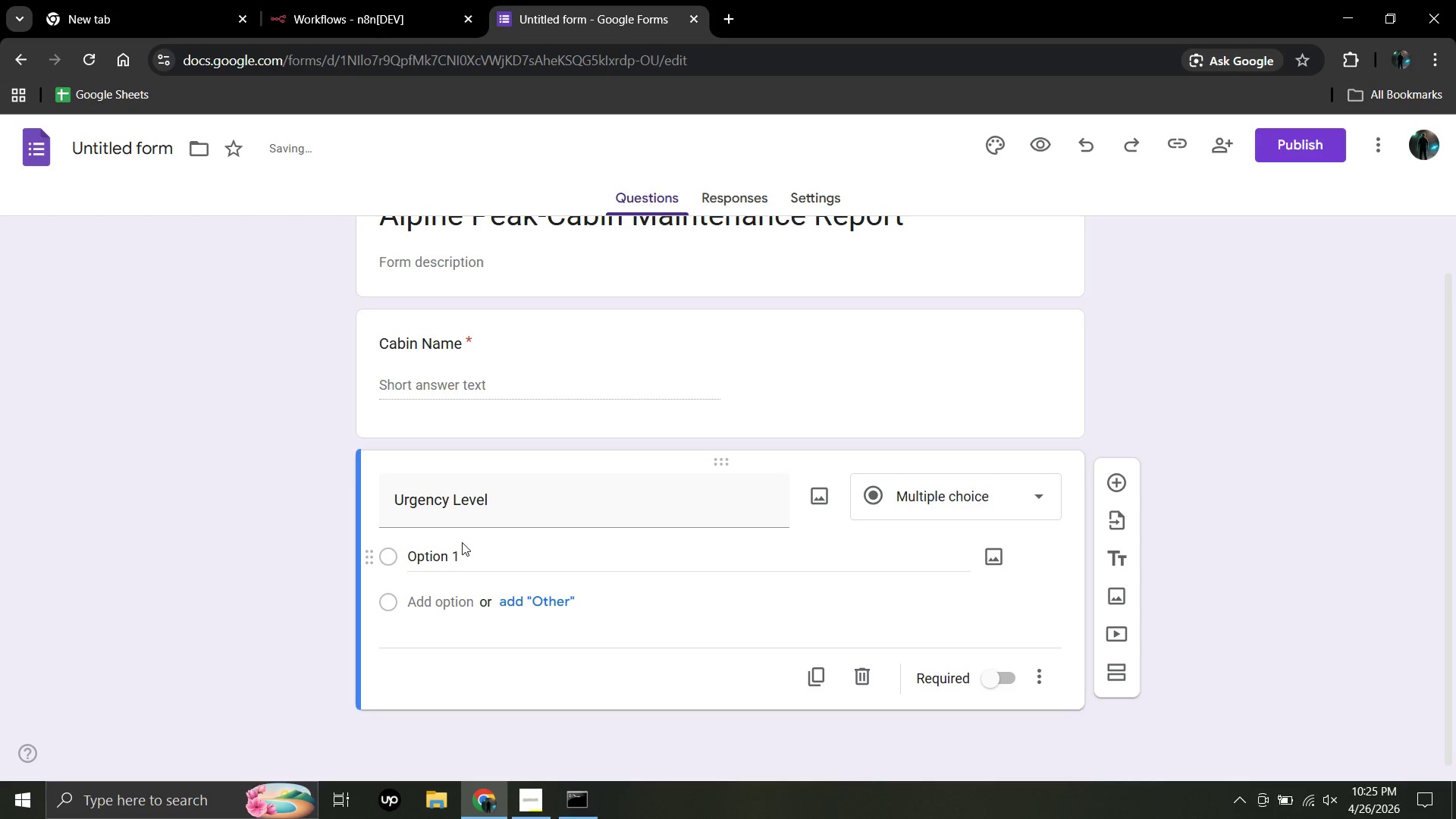 
left_click([462, 542])
 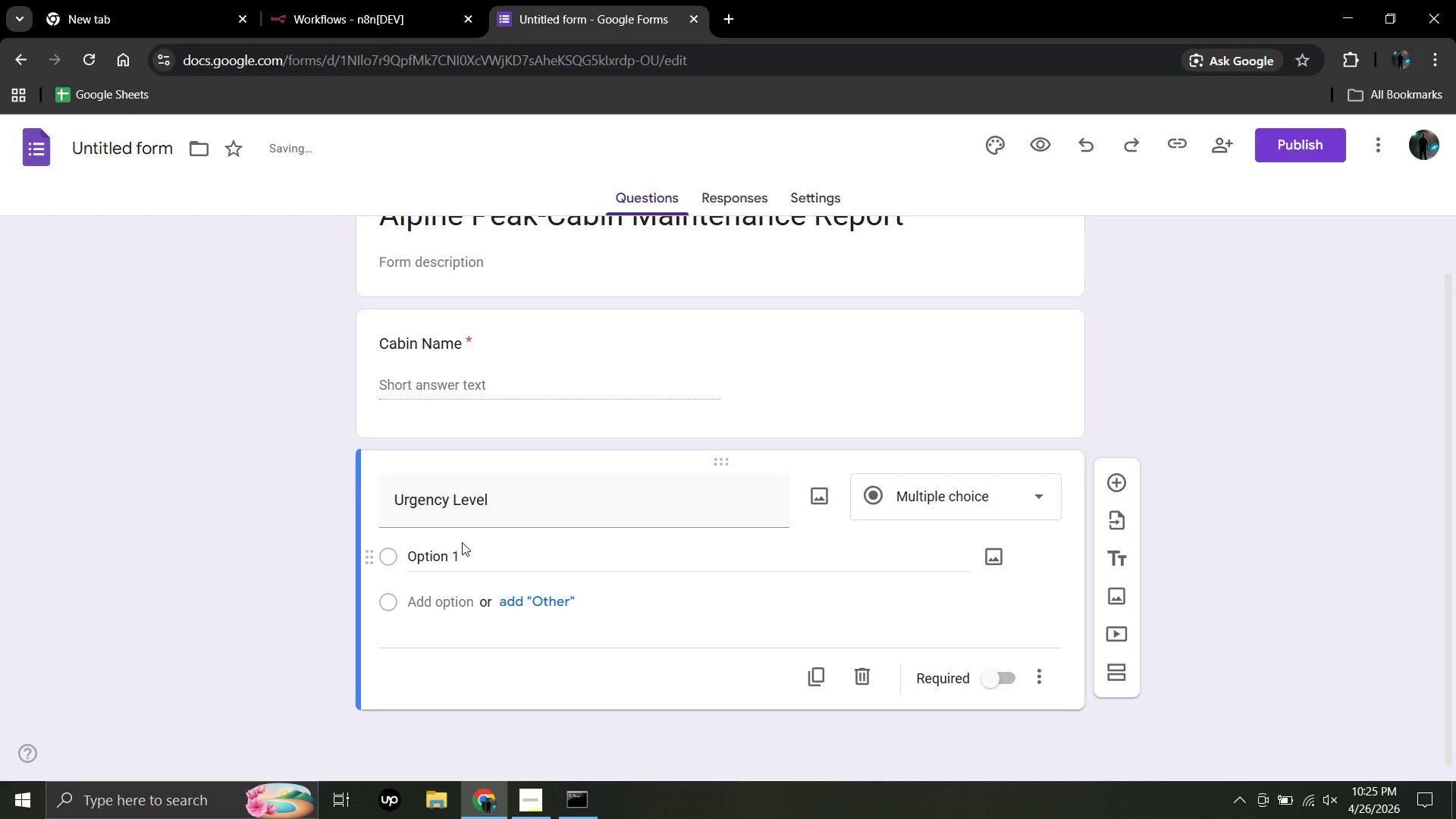 
left_click([462, 542])
 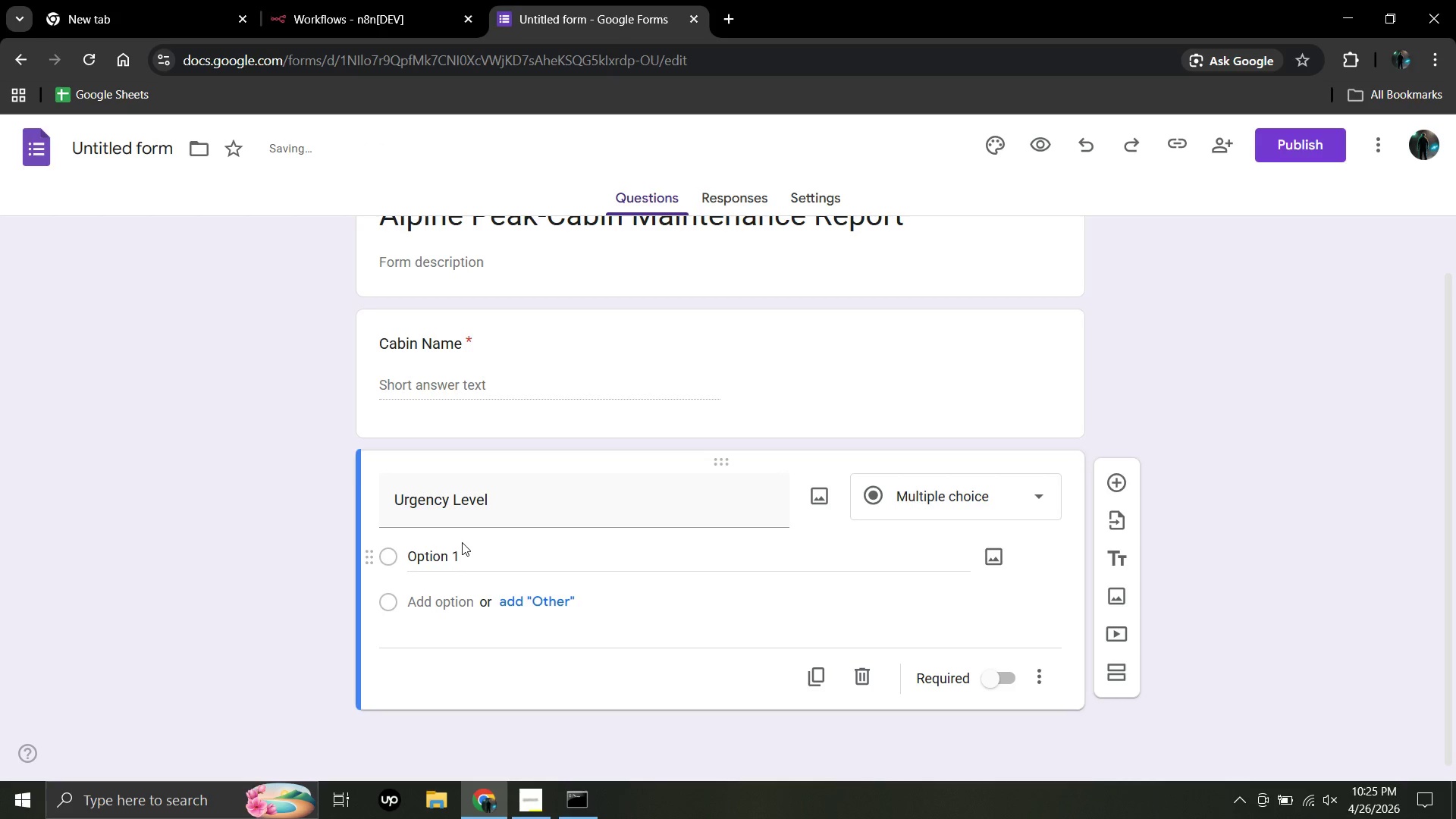 
left_click([462, 542])
 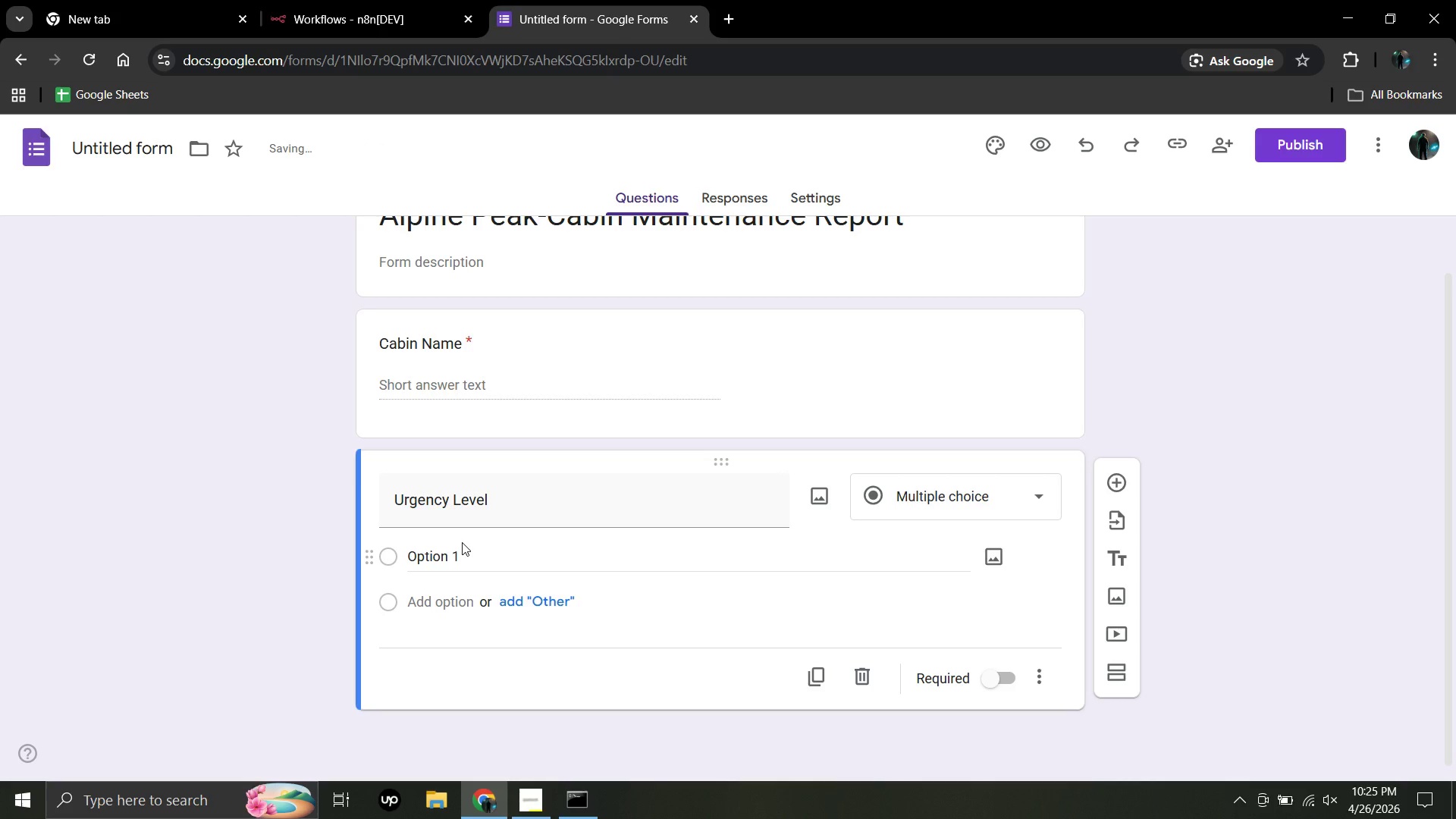 
left_click([462, 542])
 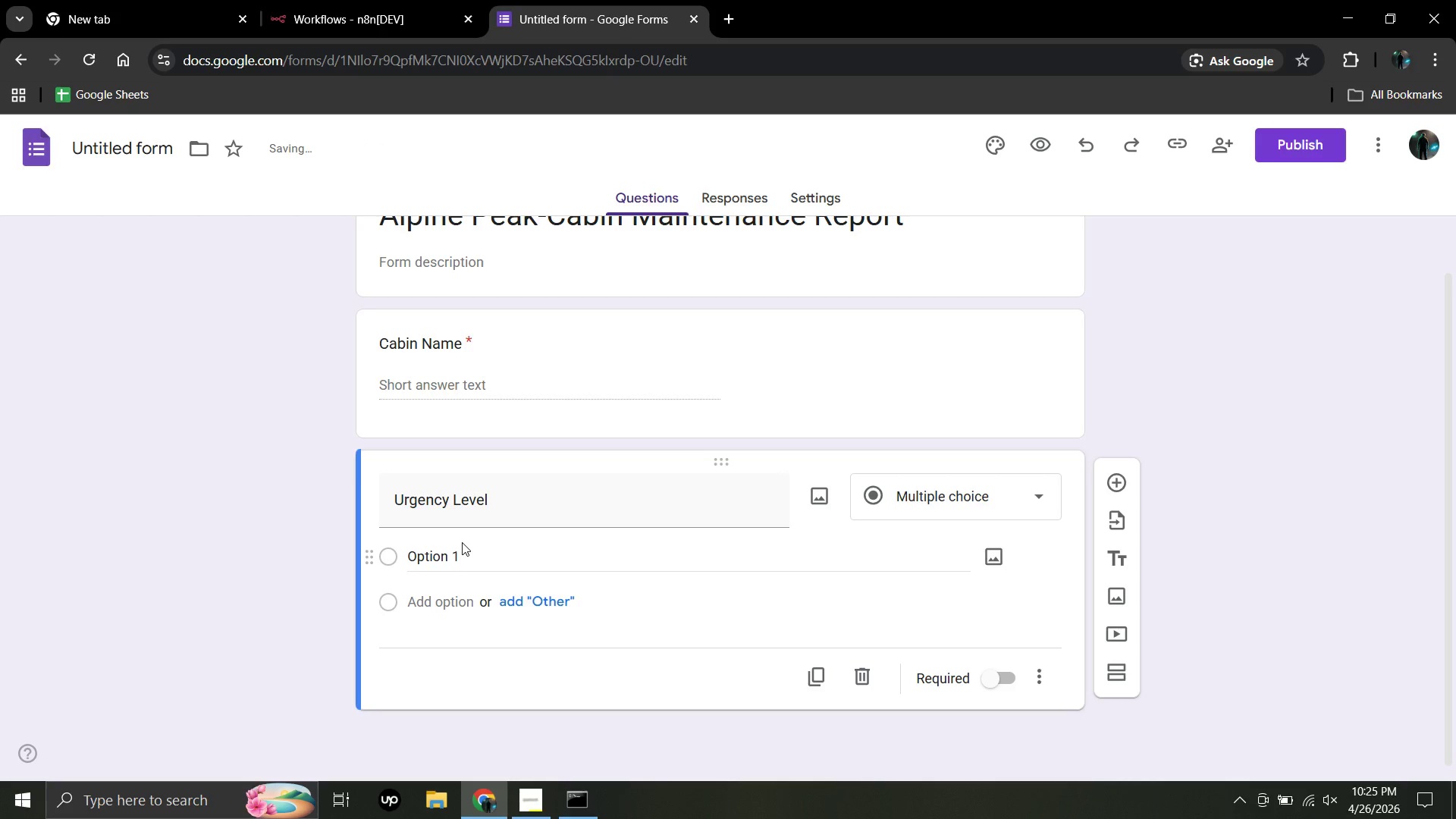 
left_click([462, 542])
 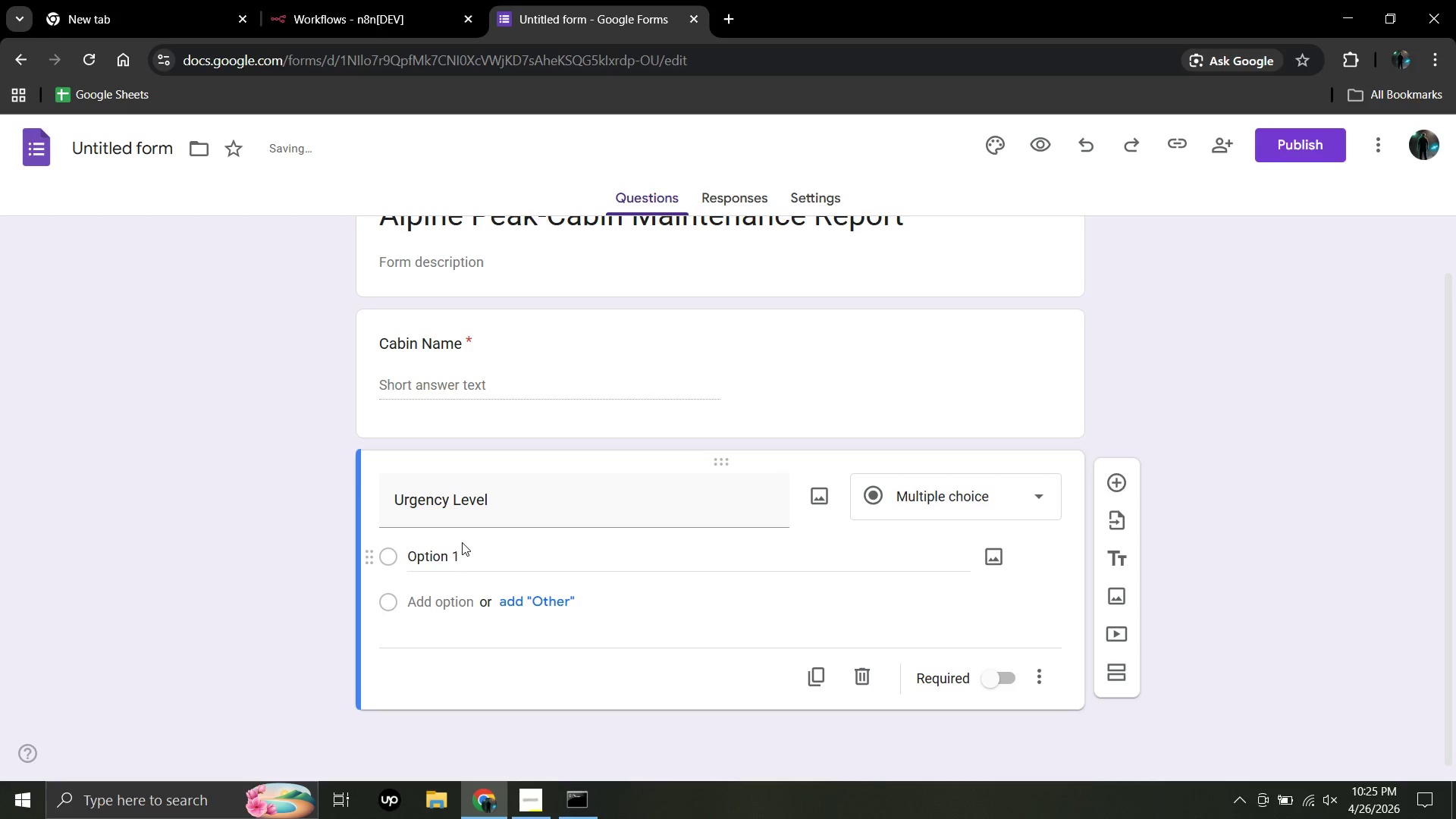 
left_click([462, 542])
 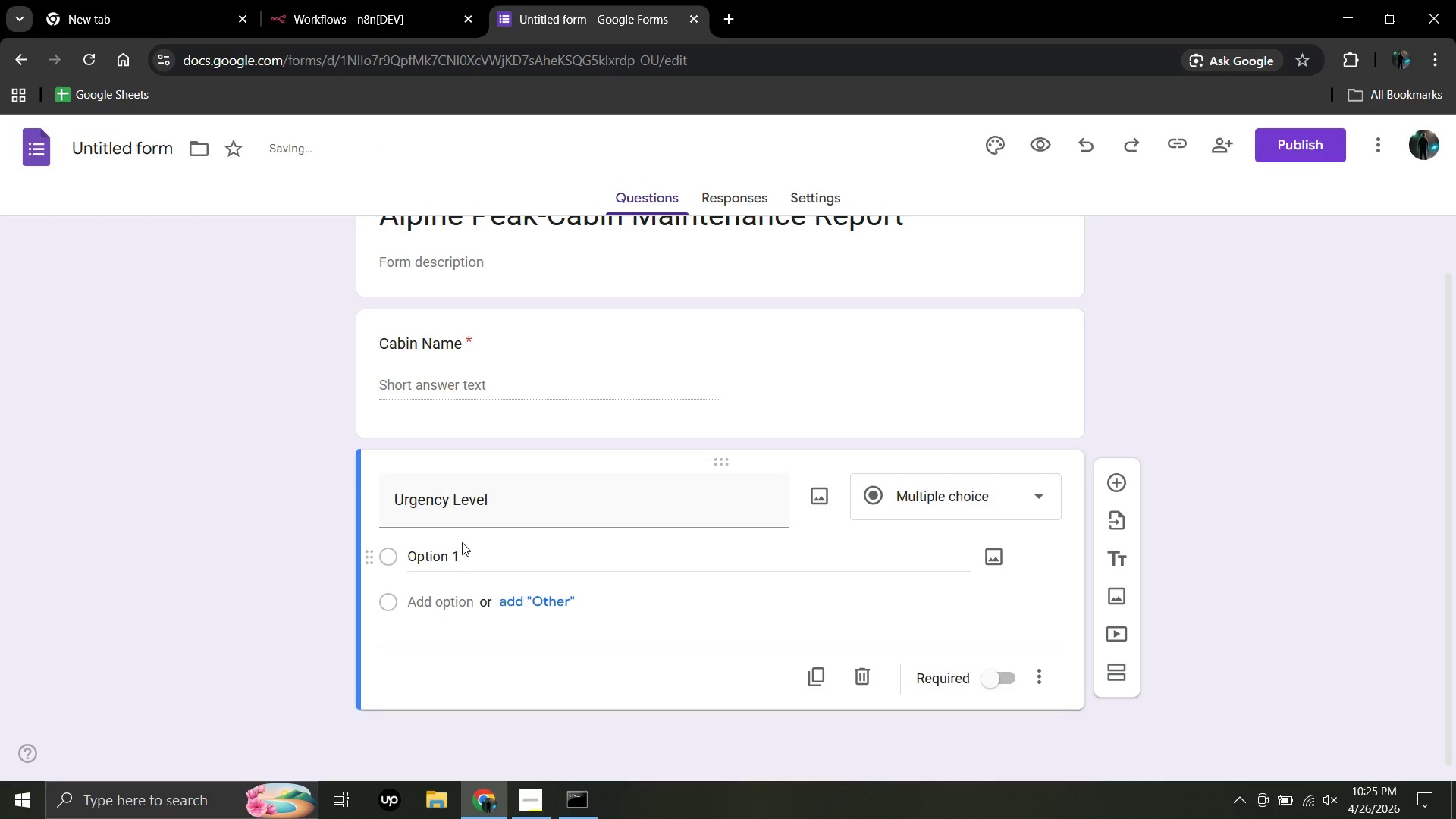 
left_click([462, 542])
 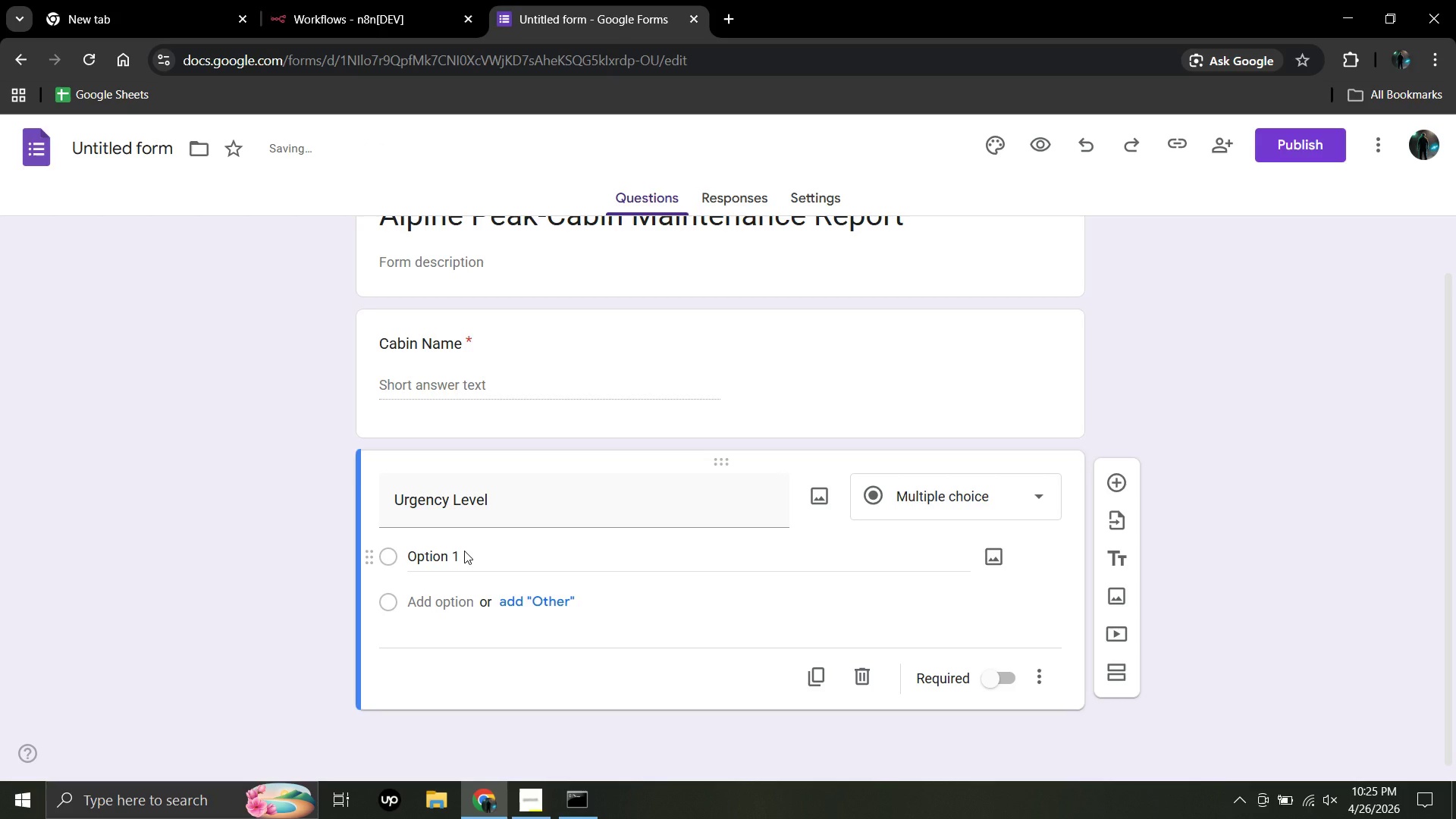 
left_click([462, 542])
 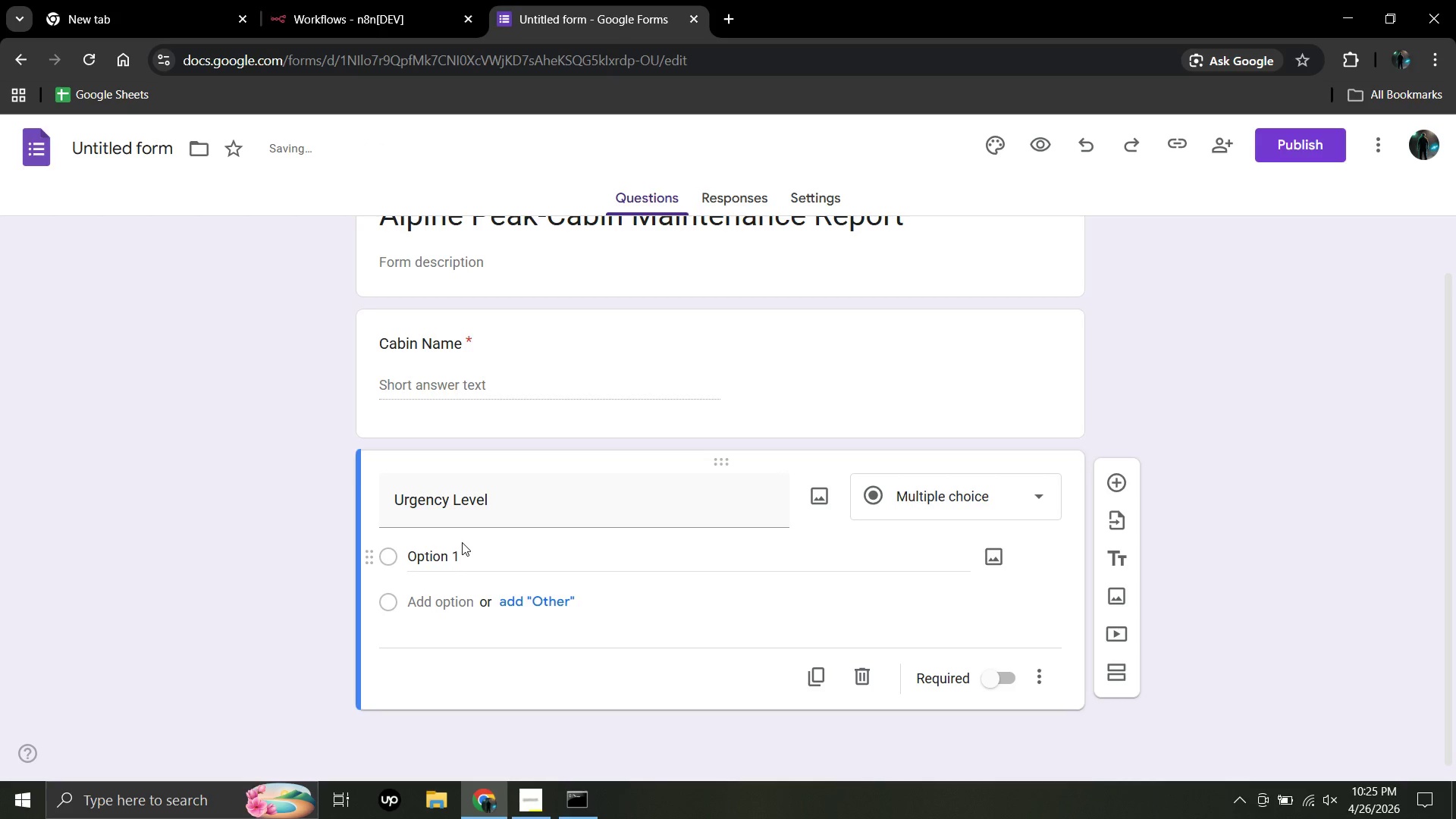 
left_click([462, 542])
 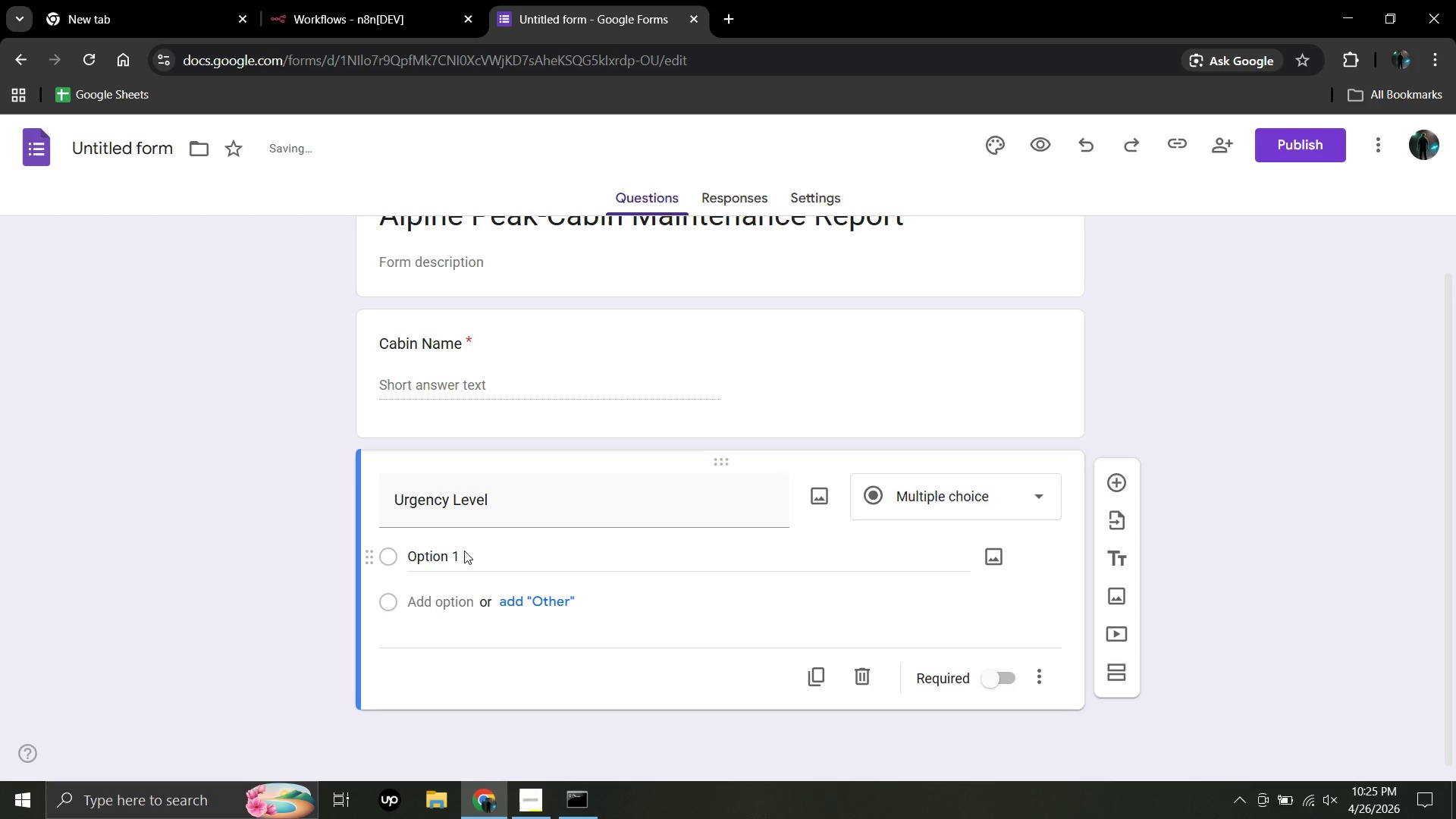 
left_click([462, 542])
 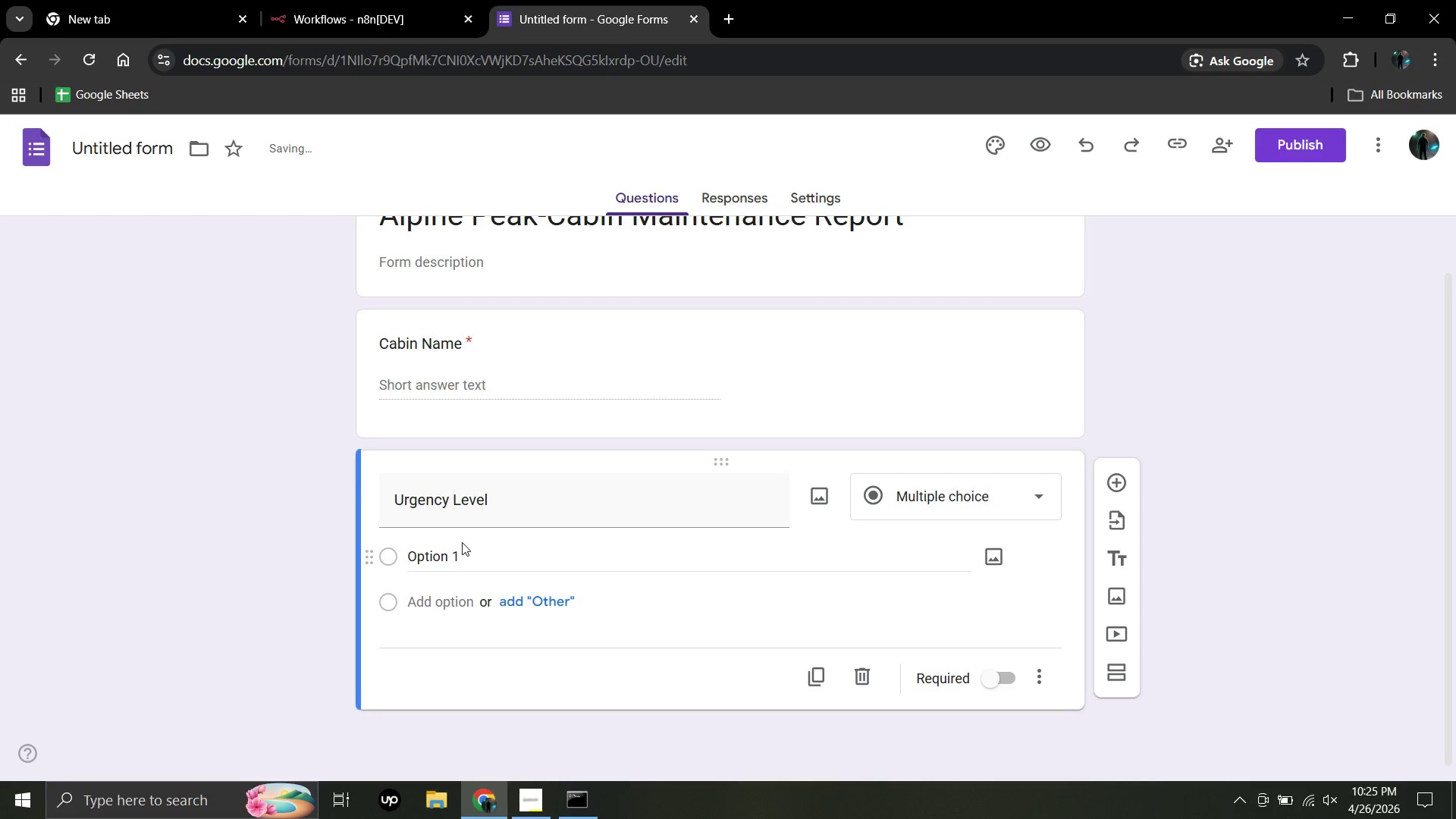 
left_click([462, 542])
 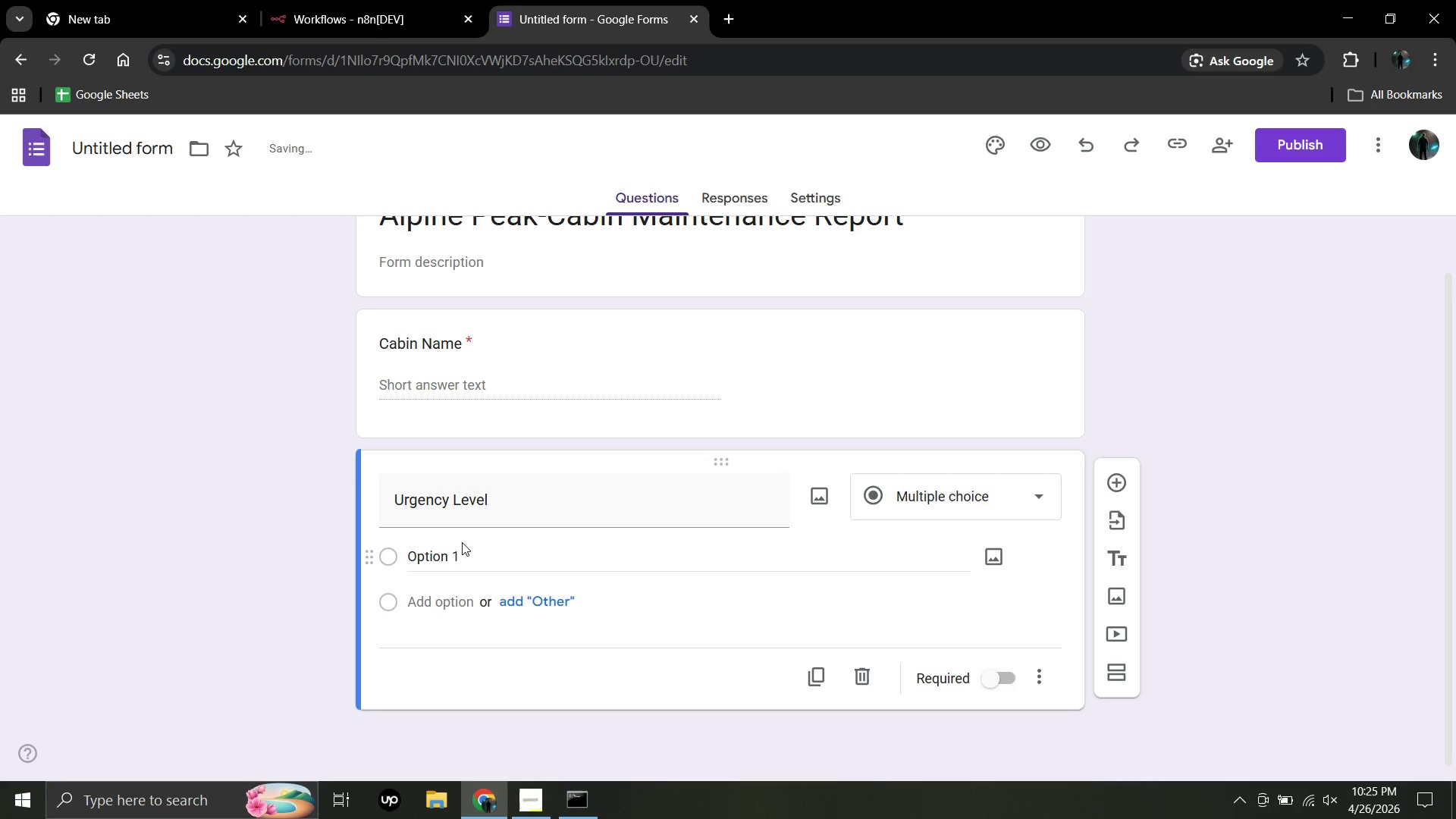 
left_click([462, 542])
 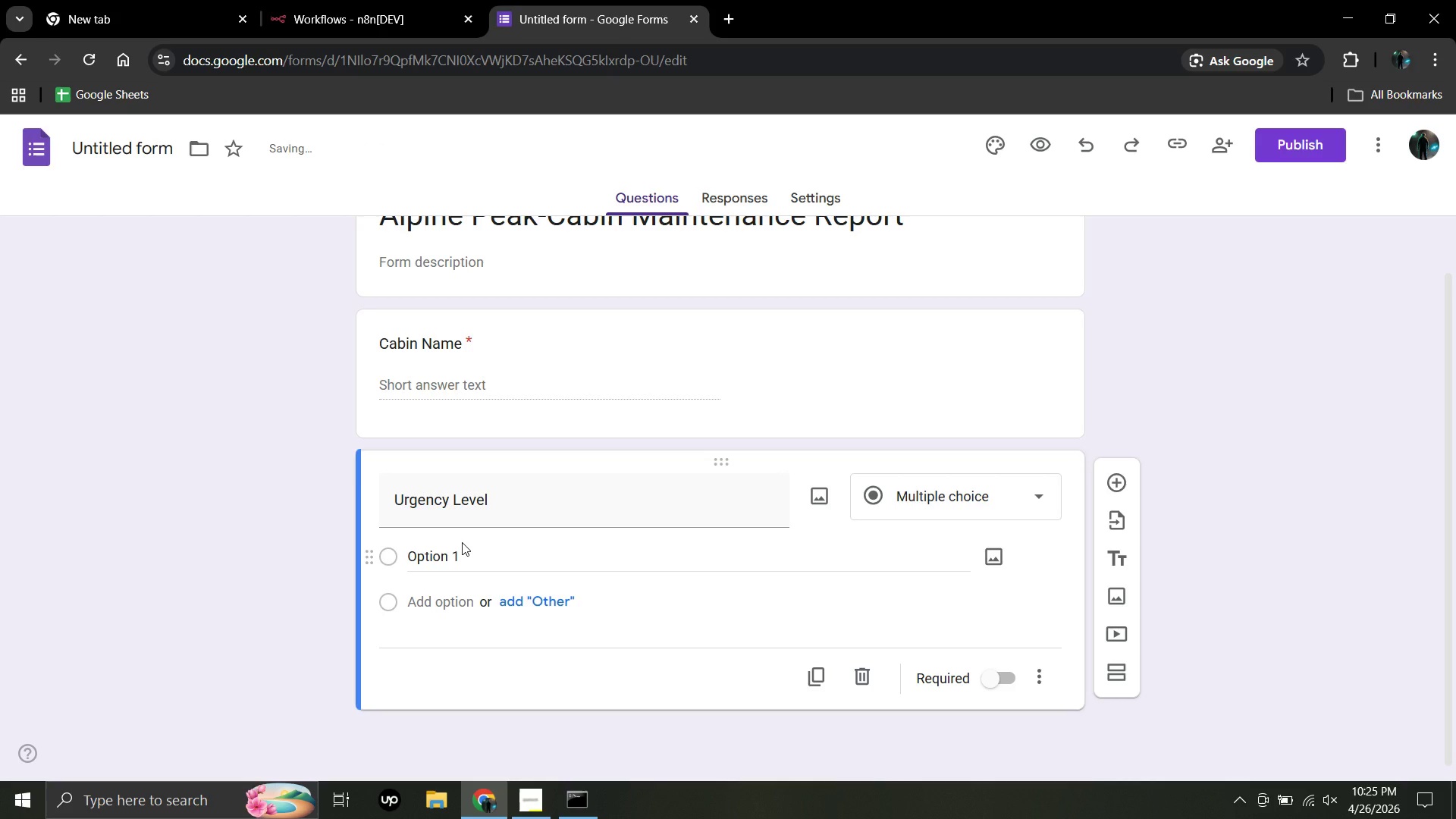 
left_click([462, 542])
 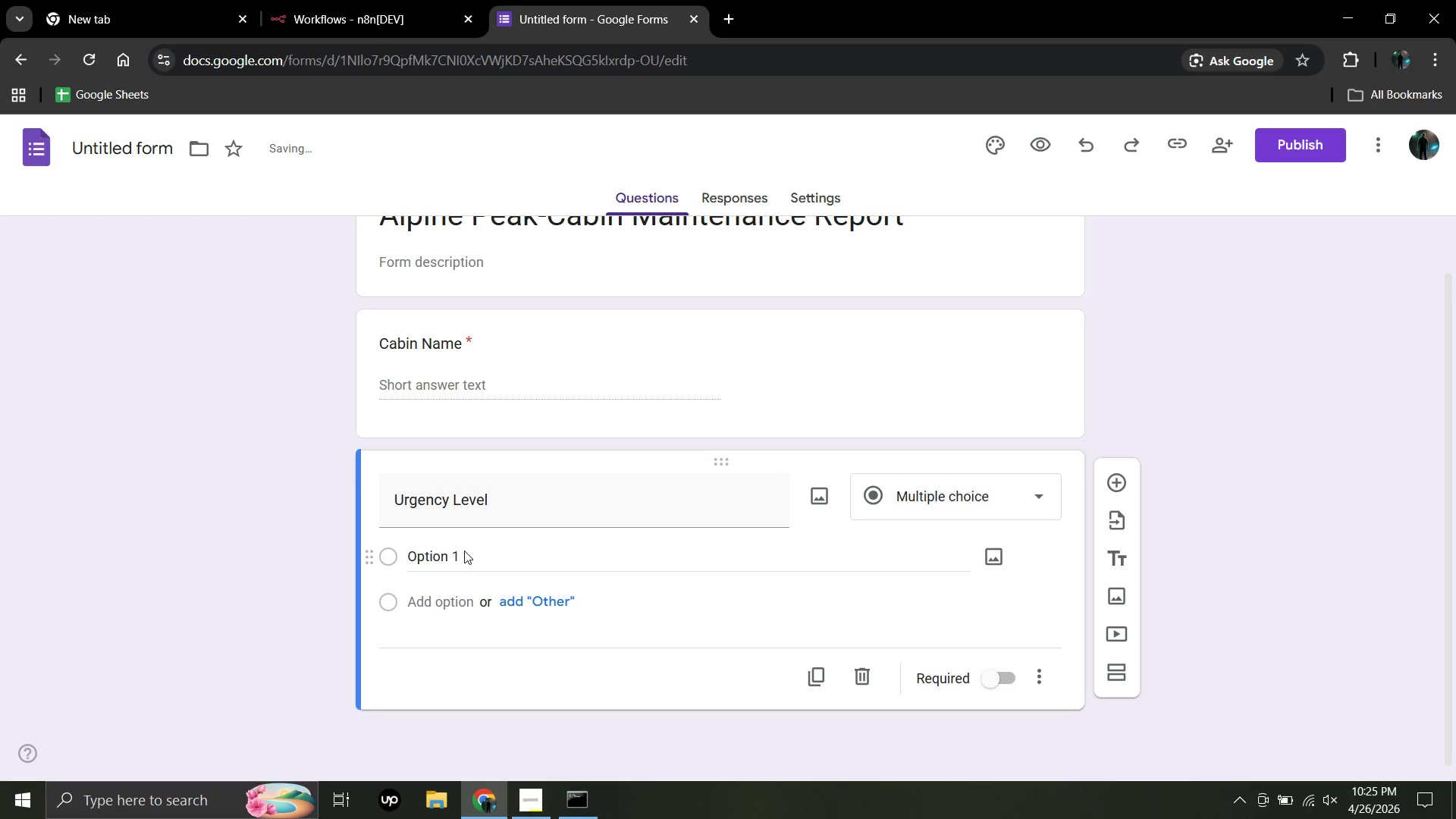 
left_click([462, 542])
 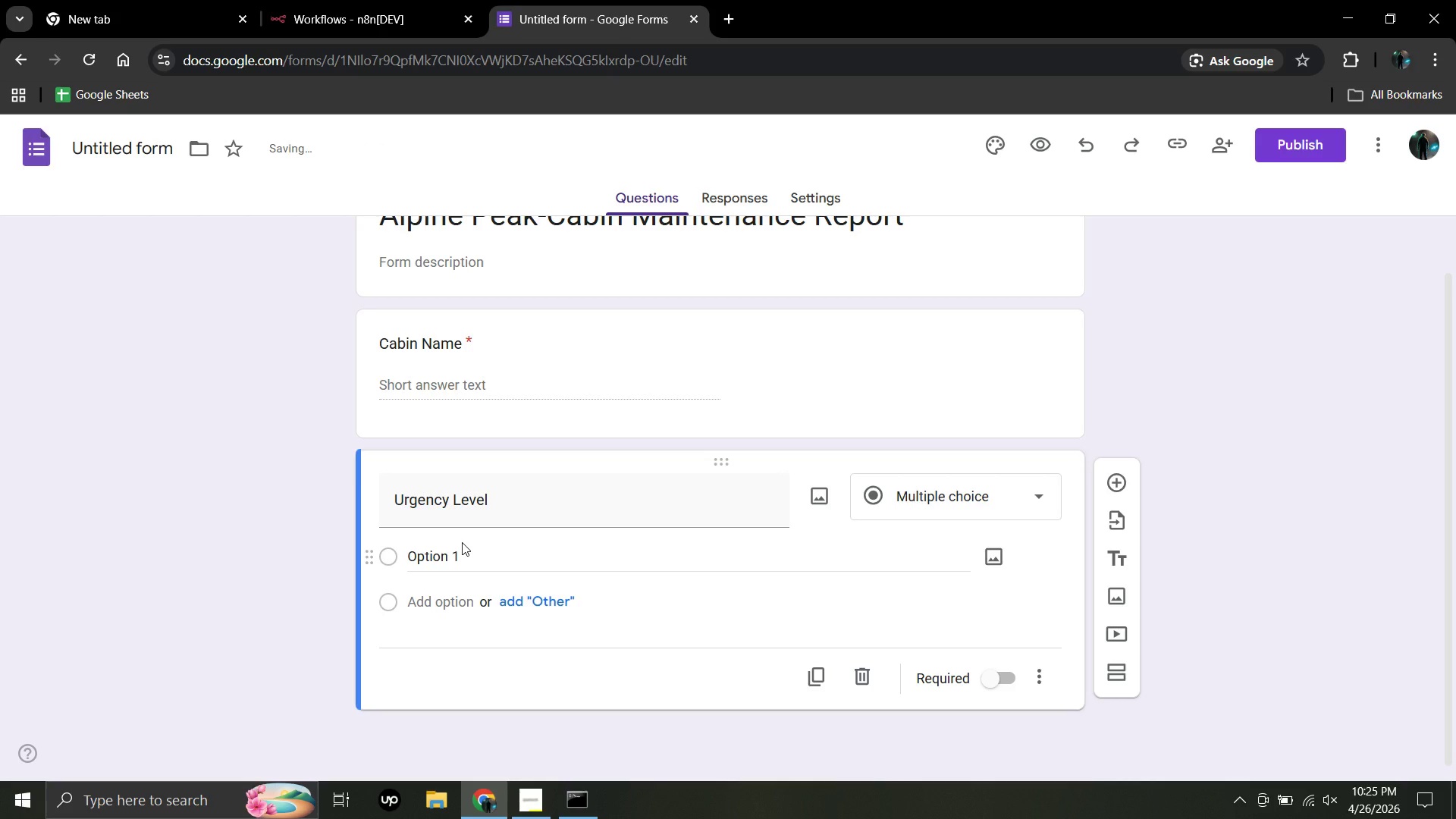 
left_click([462, 542])
 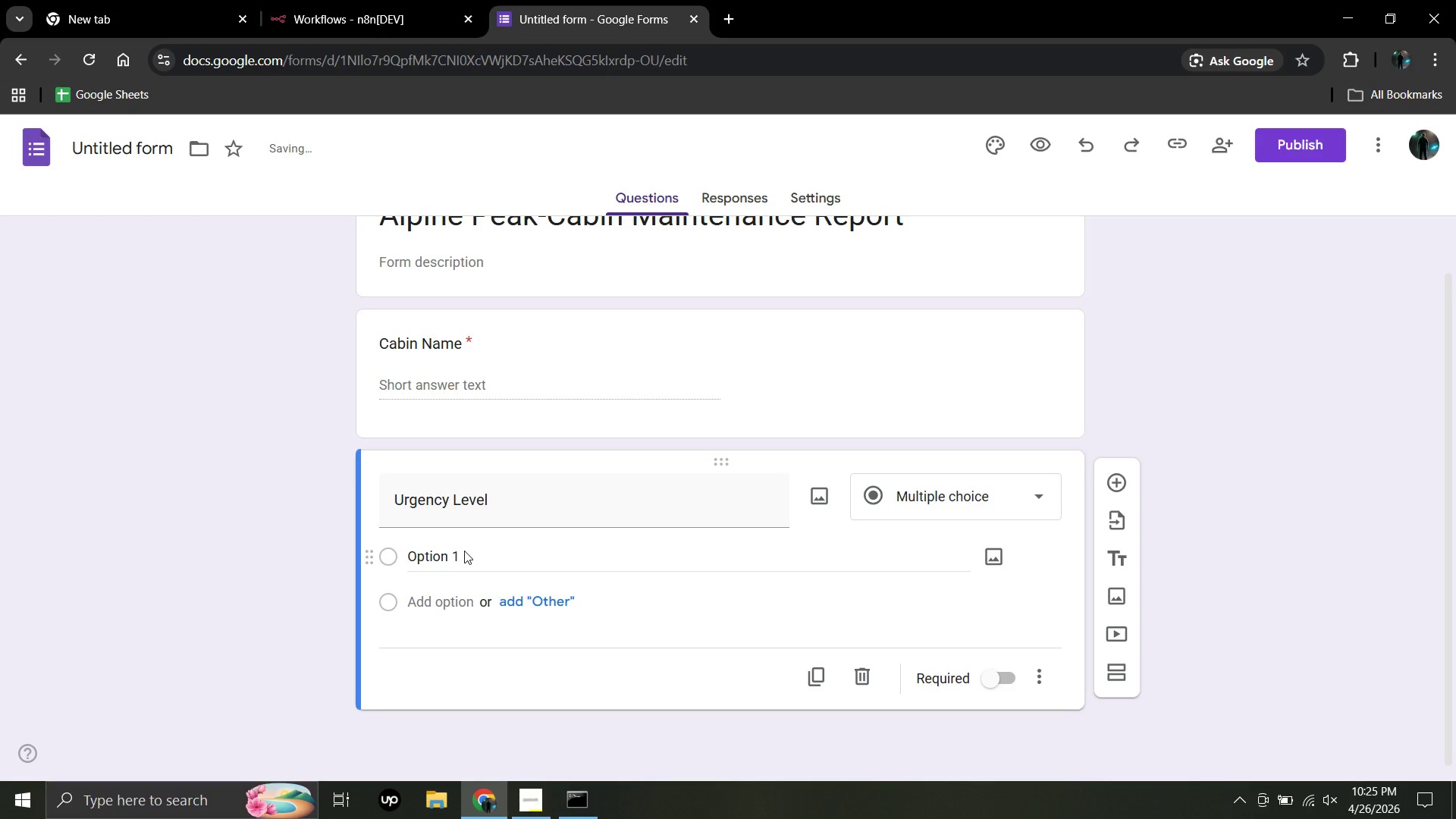 
left_click([462, 542])
 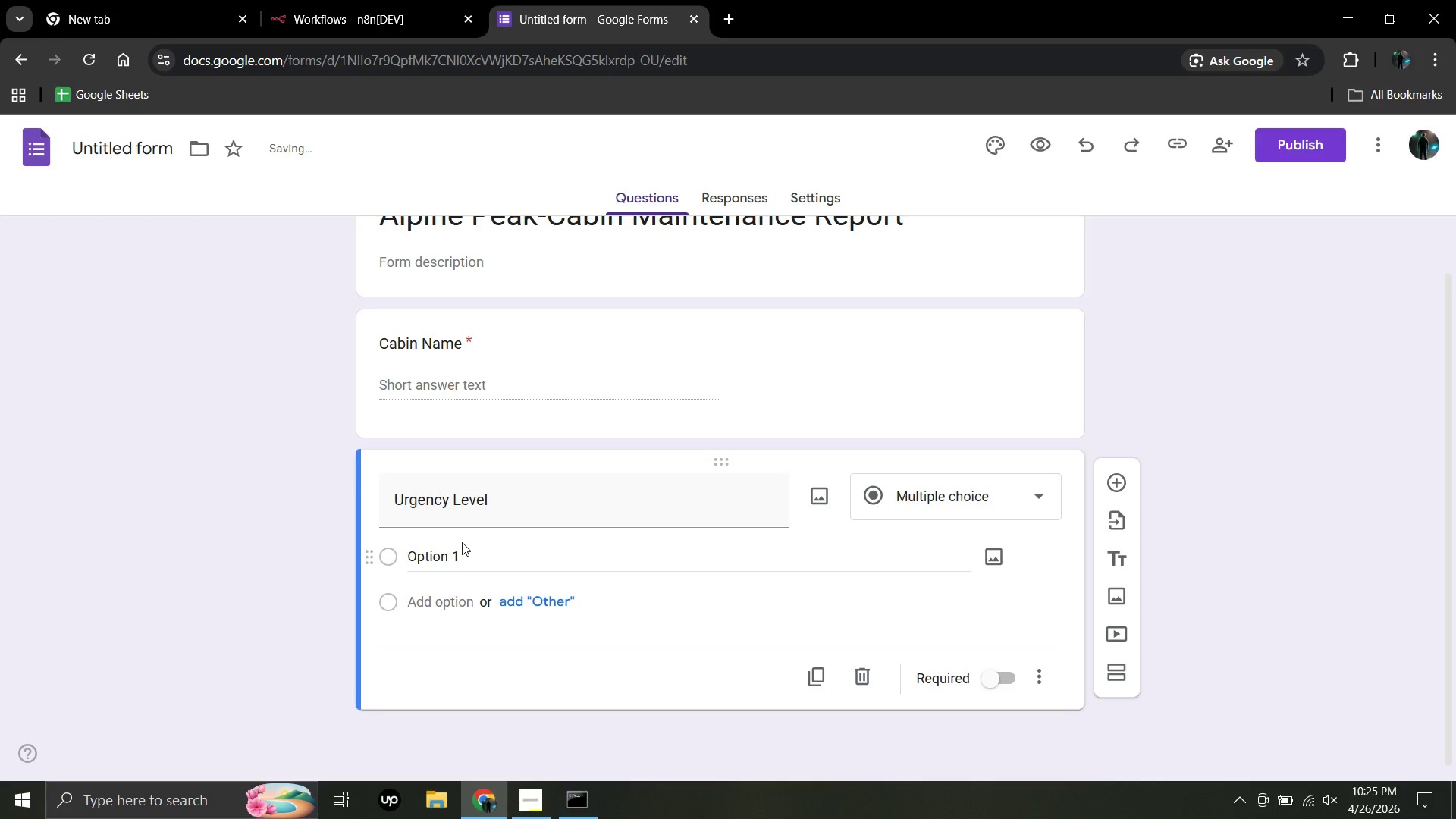 
left_click([462, 542])
 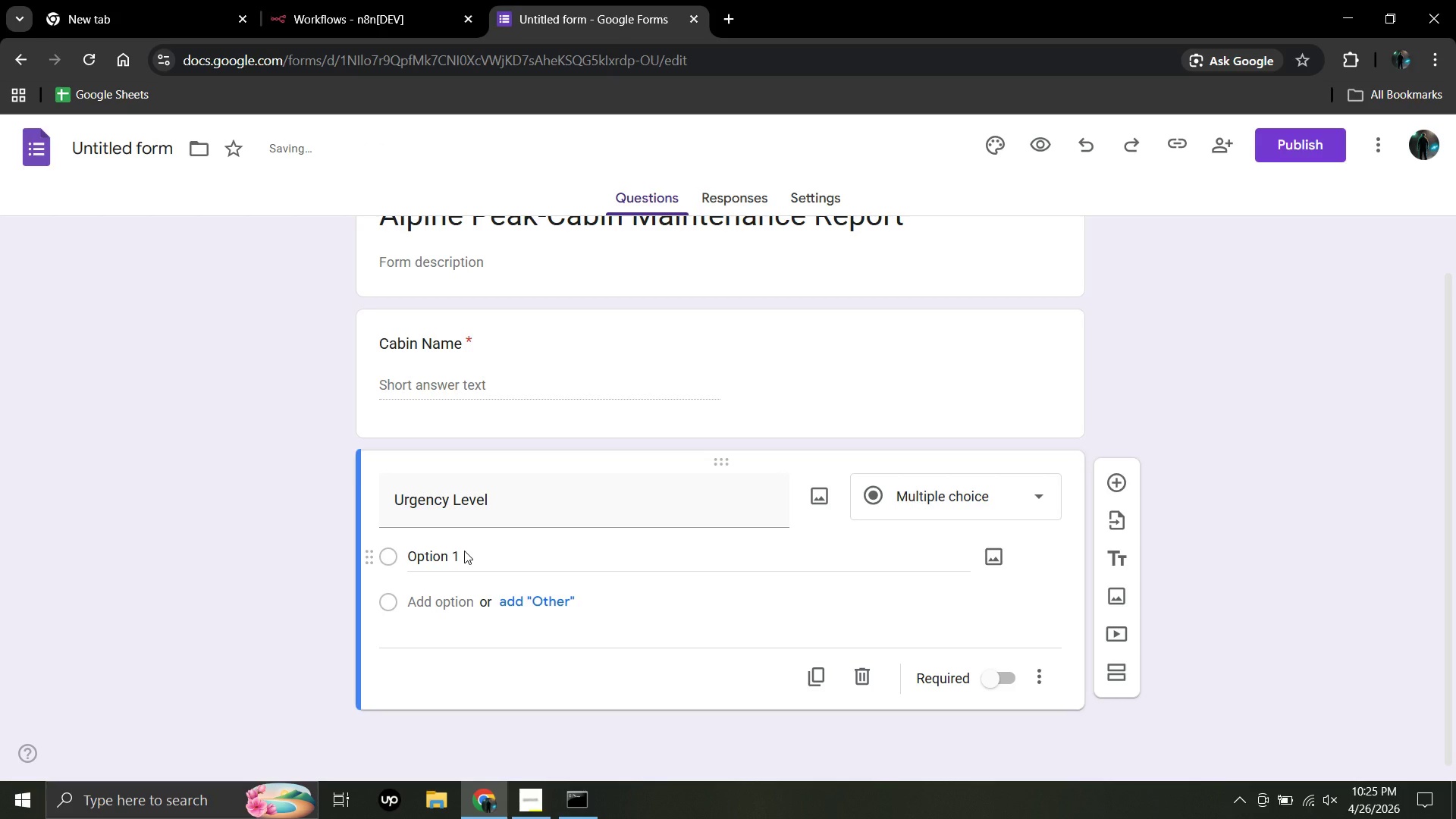 
left_click([462, 542])
 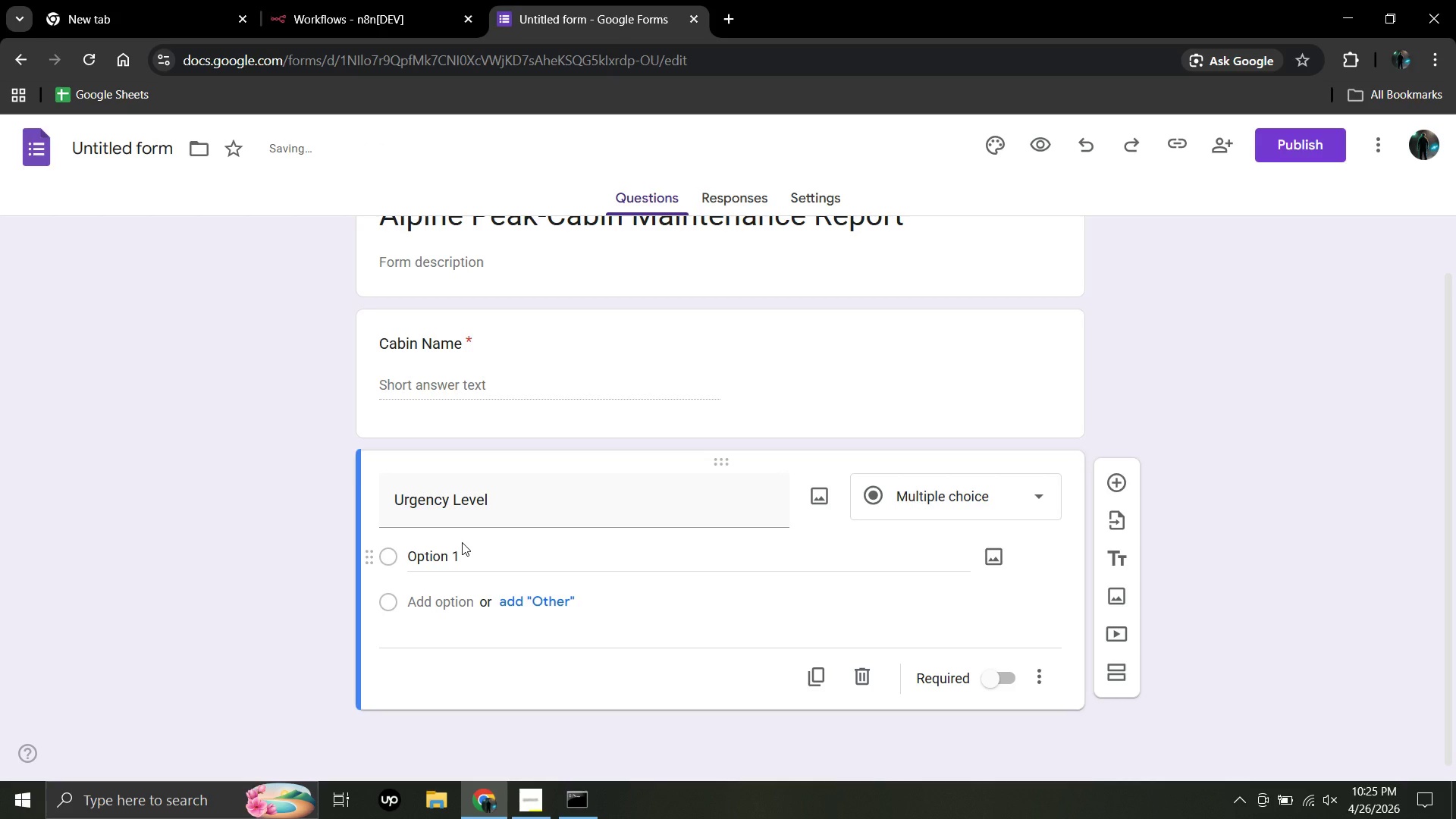 
left_click([462, 542])
 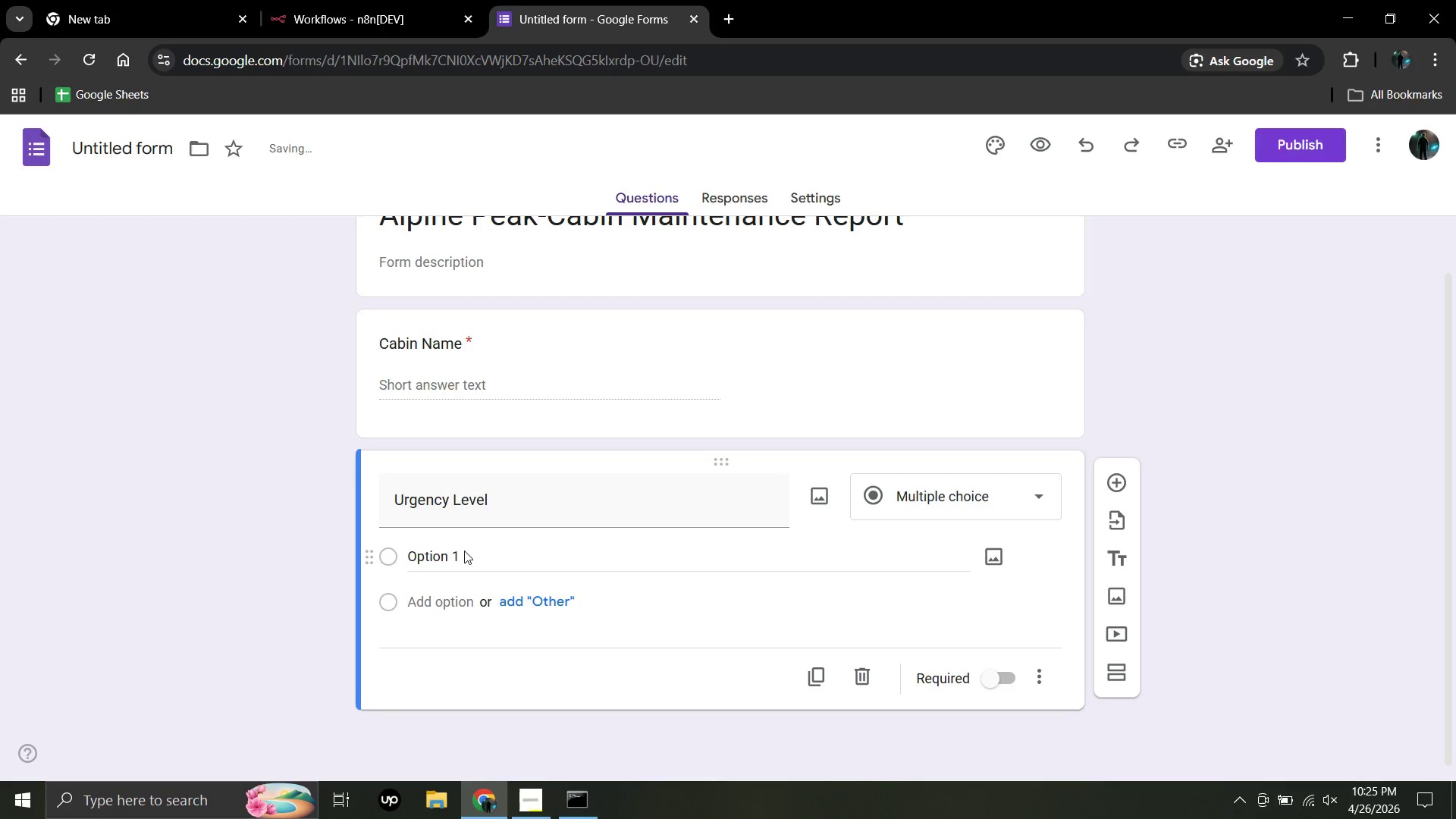 
left_click([462, 542])
 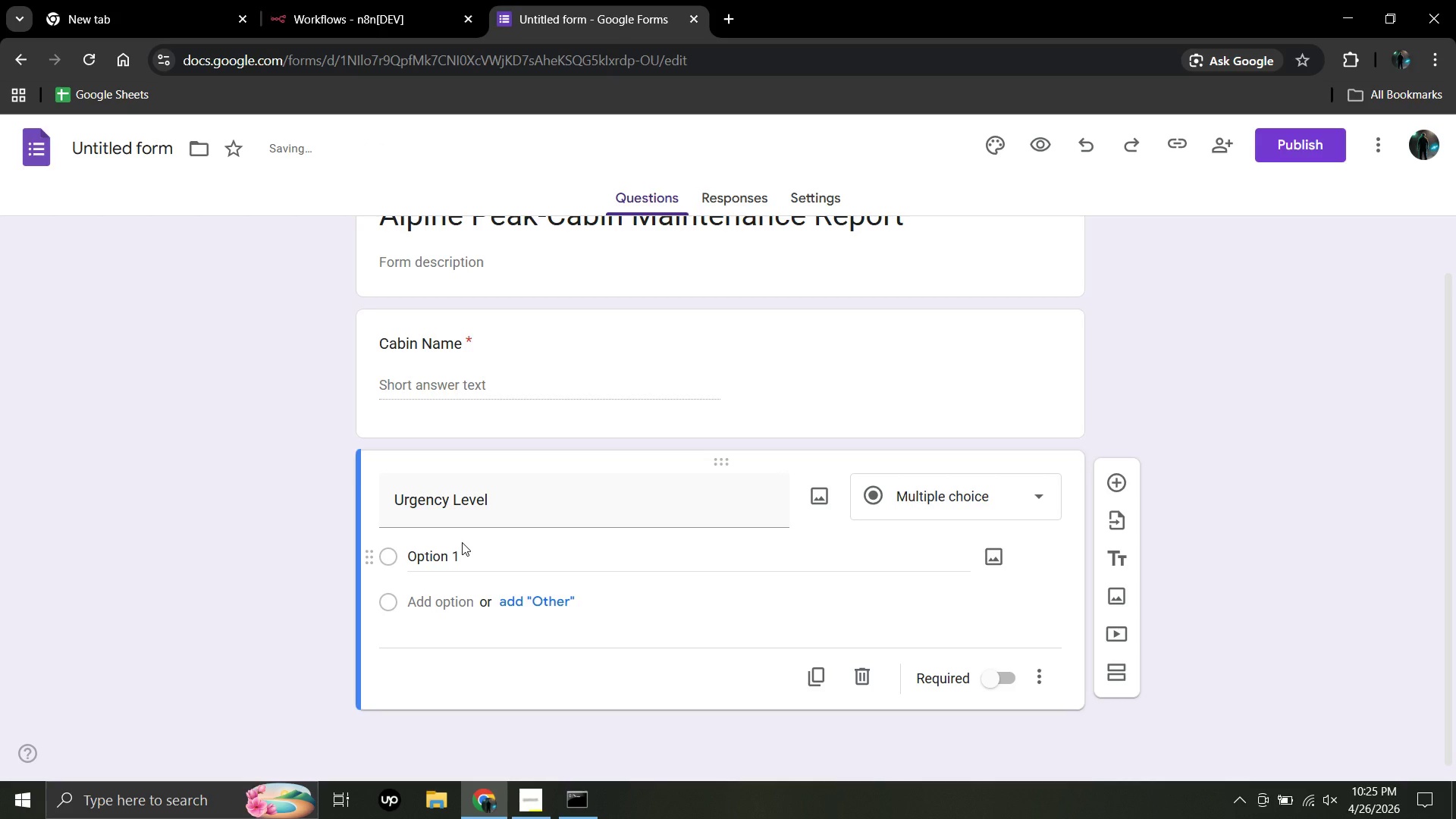 
left_click([462, 542])
 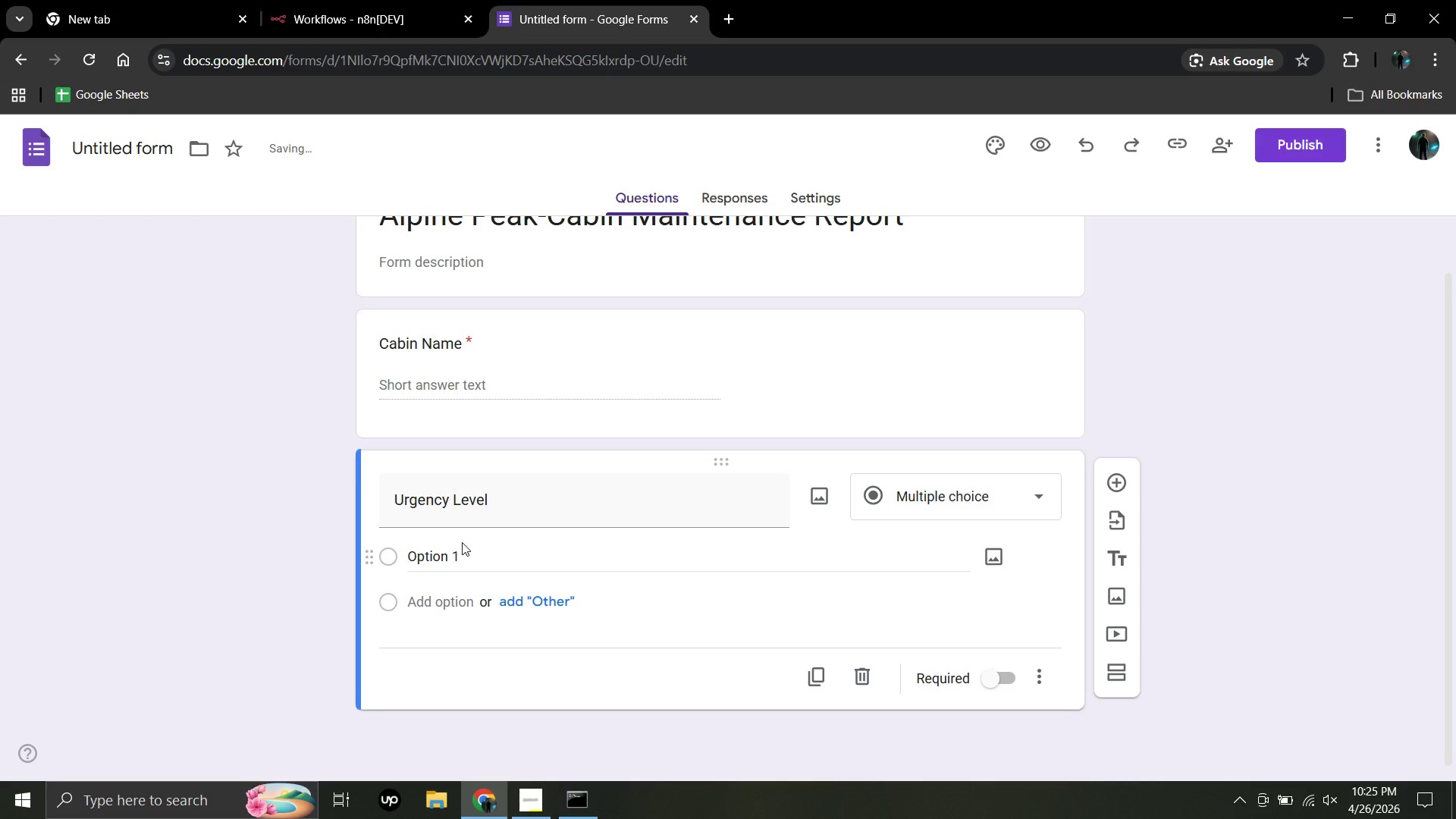 
left_click([462, 542])
 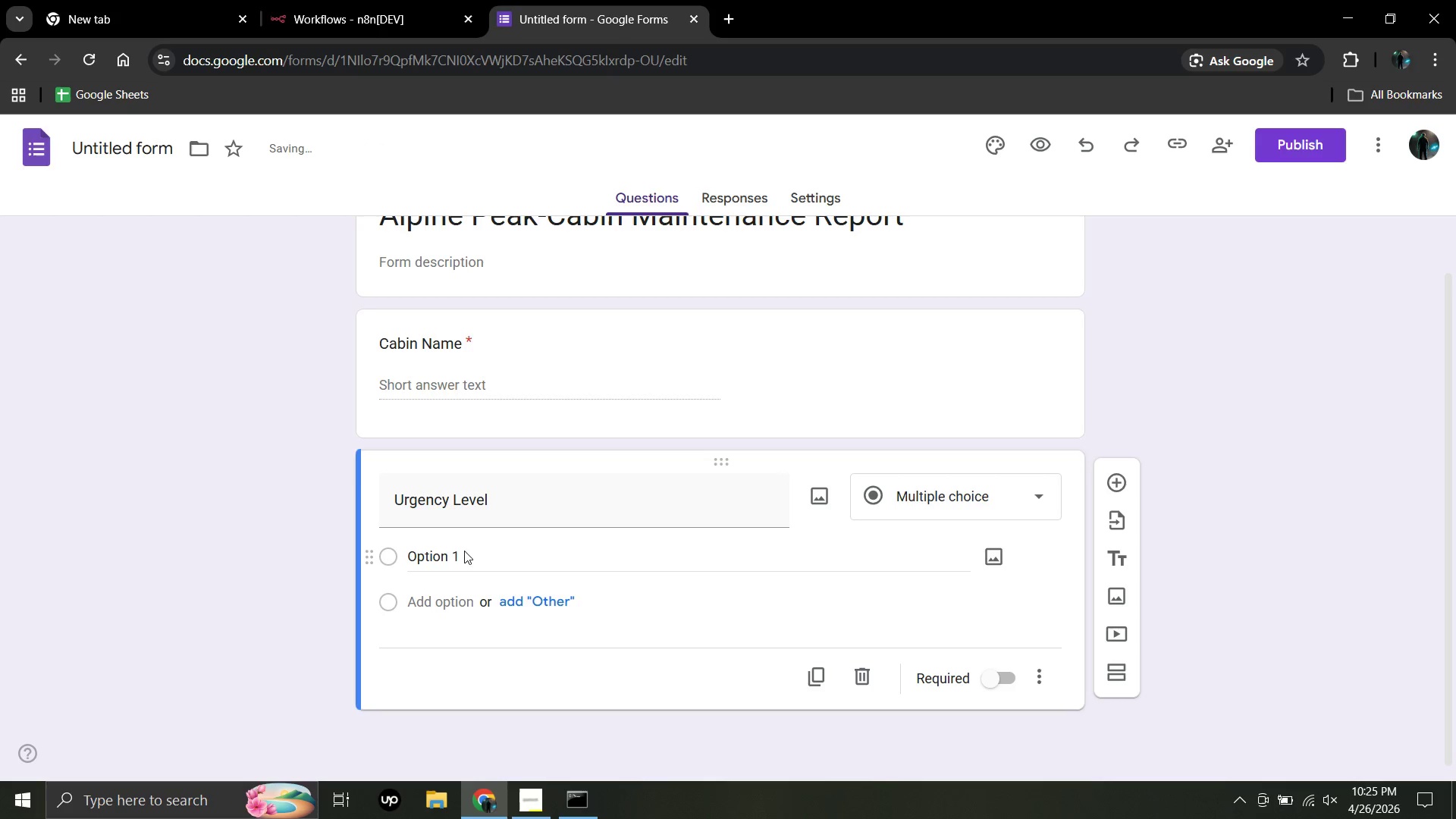 
left_click([462, 542])
 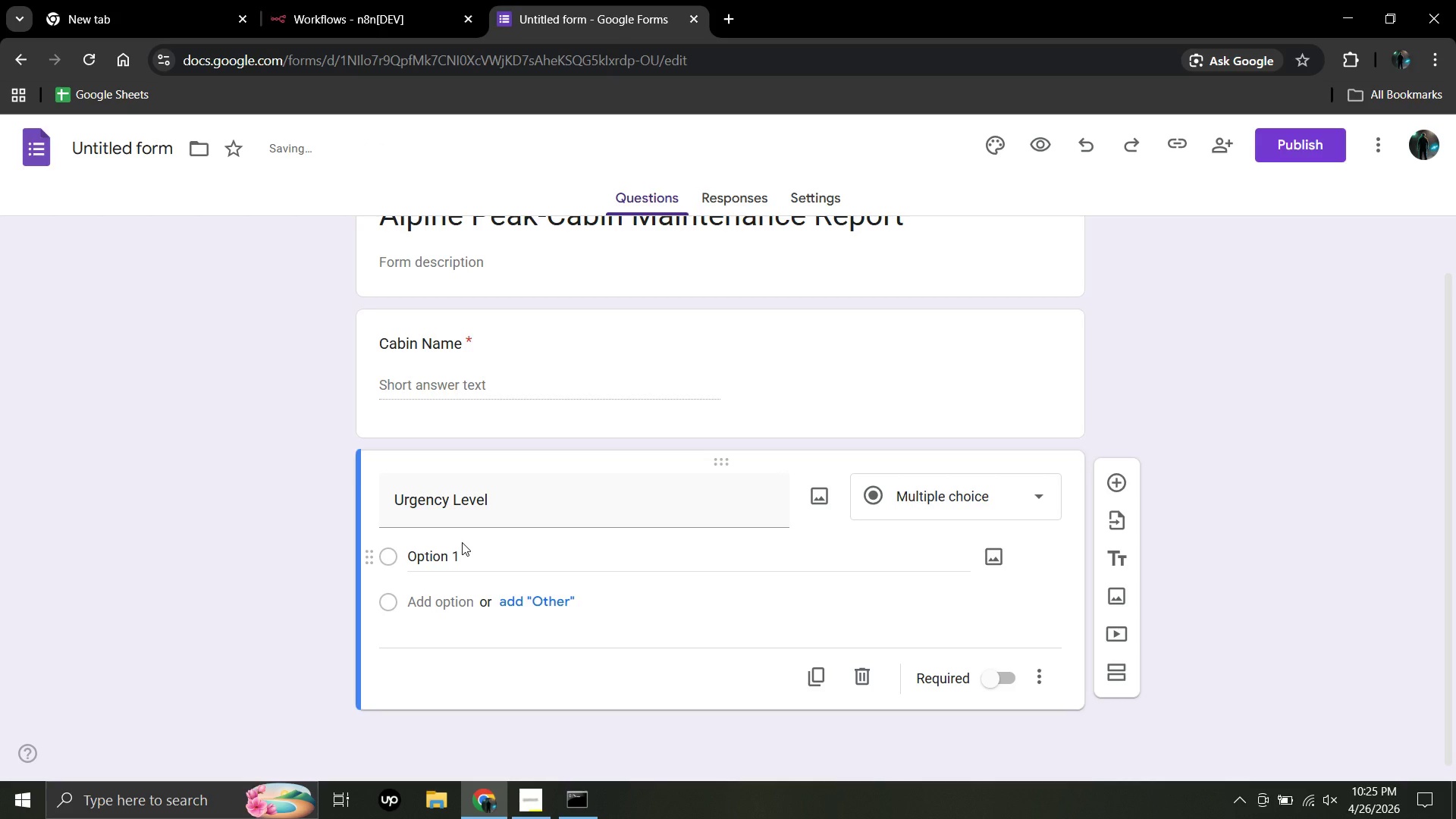 
left_click([462, 542])
 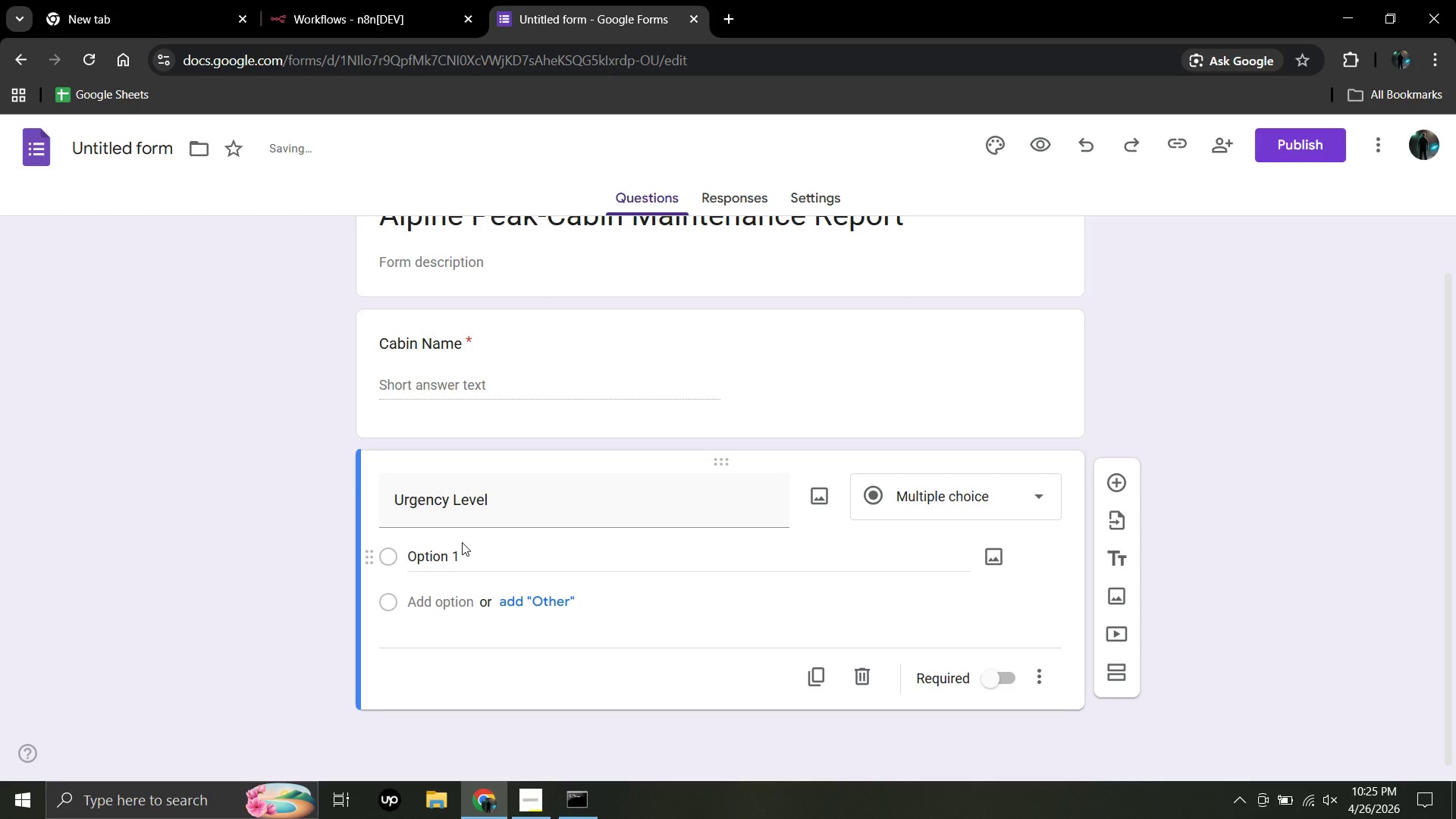 
left_click([462, 542])
 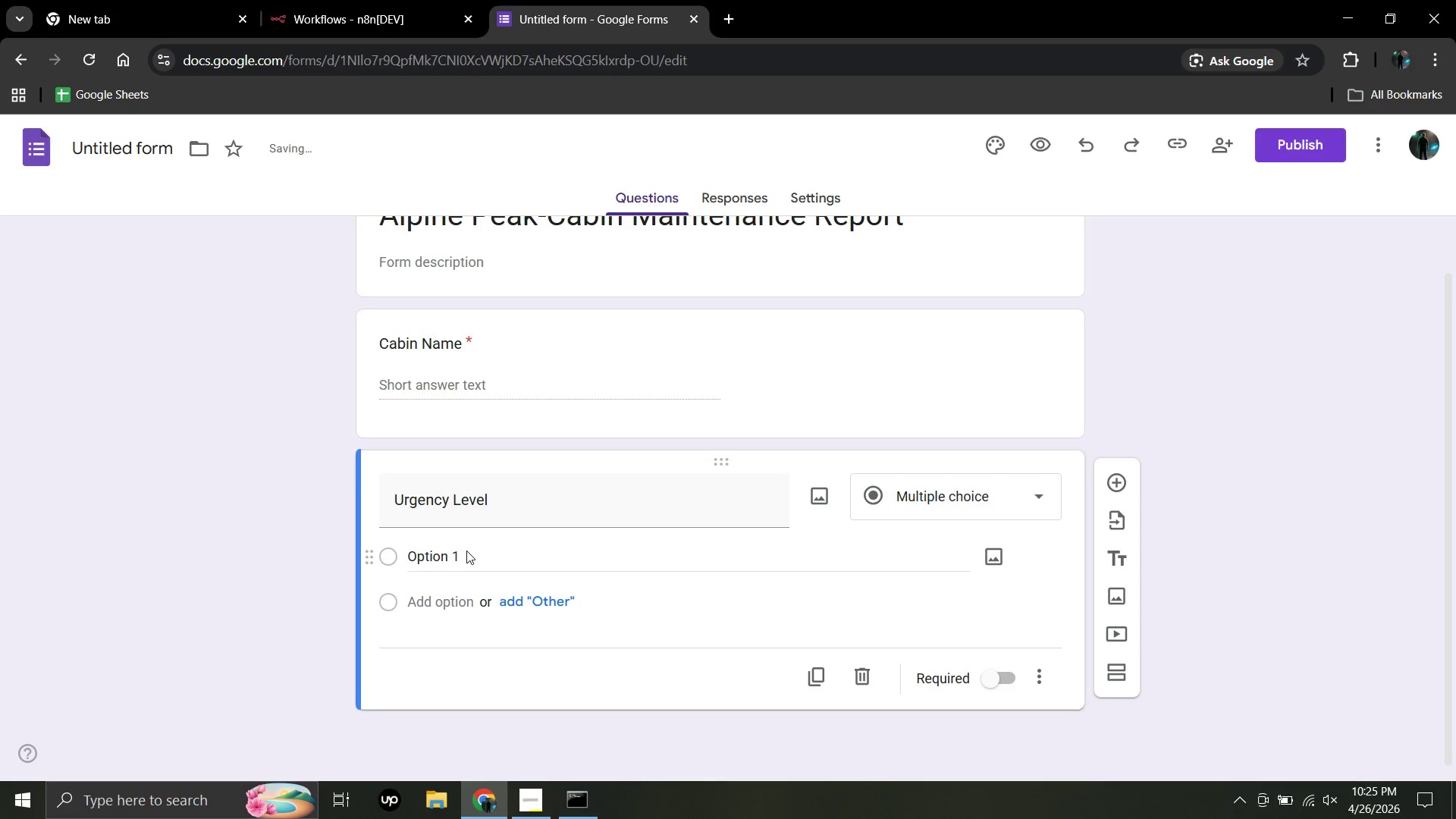 
left_click([462, 542])
 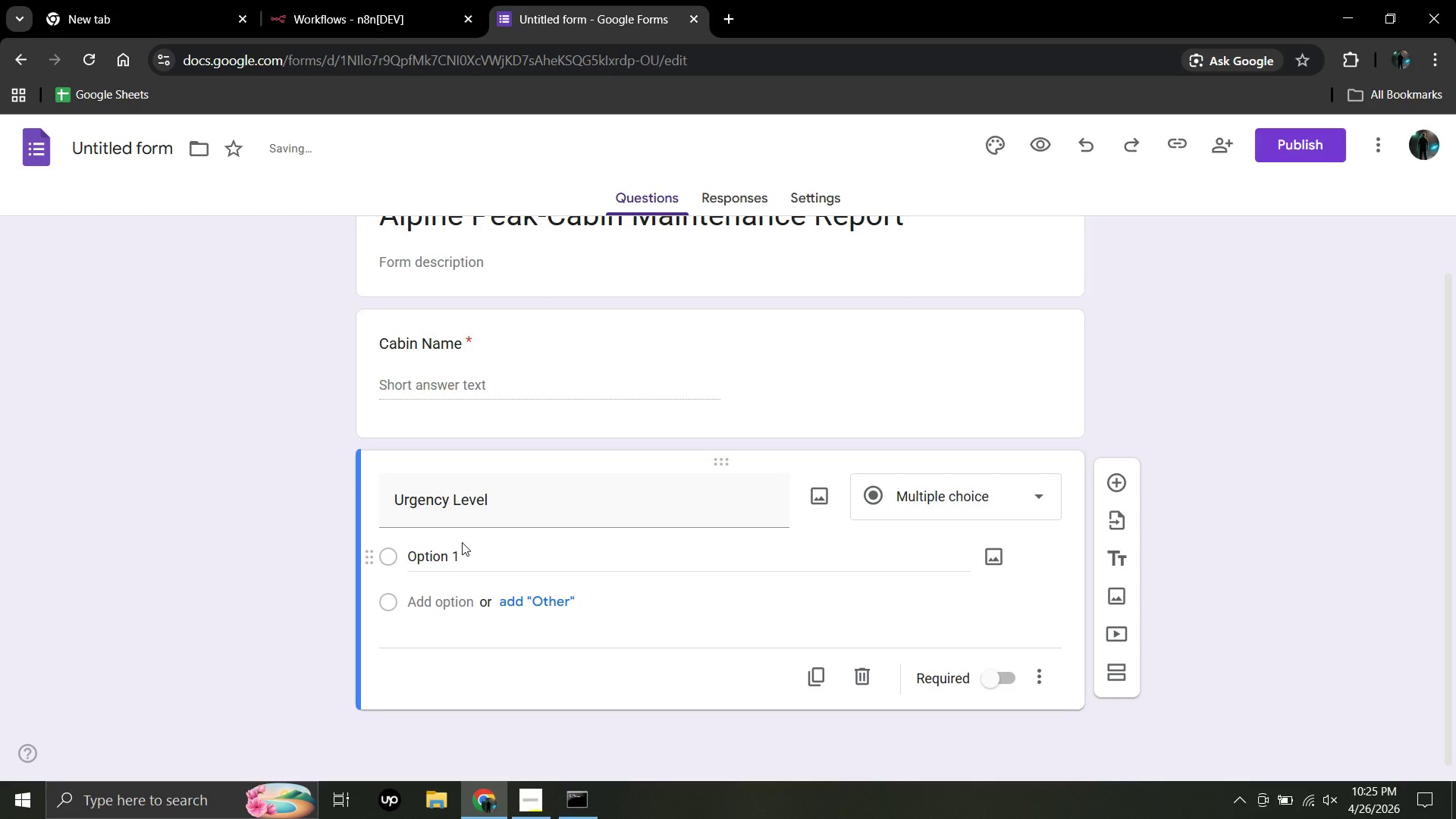 
left_click([462, 542])
 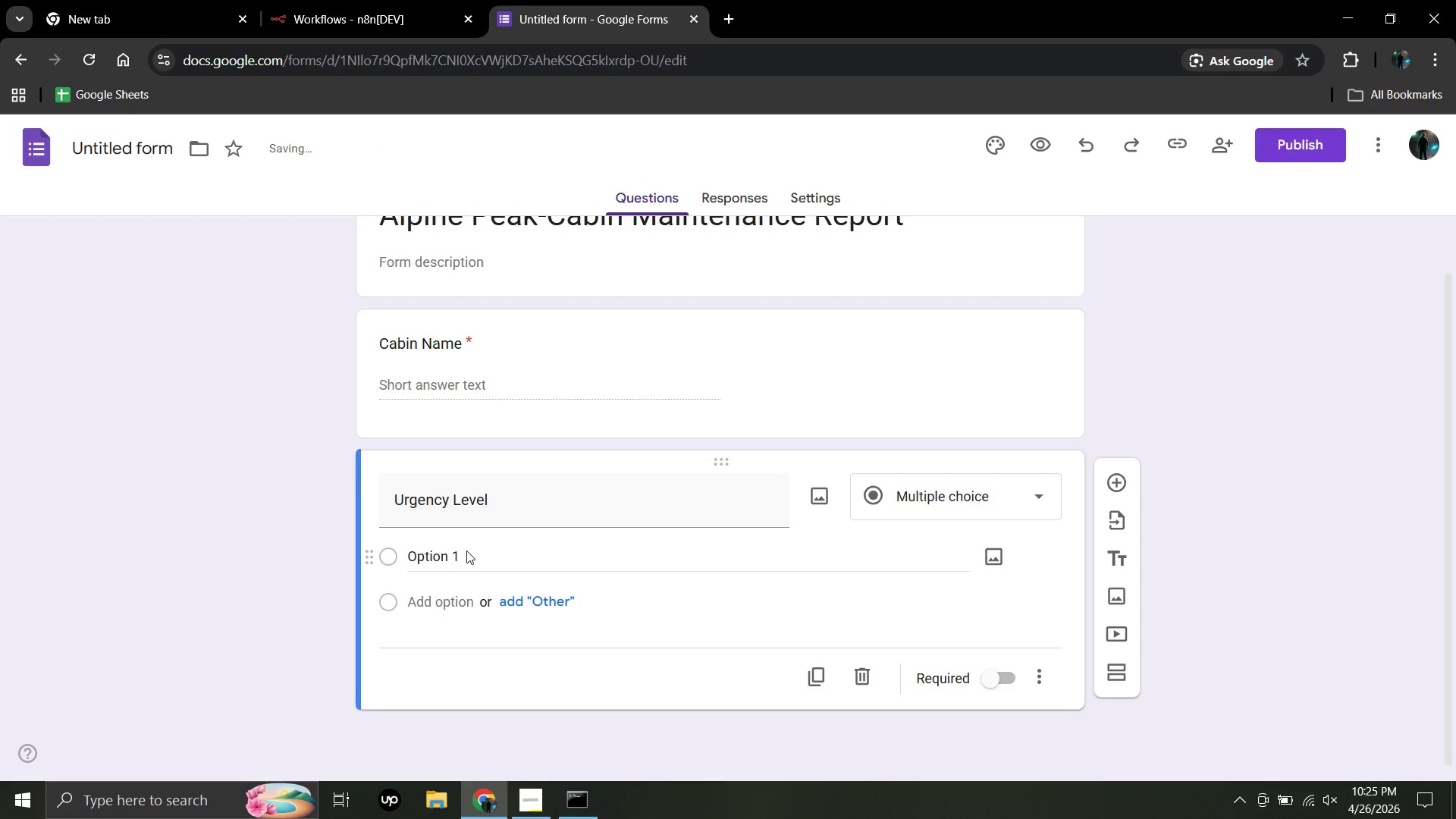 
left_click([462, 542])
 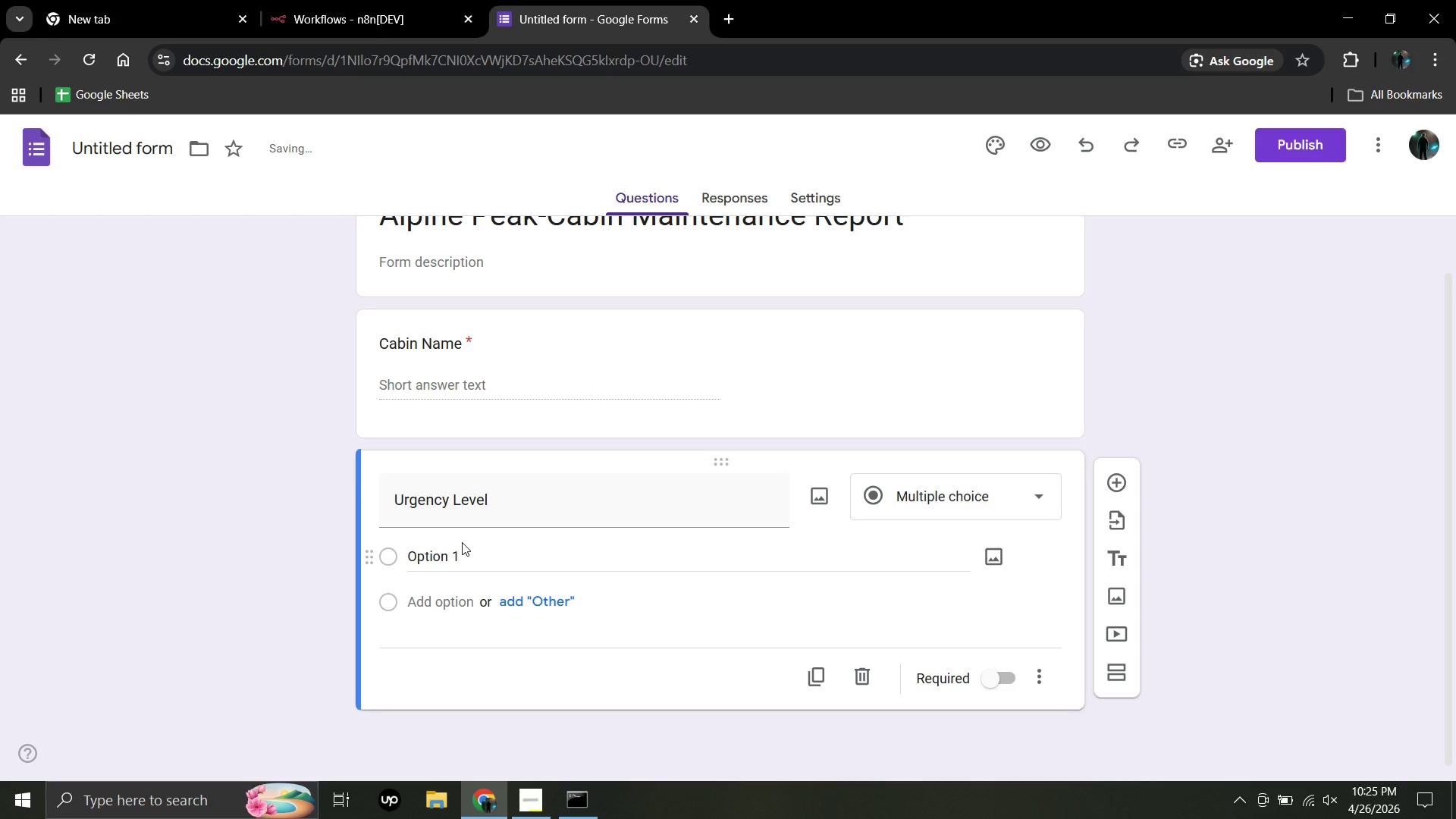 
left_click([462, 542])
 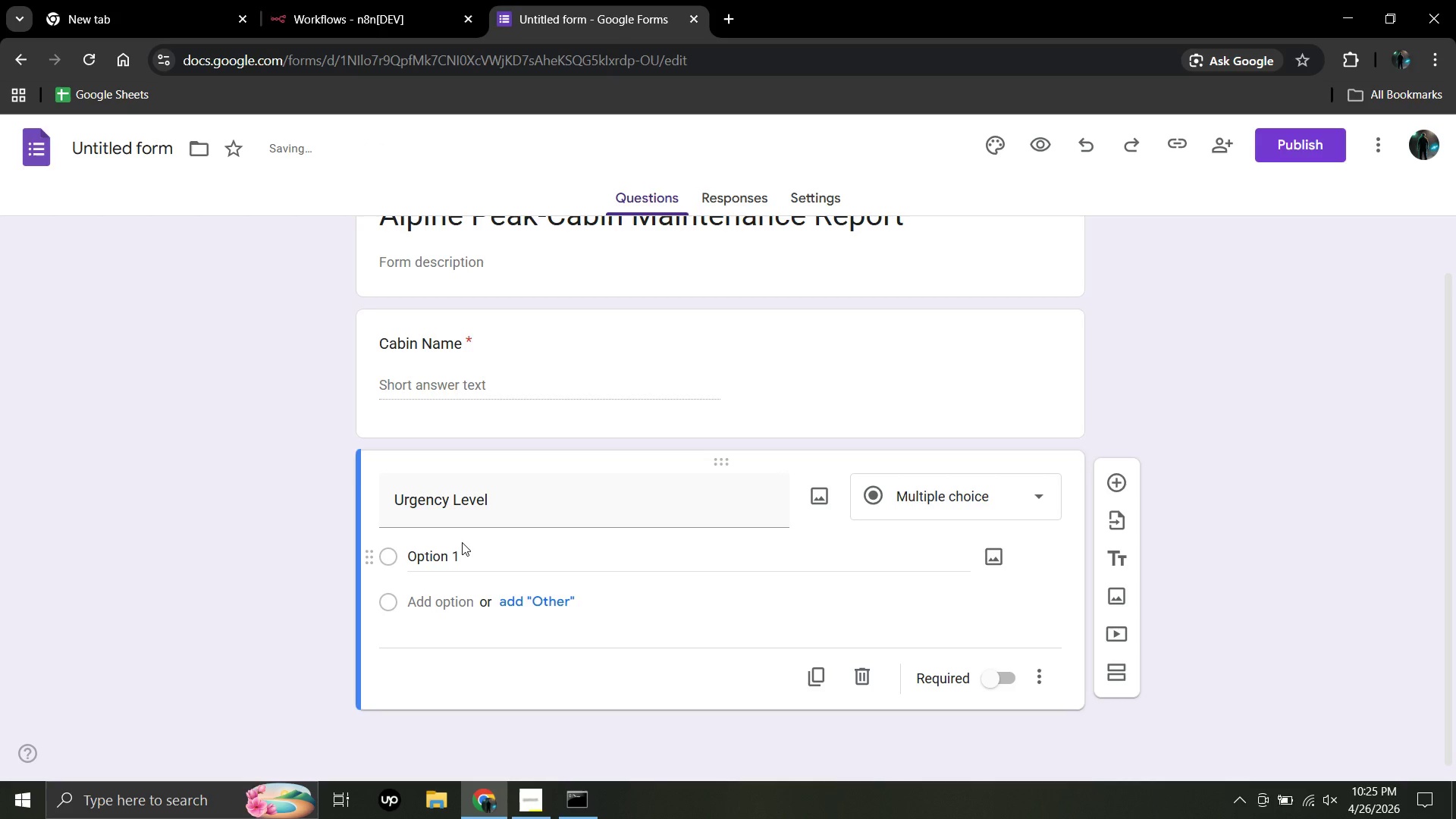 
left_click([462, 542])
 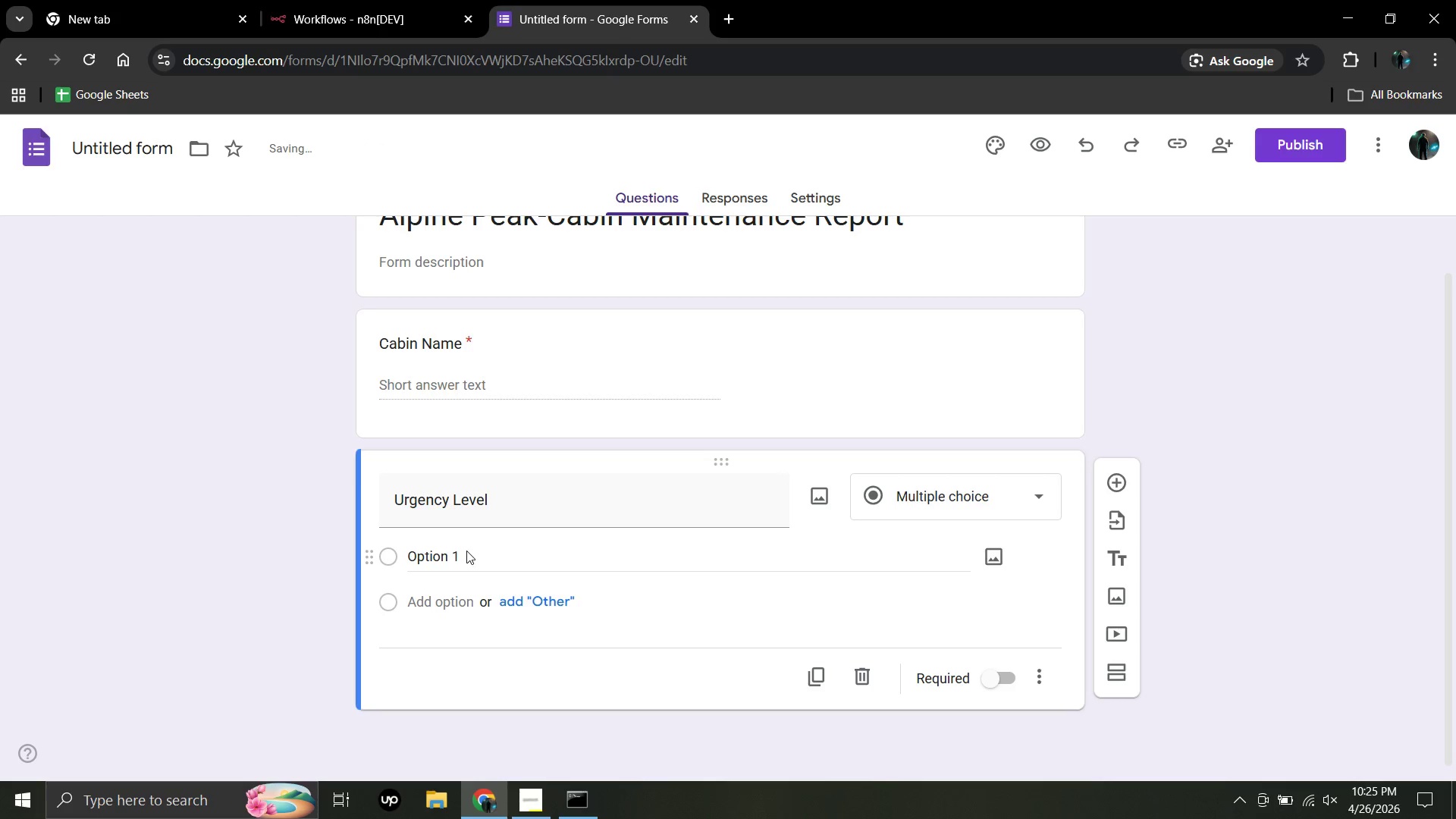 
left_click([462, 542])
 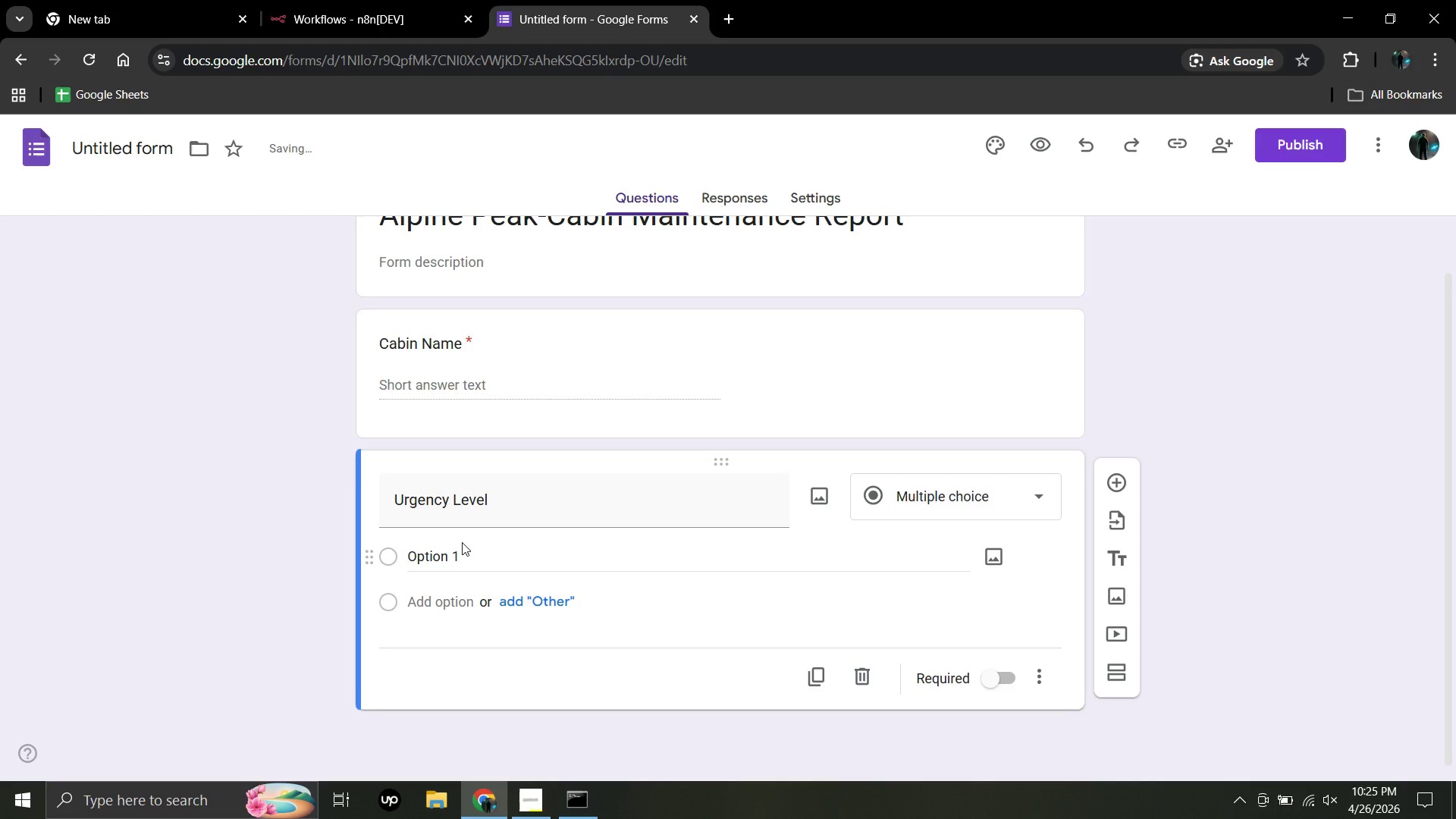 
left_click([462, 542])
 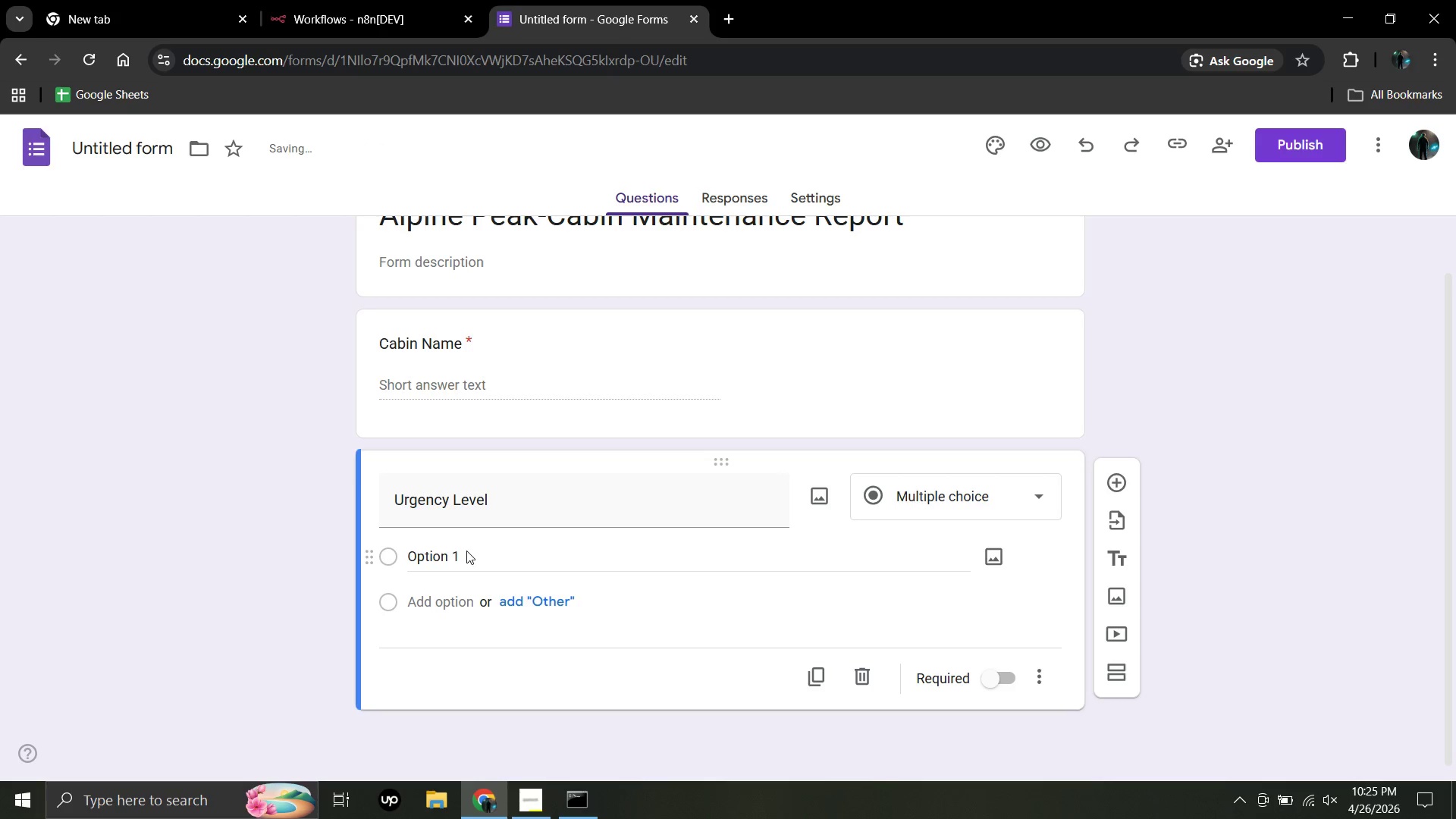 
left_click([462, 542])
 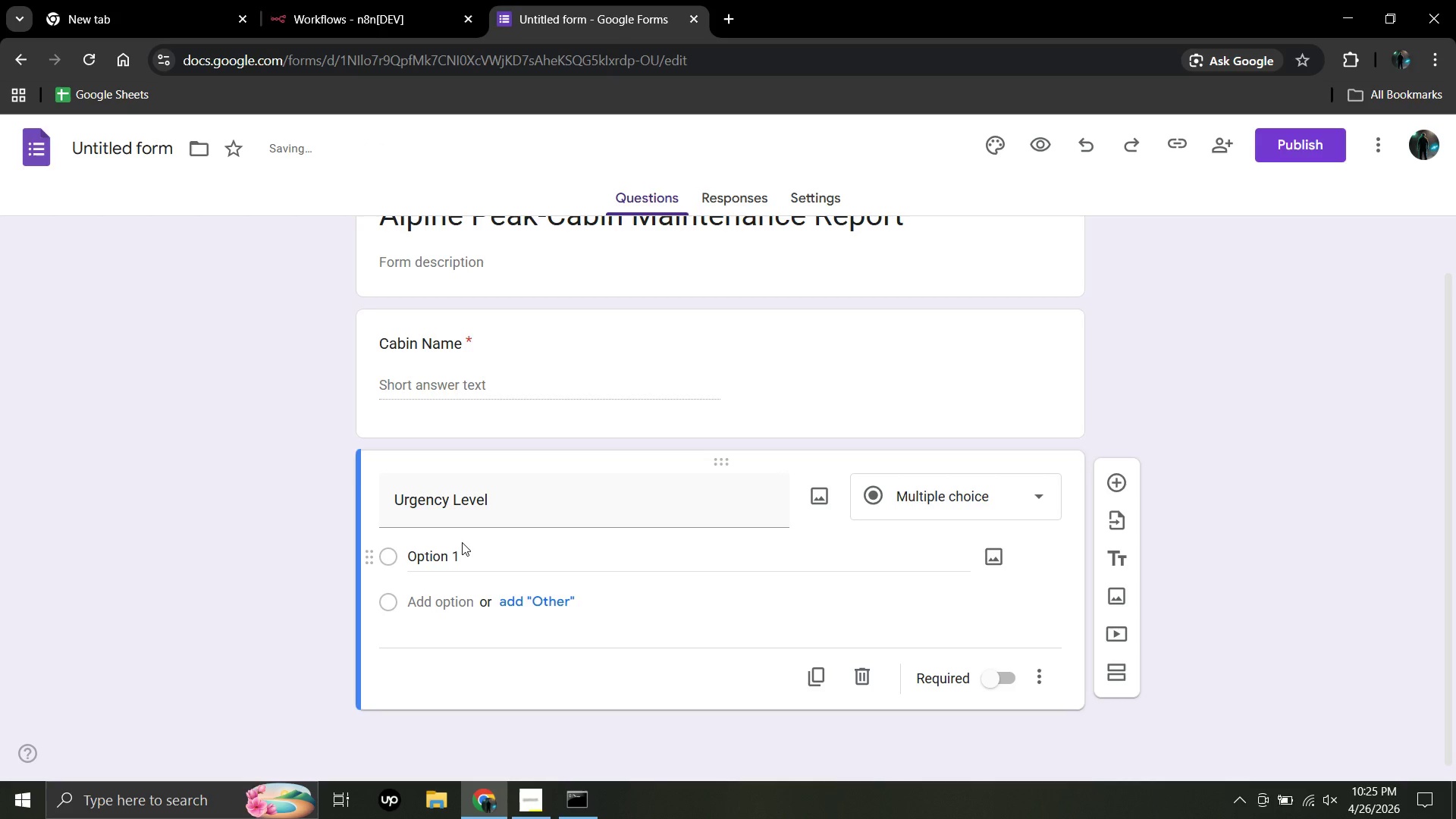 
left_click([462, 542])
 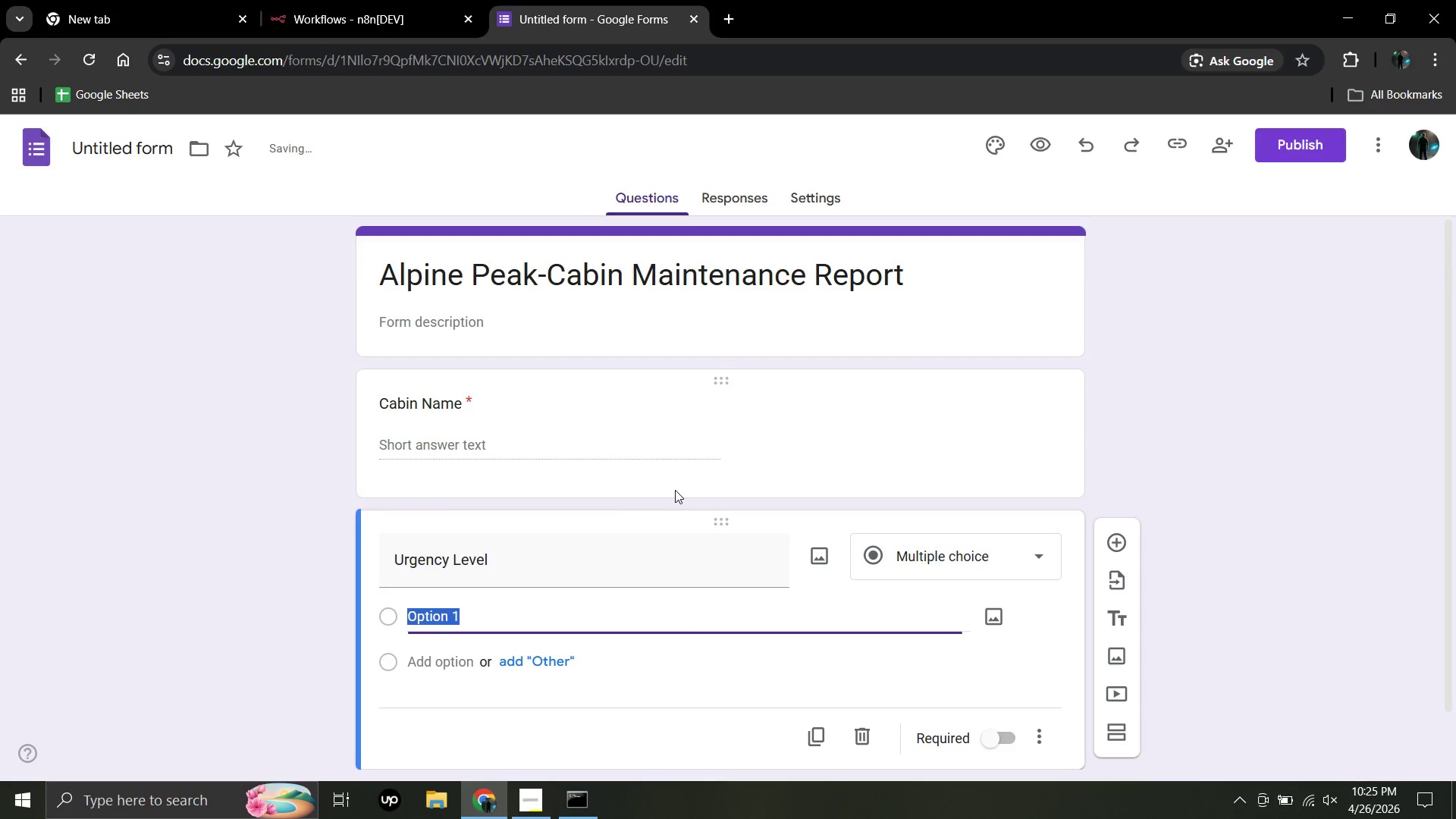 
scroll: coordinate [675, 488], scroll_direction: up, amount: 10.0
 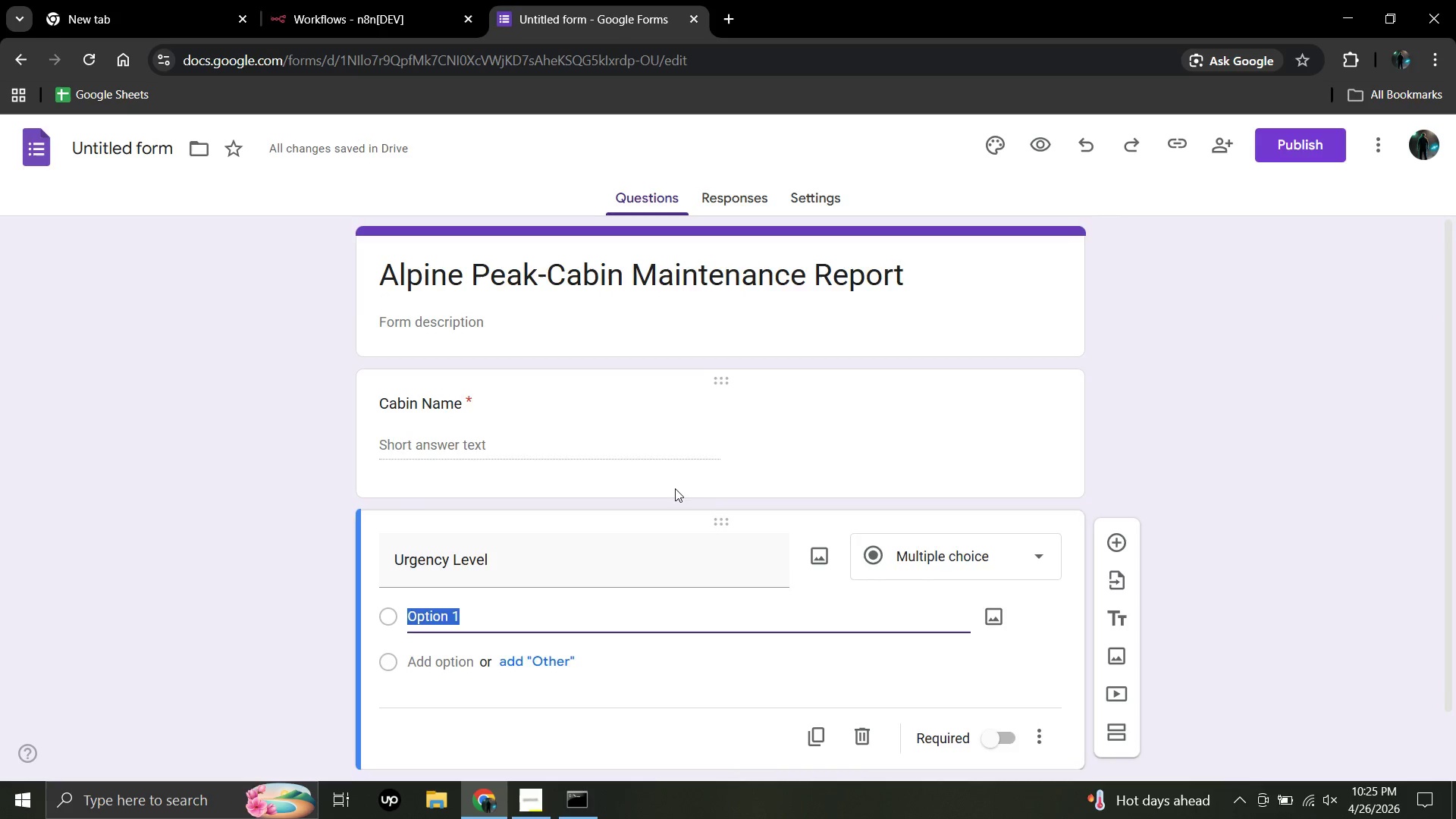 
scroll: coordinate [675, 488], scroll_direction: down, amount: 3.0
 